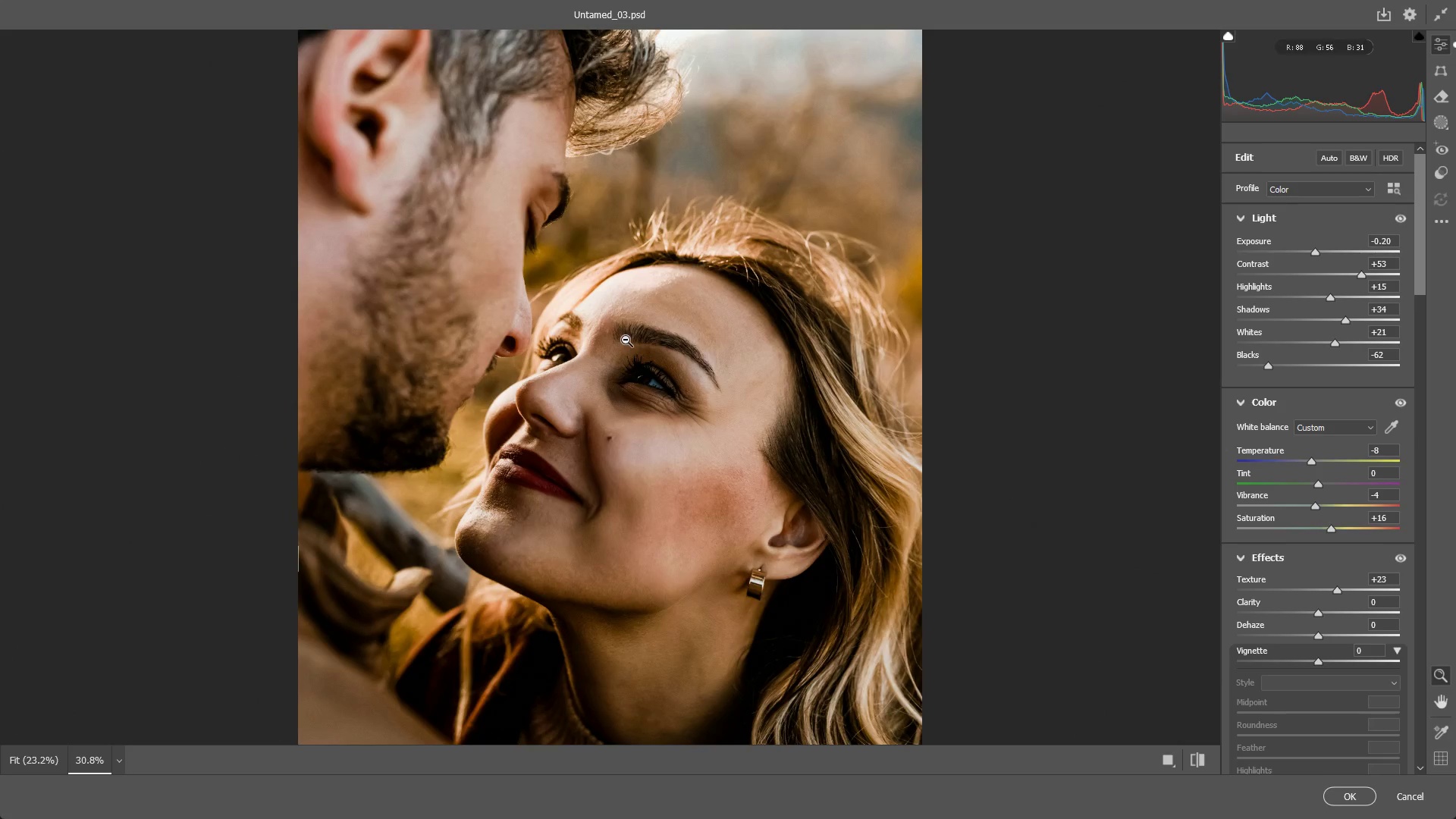 
left_click_drag(start_coordinate=[680, 318], to_coordinate=[635, 345])
 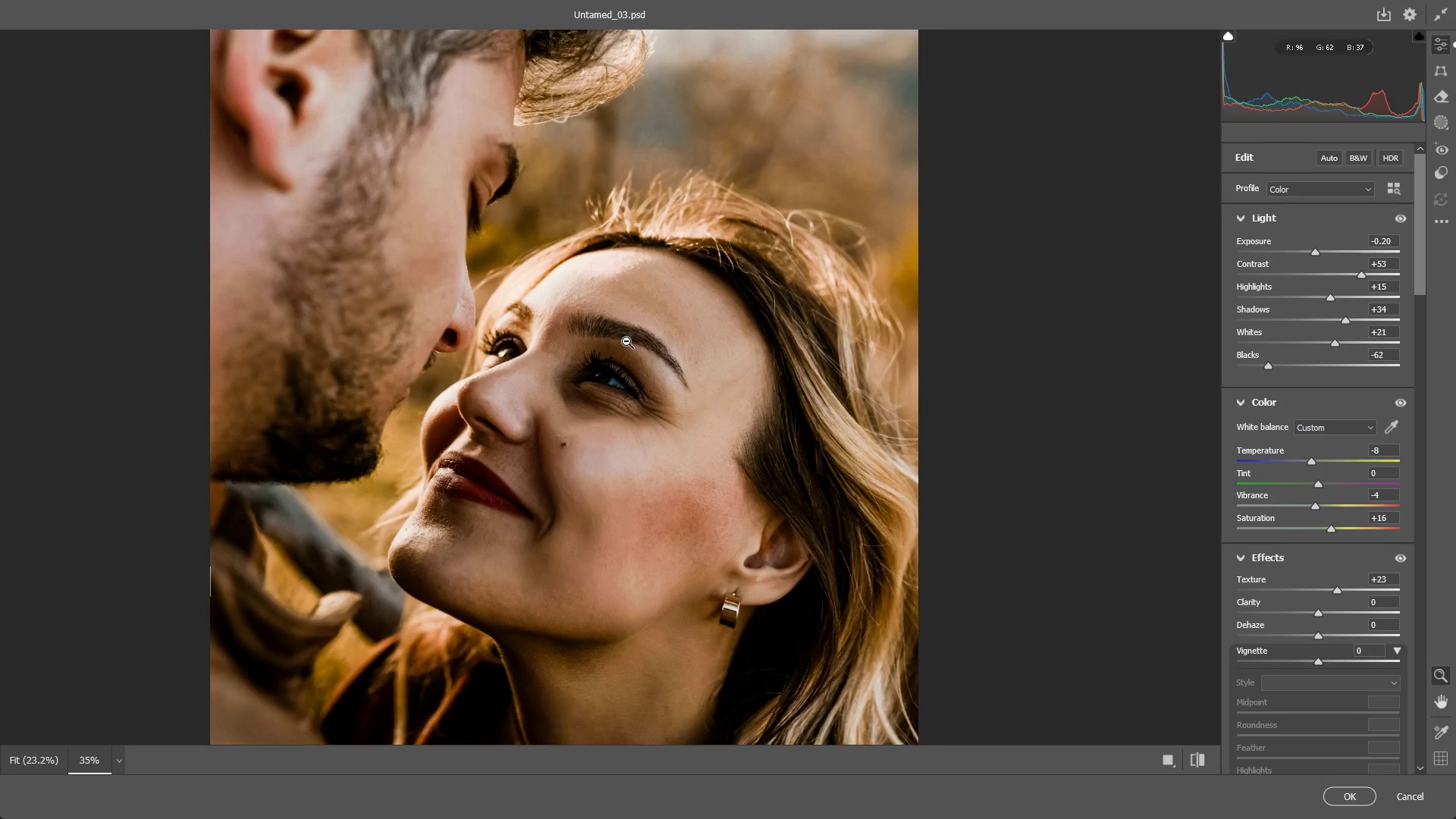 
scroll: coordinate [609, 350], scroll_direction: down, amount: 6.0
 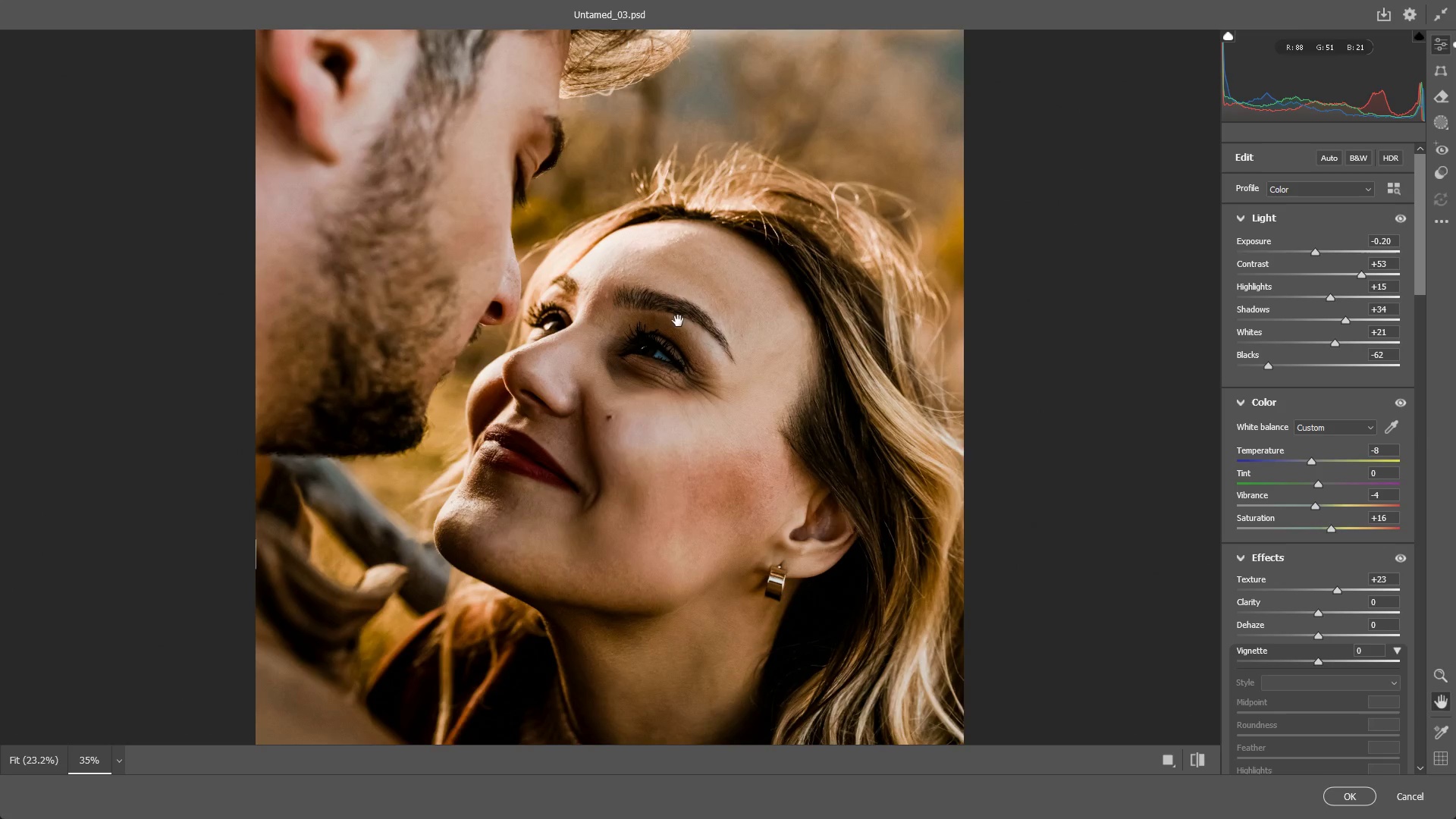 
hold_key(key=Space, duration=0.69)
 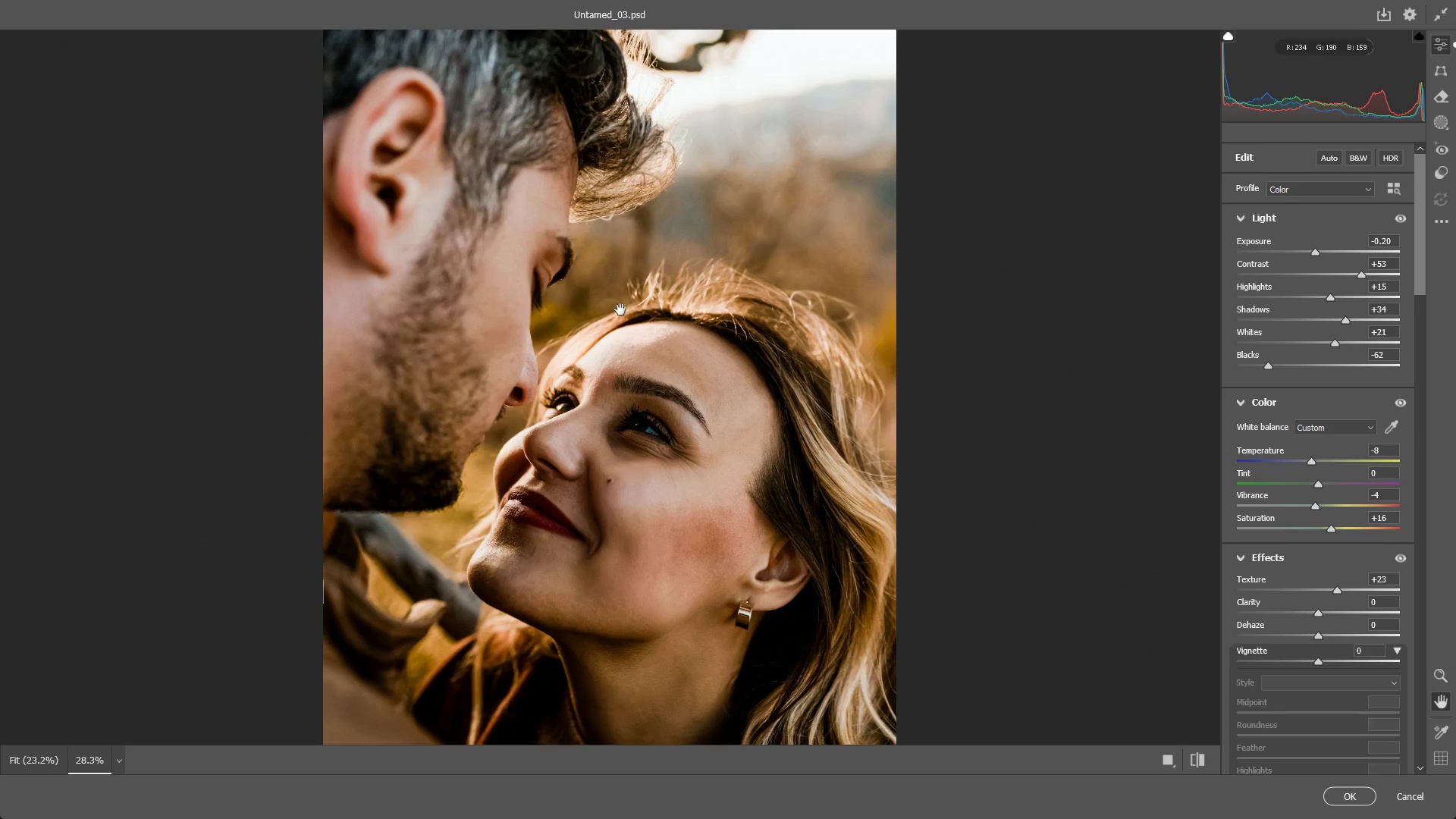 
left_click_drag(start_coordinate=[671, 333], to_coordinate=[637, 383])
 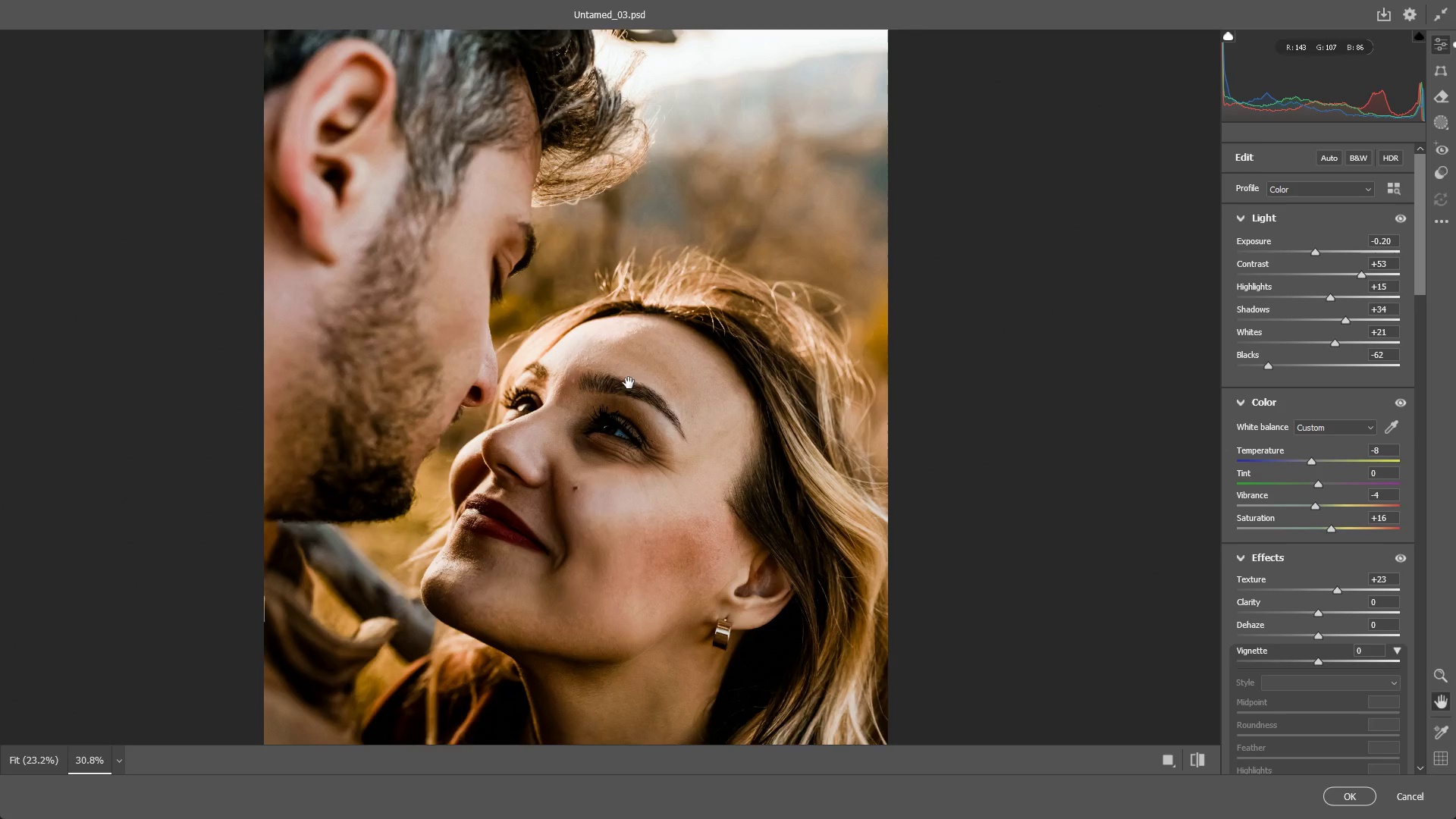 
scroll: coordinate [624, 340], scroll_direction: down, amount: 4.0
 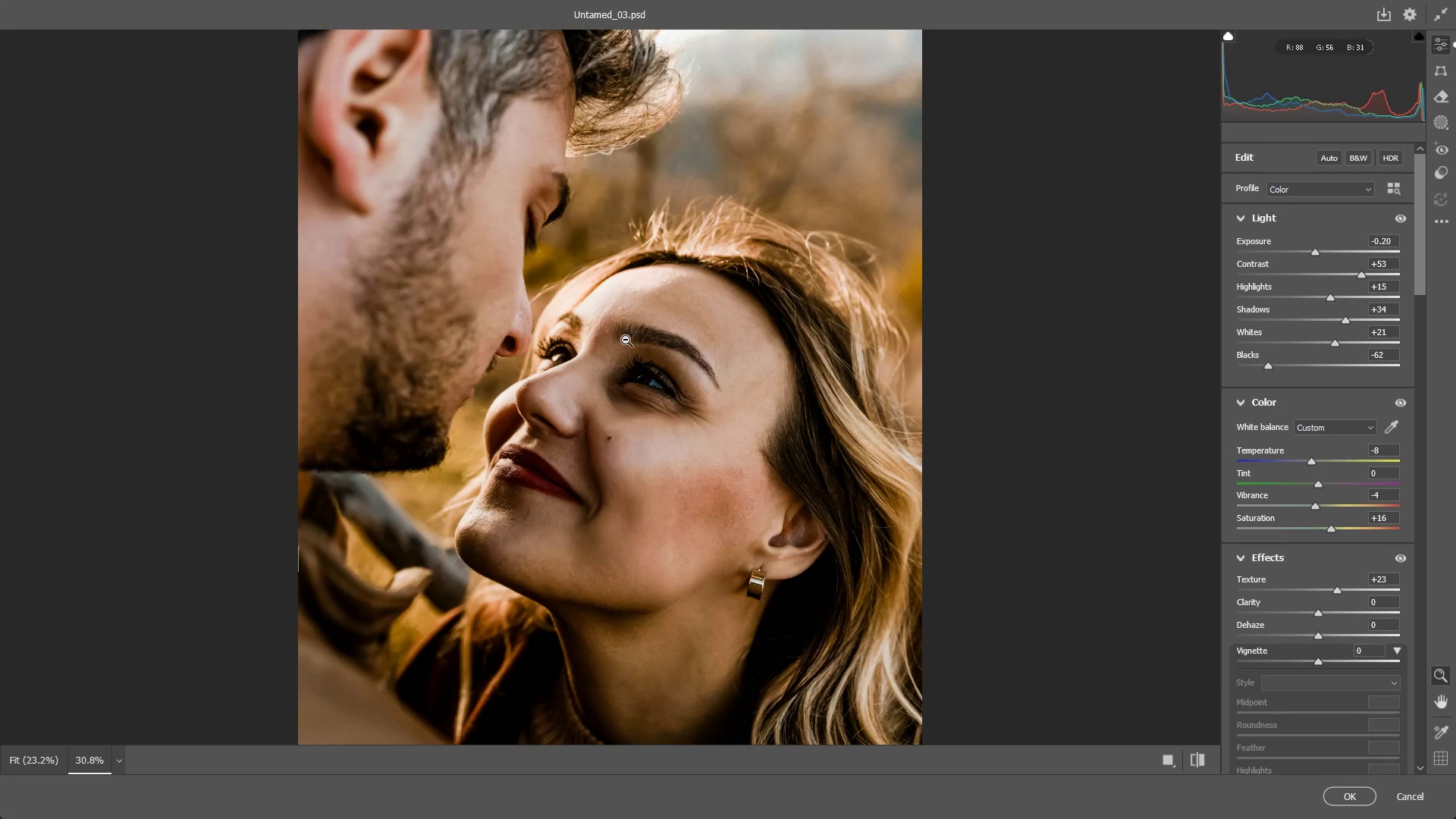 
hold_key(key=Space, duration=1.5)
 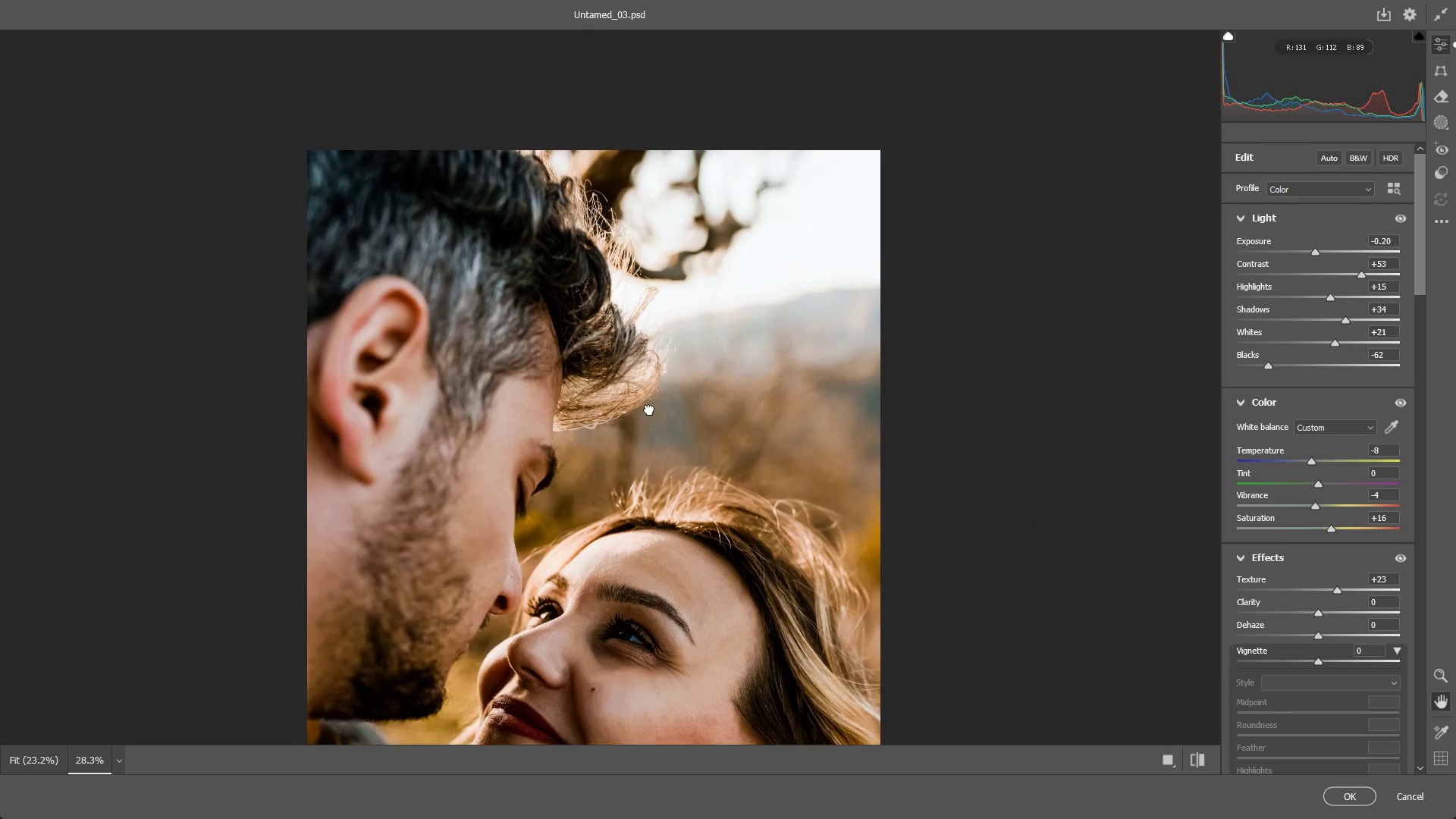 
left_click_drag(start_coordinate=[620, 309], to_coordinate=[603, 413])
 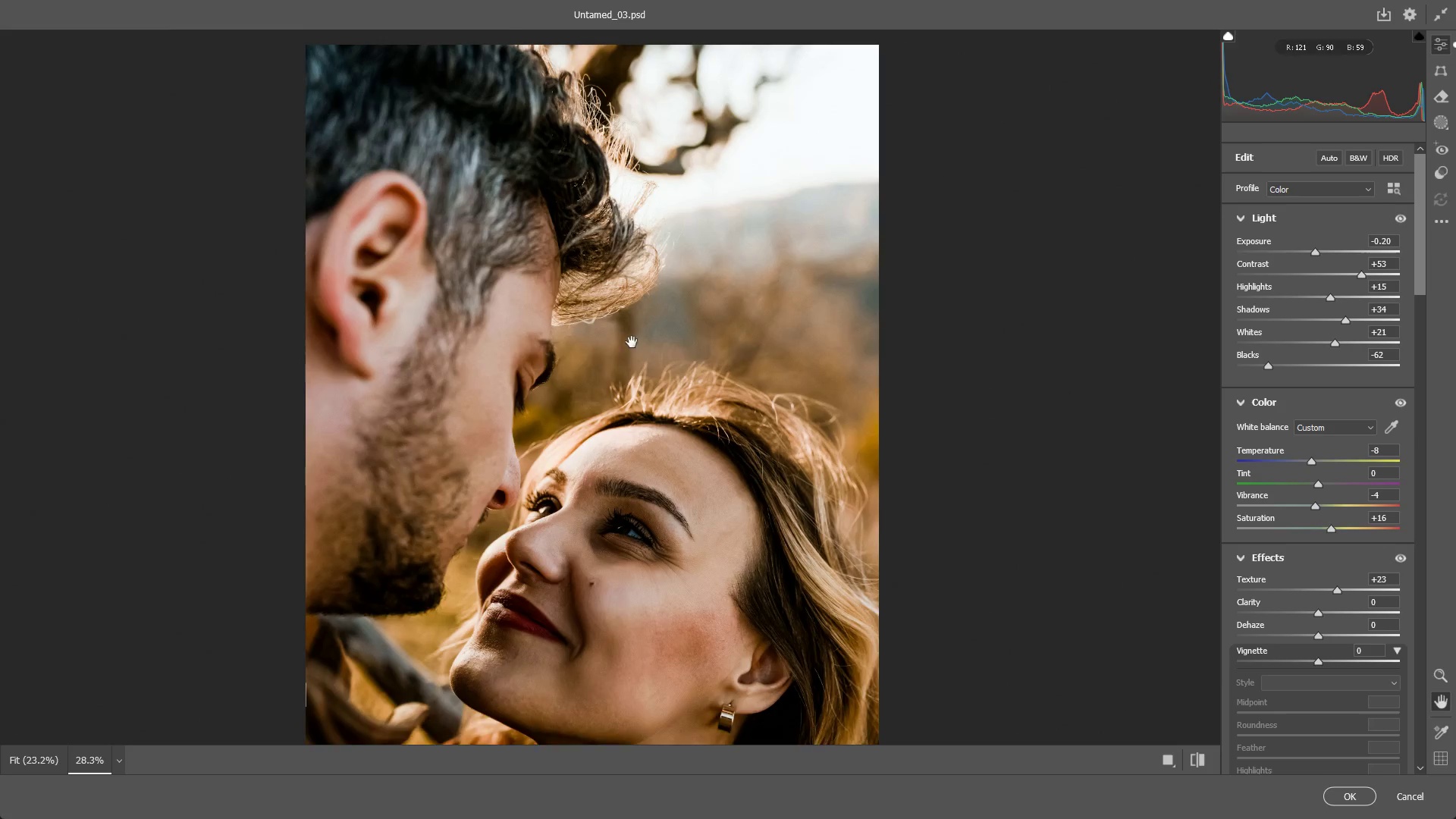 
scroll: coordinate [620, 382], scroll_direction: down, amount: 3.0
 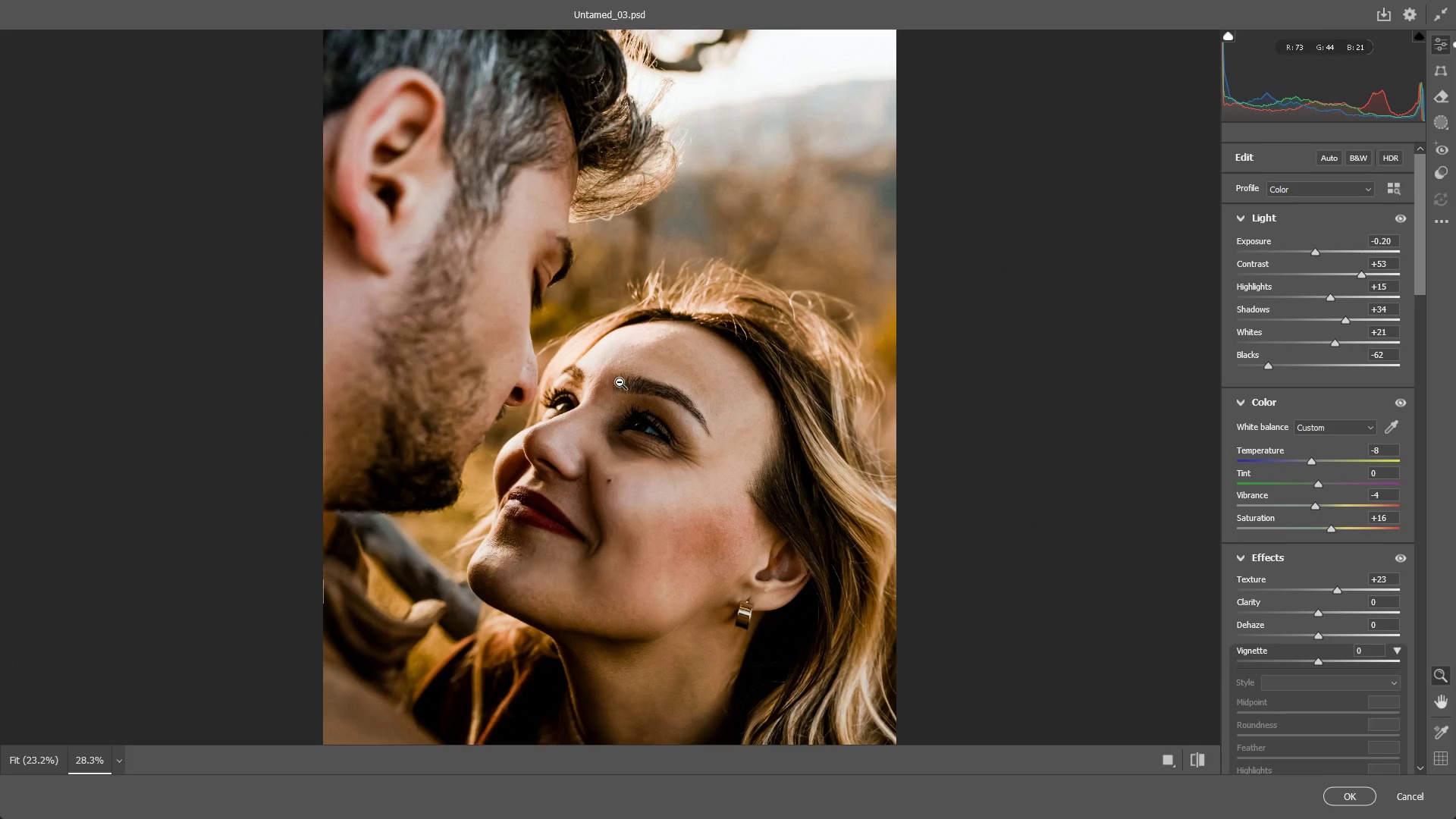 
left_click_drag(start_coordinate=[632, 344], to_coordinate=[634, 410])
 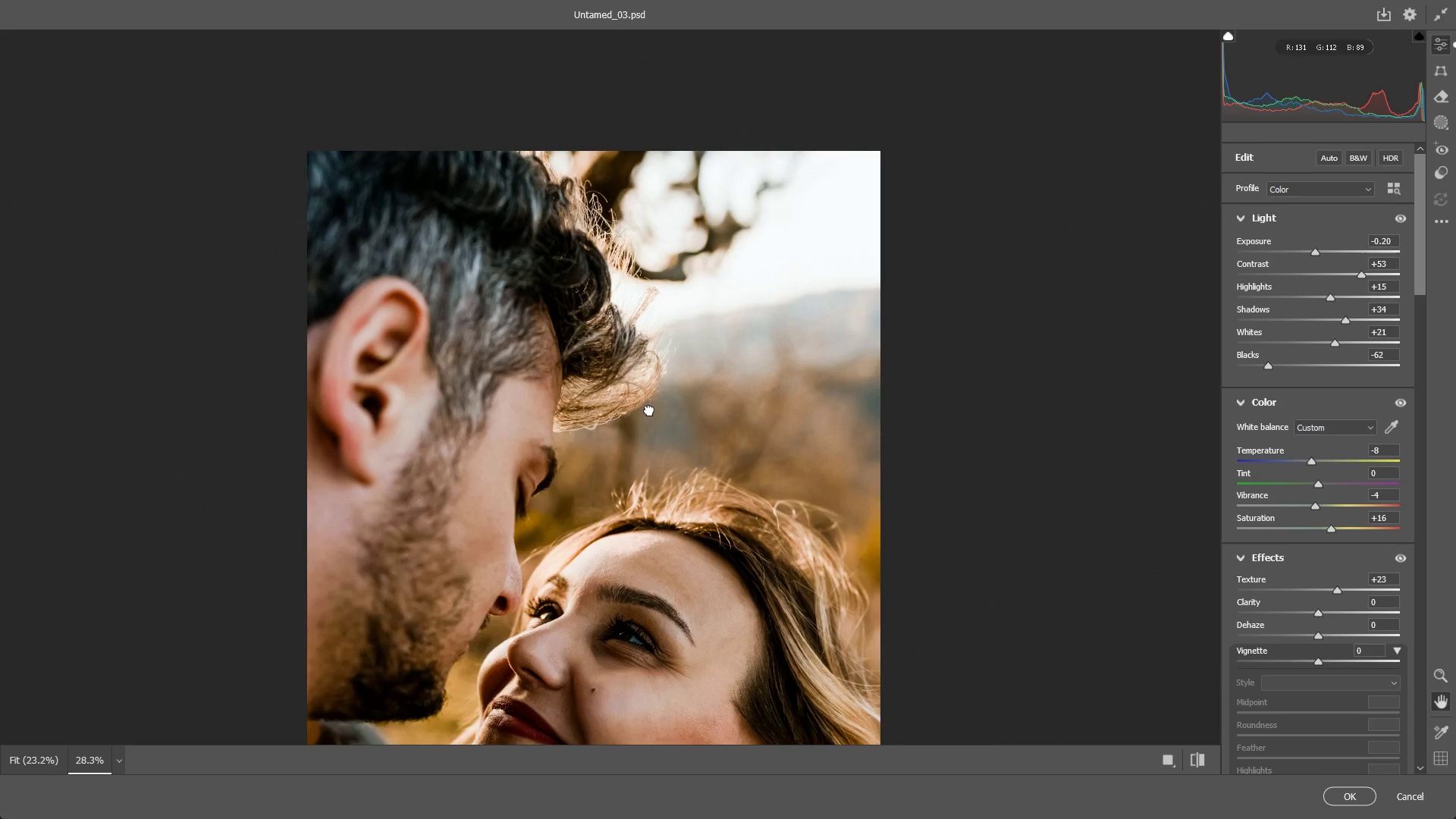 
hold_key(key=Space, duration=1.52)
 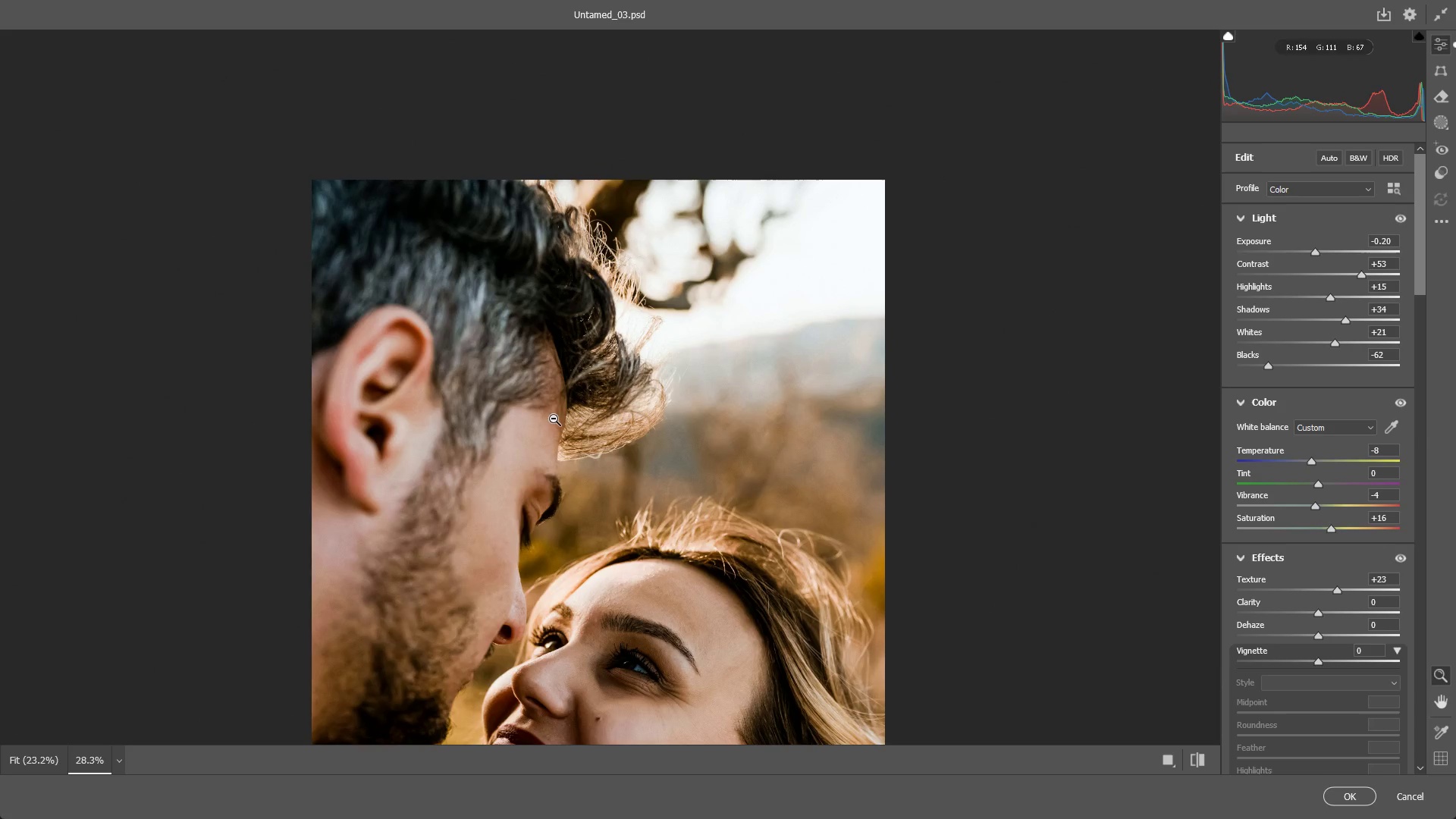 
left_click_drag(start_coordinate=[650, 371], to_coordinate=[649, 410])
 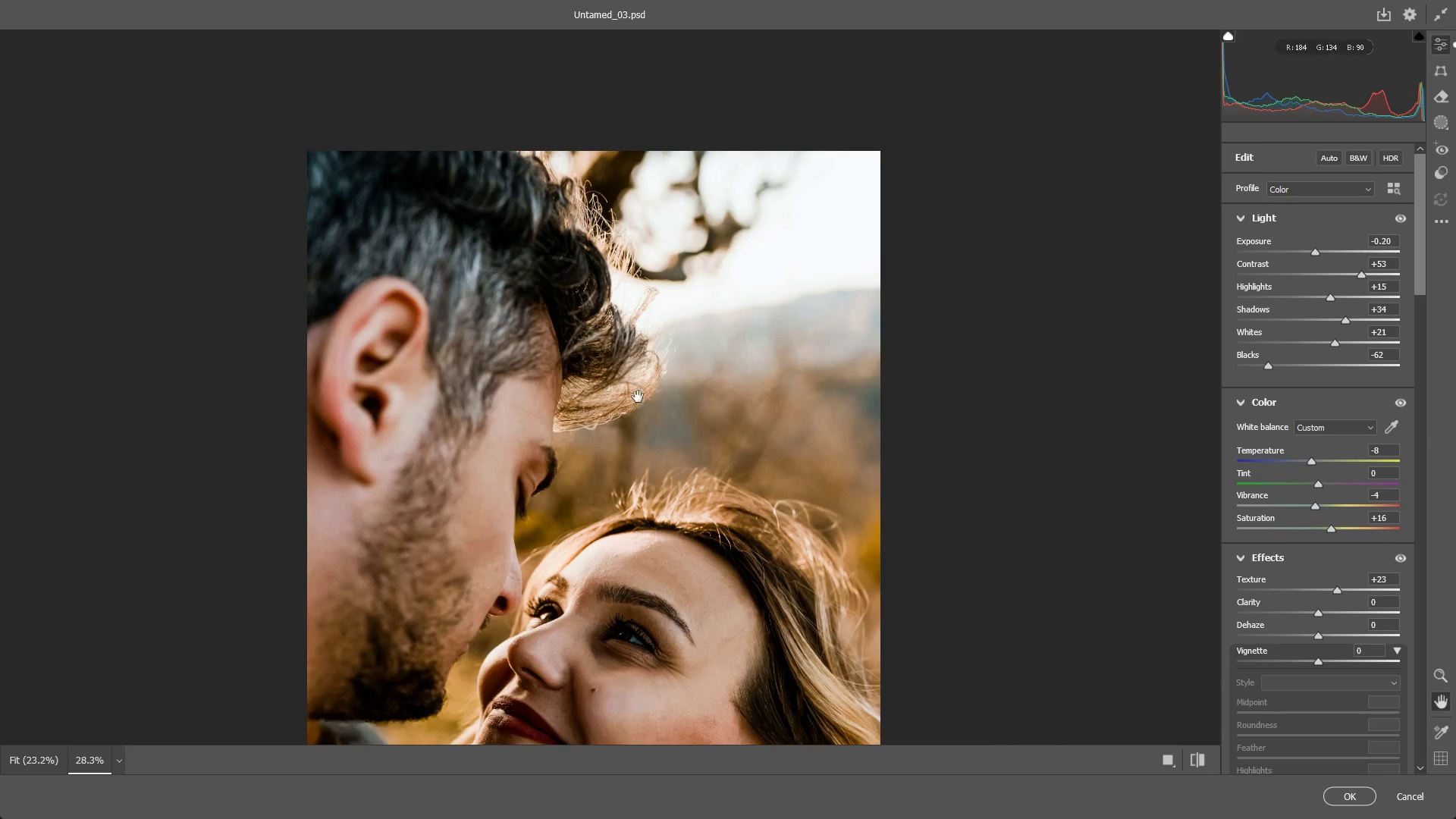 
left_click_drag(start_coordinate=[637, 393], to_coordinate=[642, 422])
 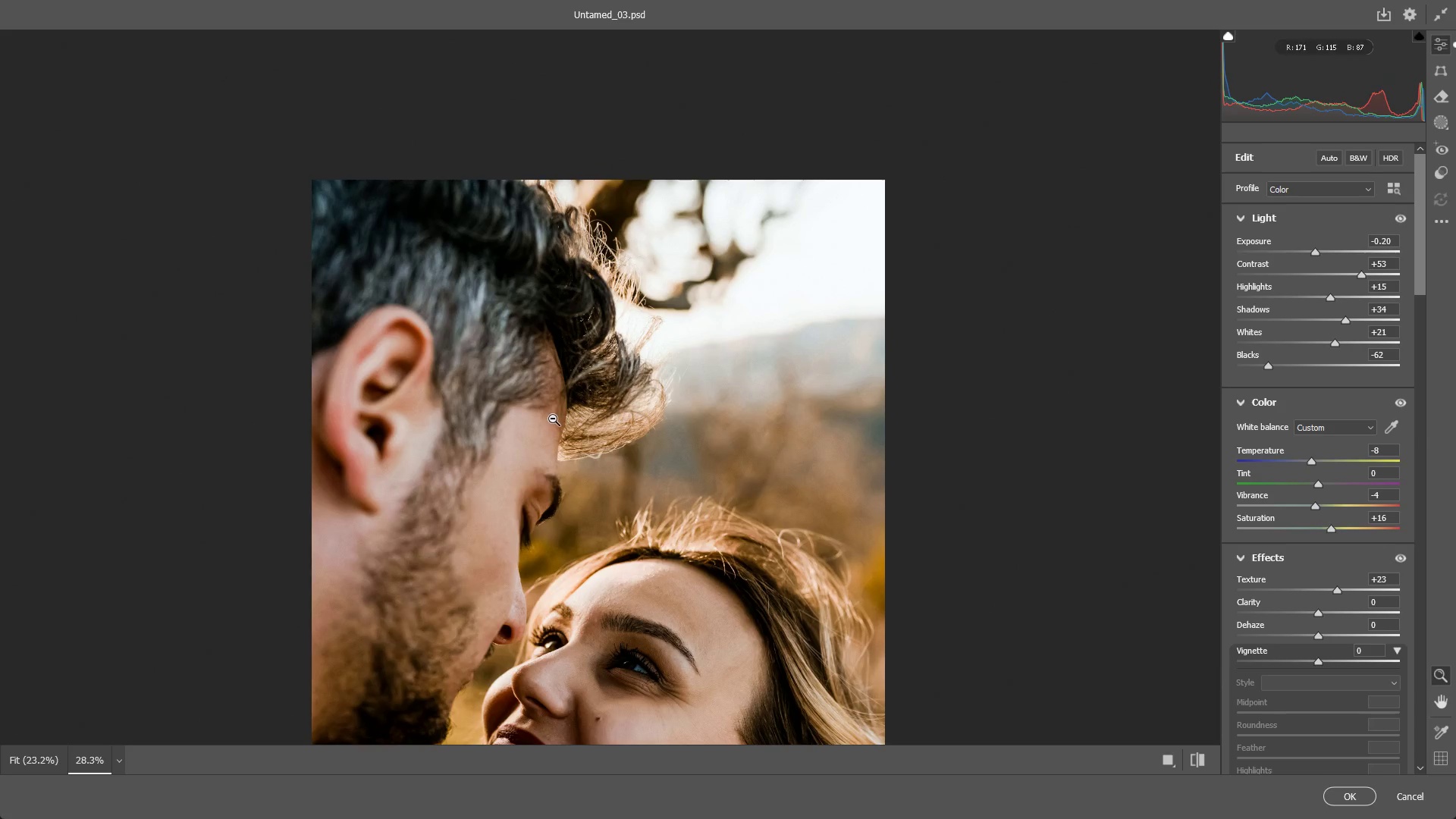 
key(Space)
 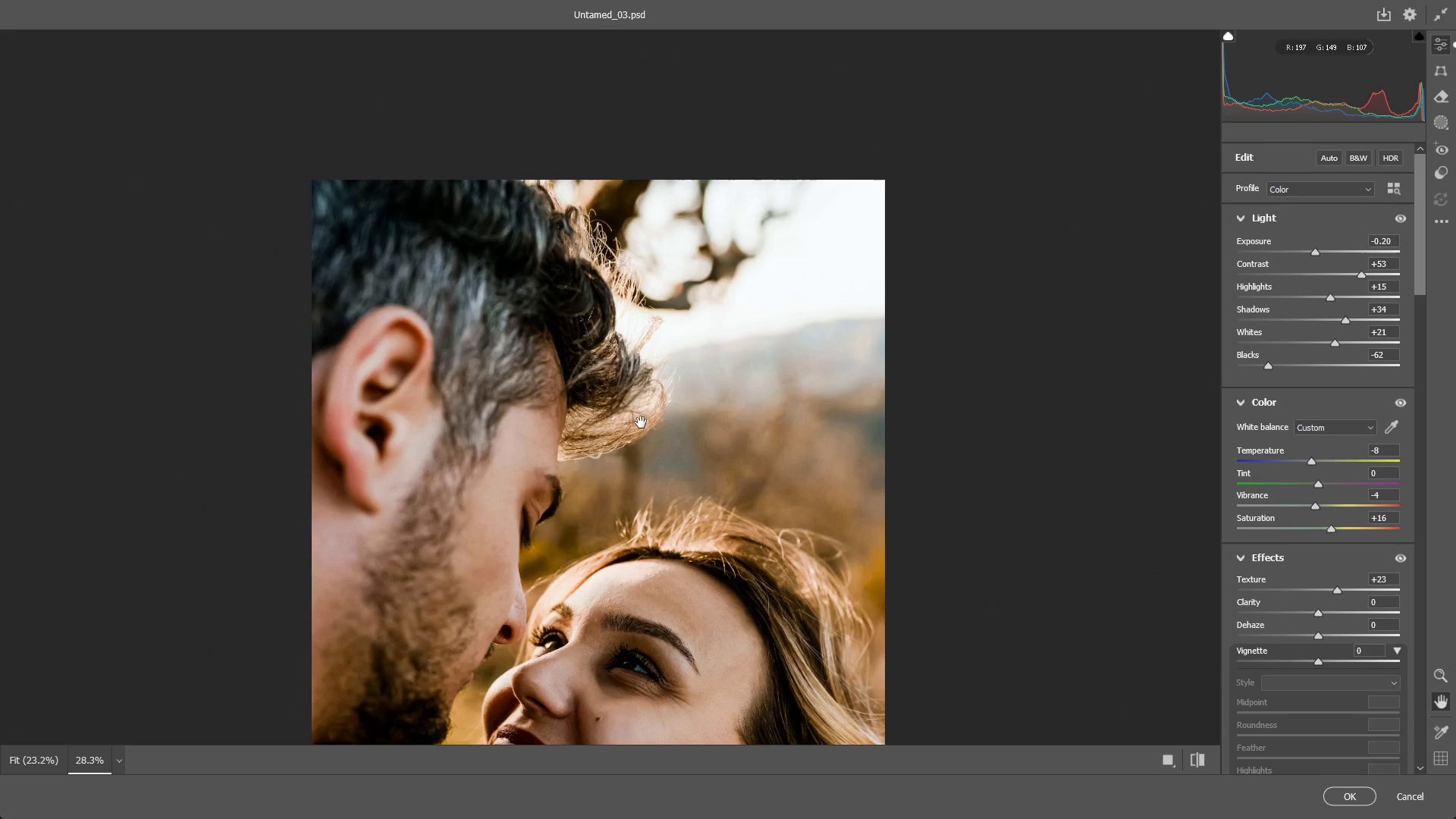 
key(Space)
 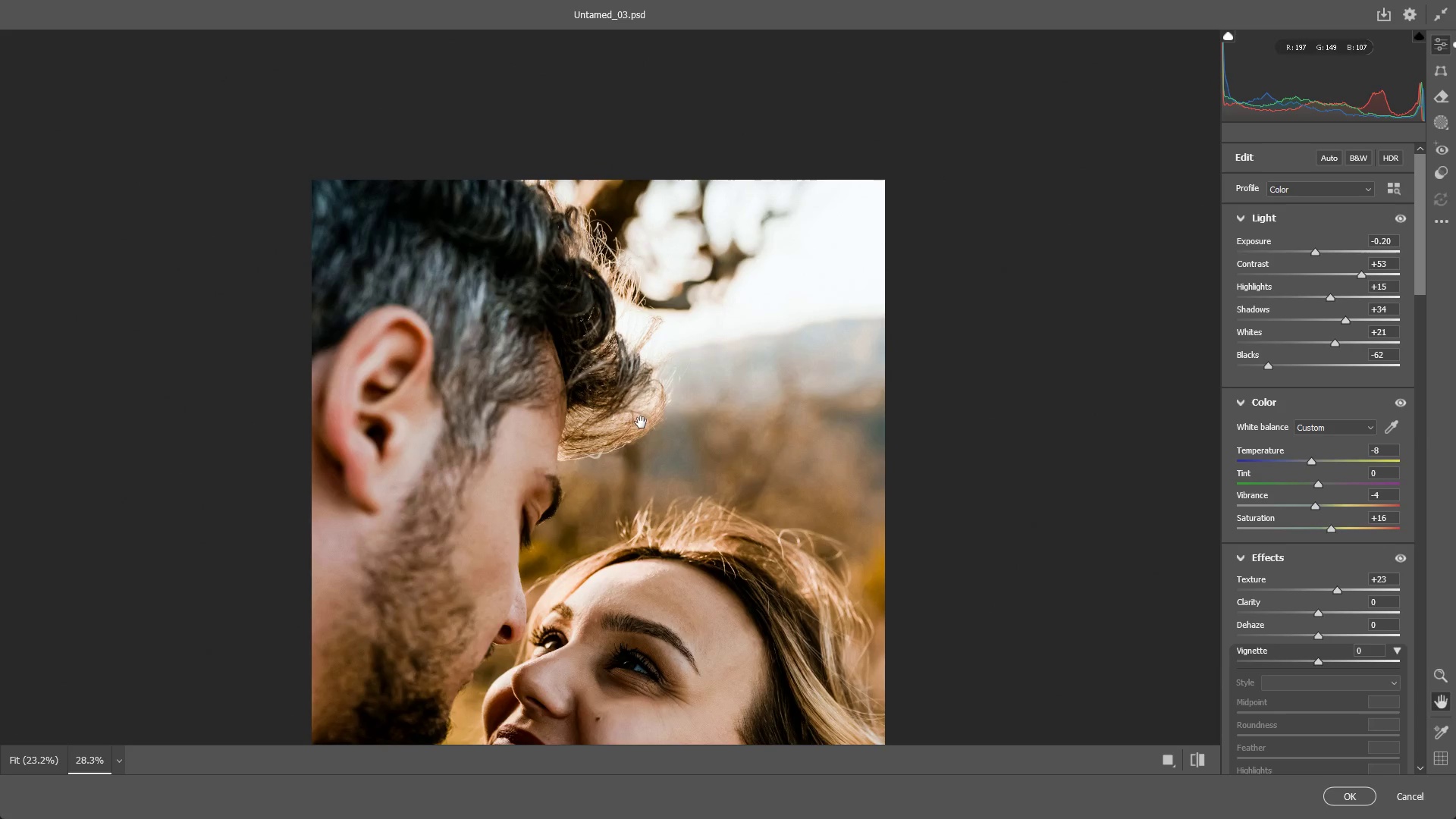 
key(Space)
 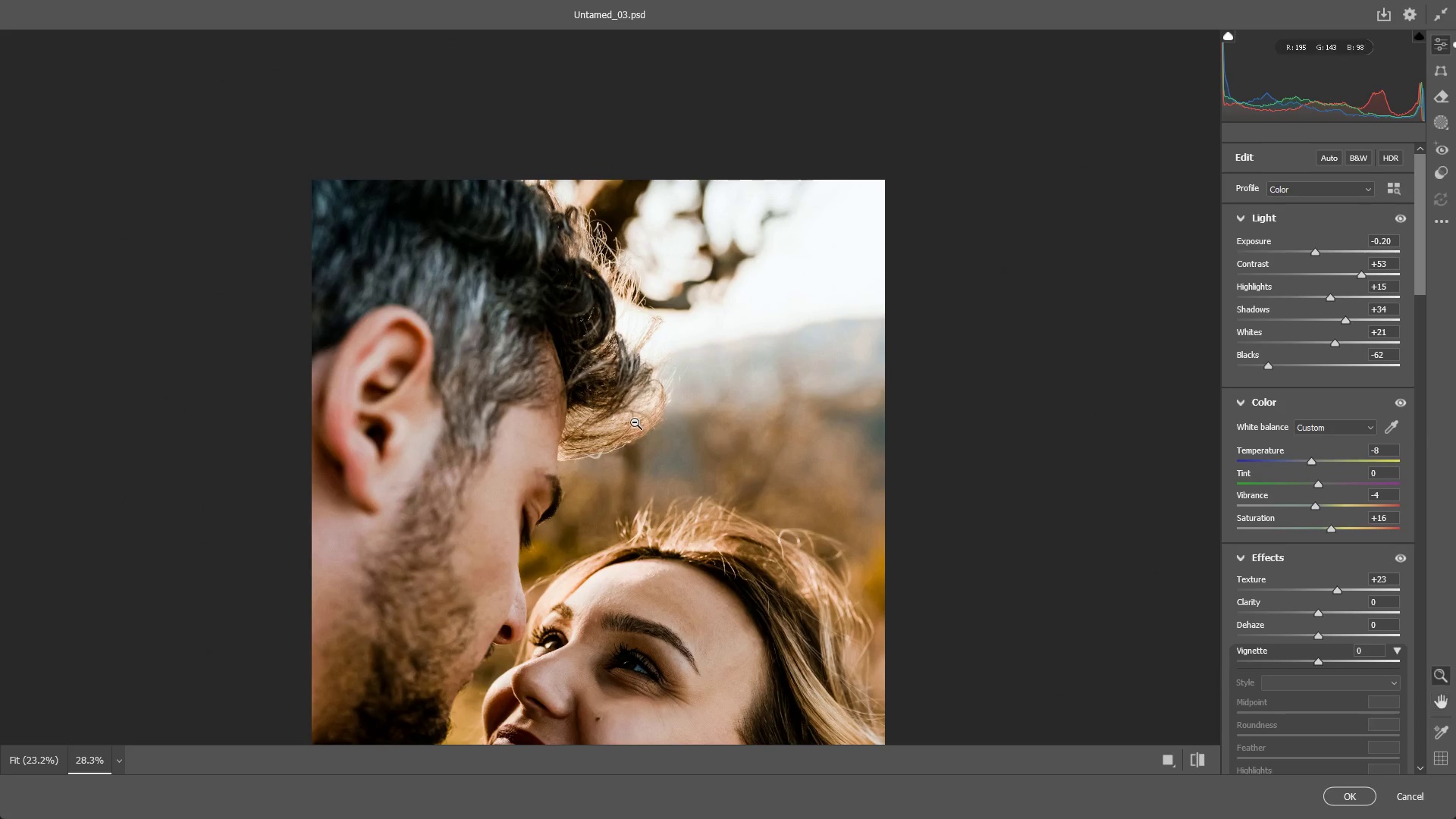 
key(Space)
 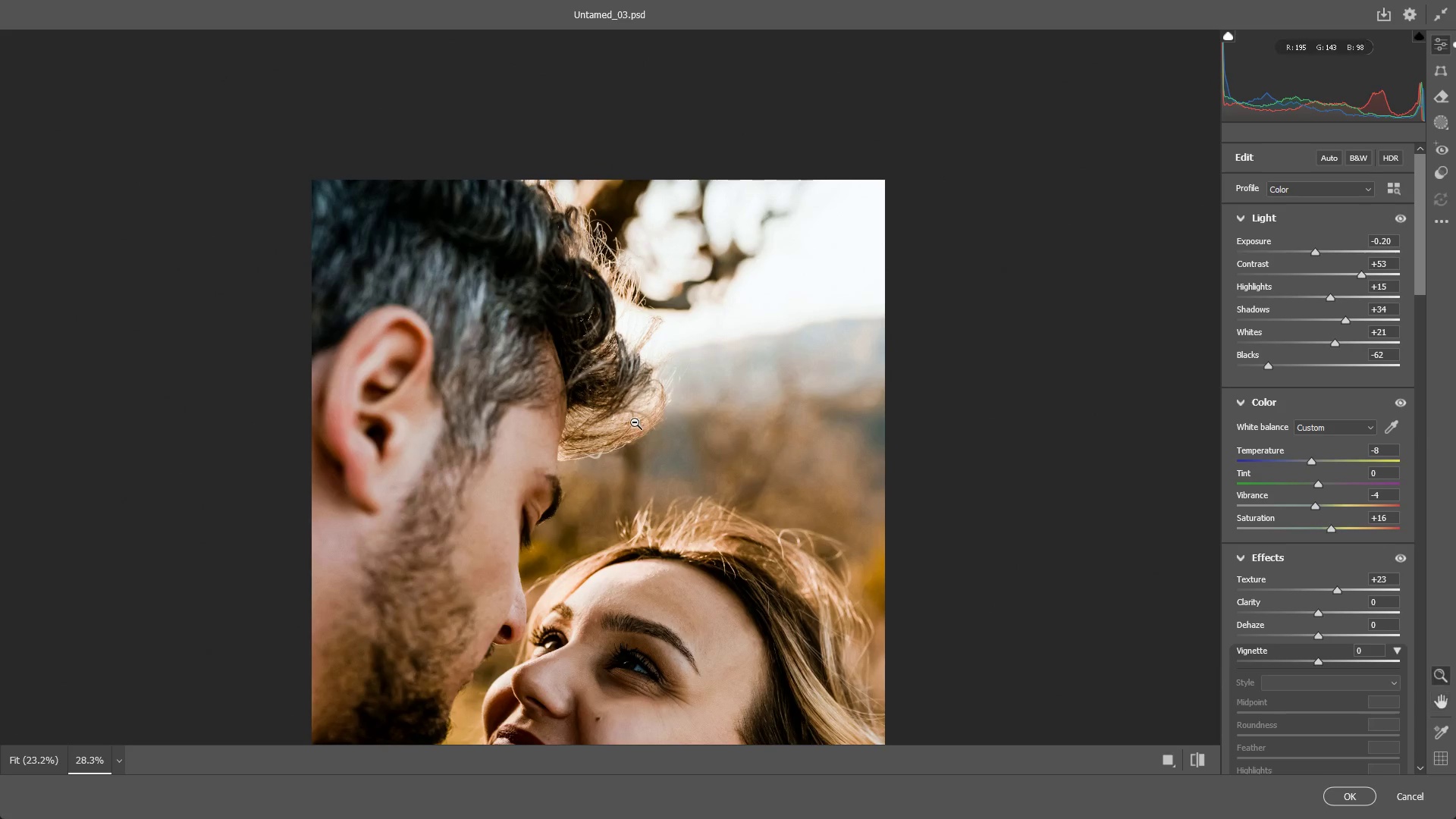 
key(Space)
 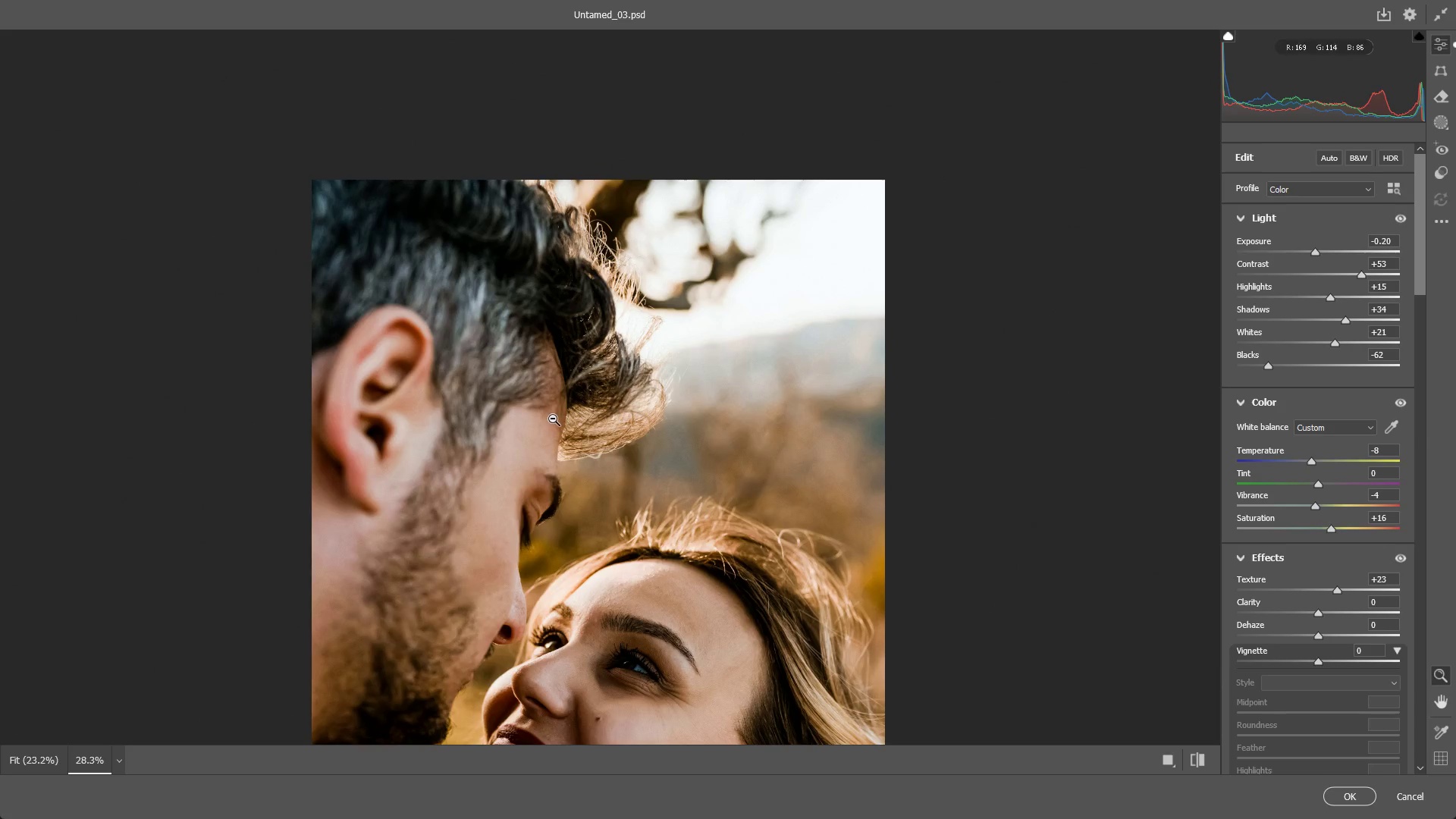 
hold_key(key=Space, duration=1.5)
 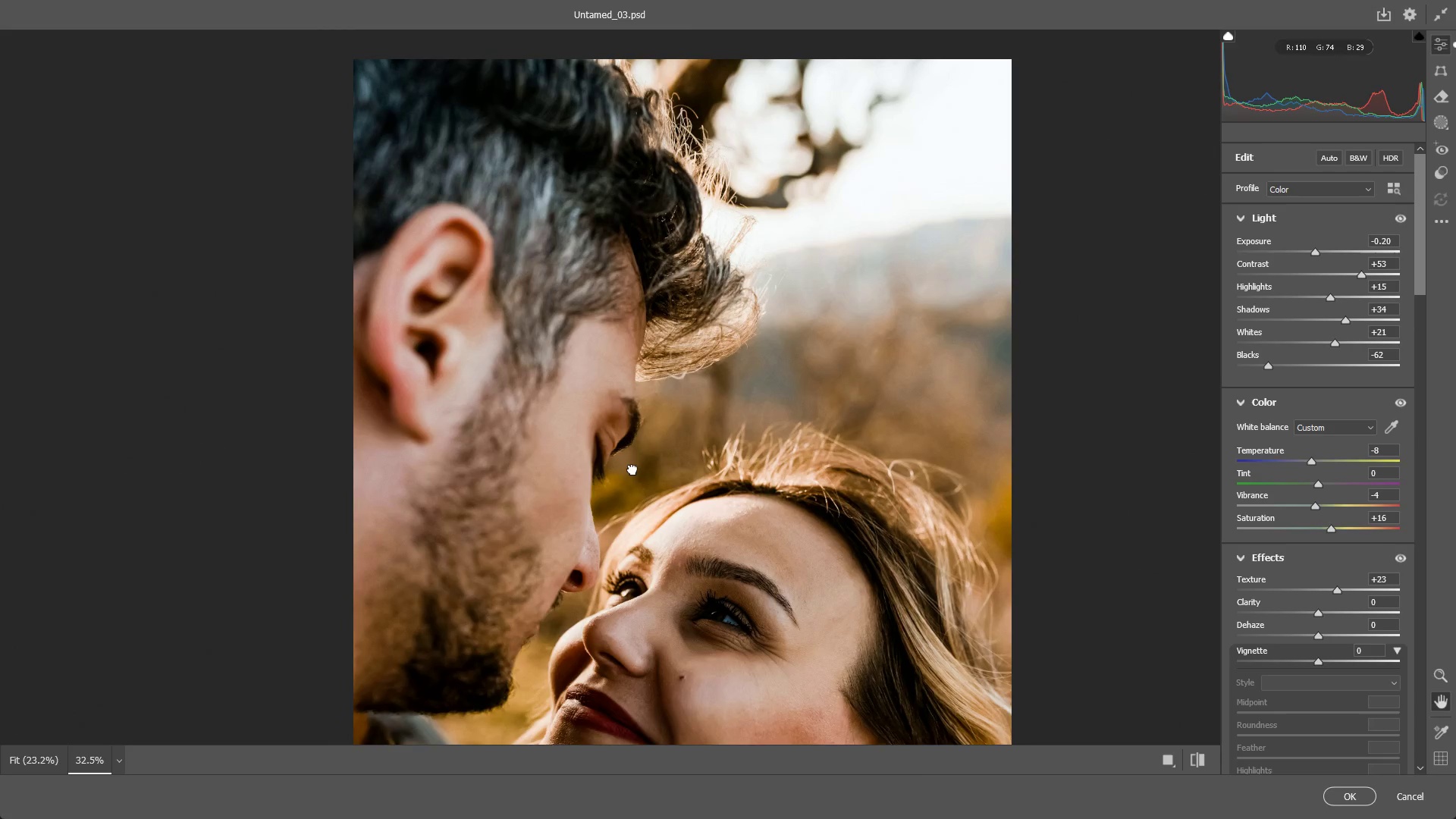 
left_click_drag(start_coordinate=[560, 400], to_coordinate=[644, 428])
 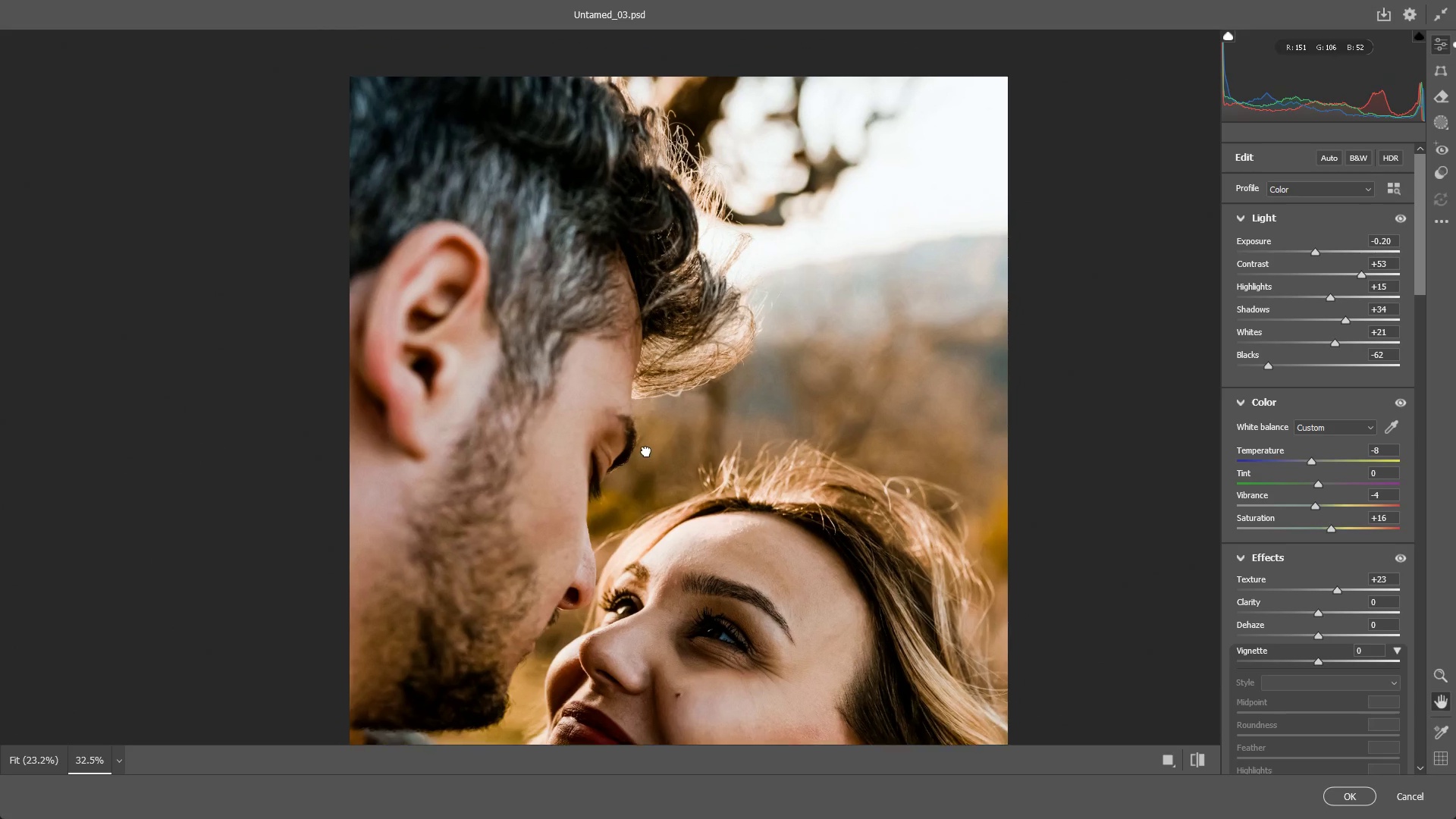 
scroll: coordinate [553, 419], scroll_direction: up, amount: 5.0
 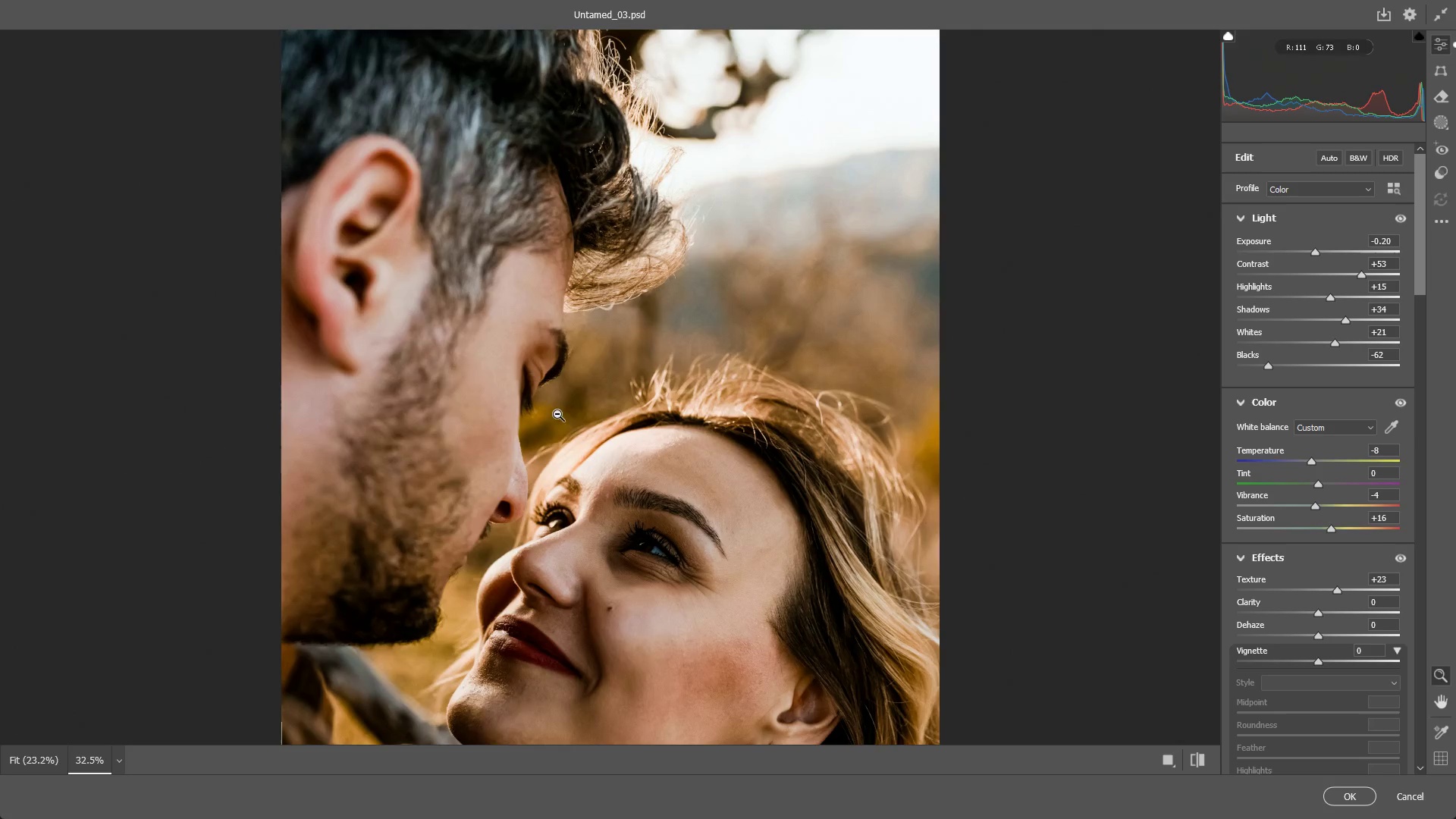 
hold_key(key=Space, duration=1.51)
 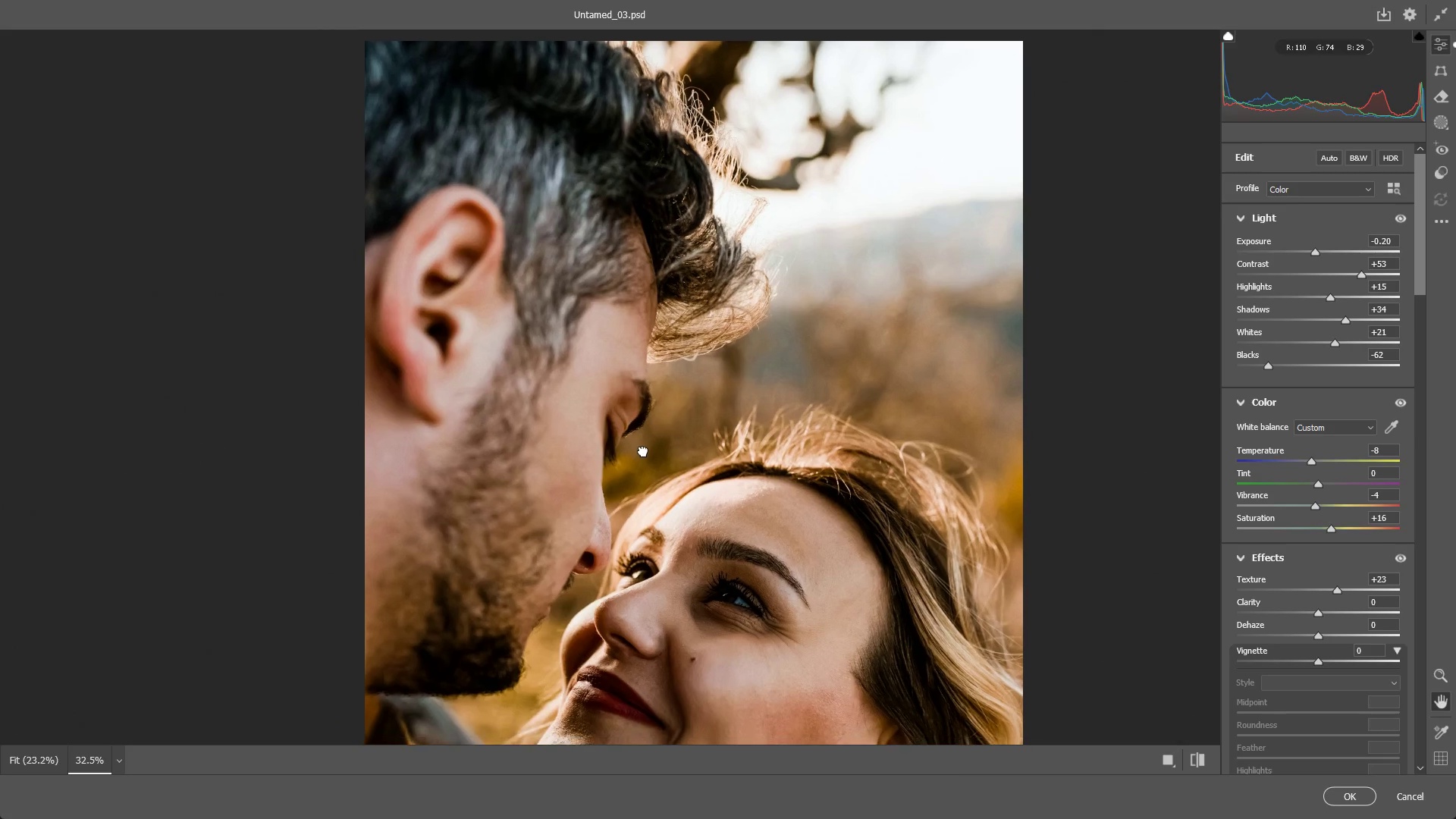 
hold_key(key=Space, duration=1.52)
 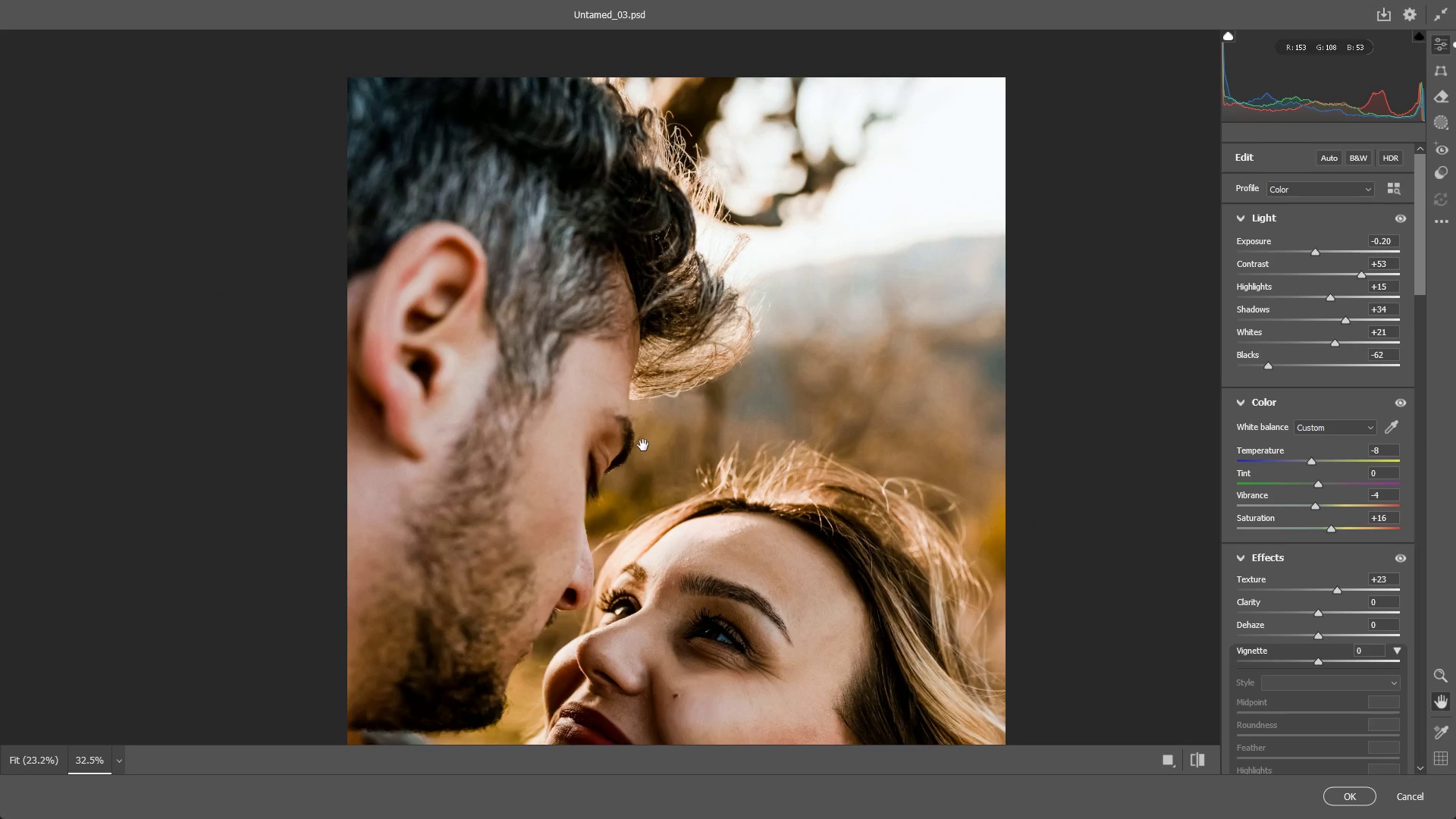 
left_click_drag(start_coordinate=[663, 392], to_coordinate=[645, 451])
 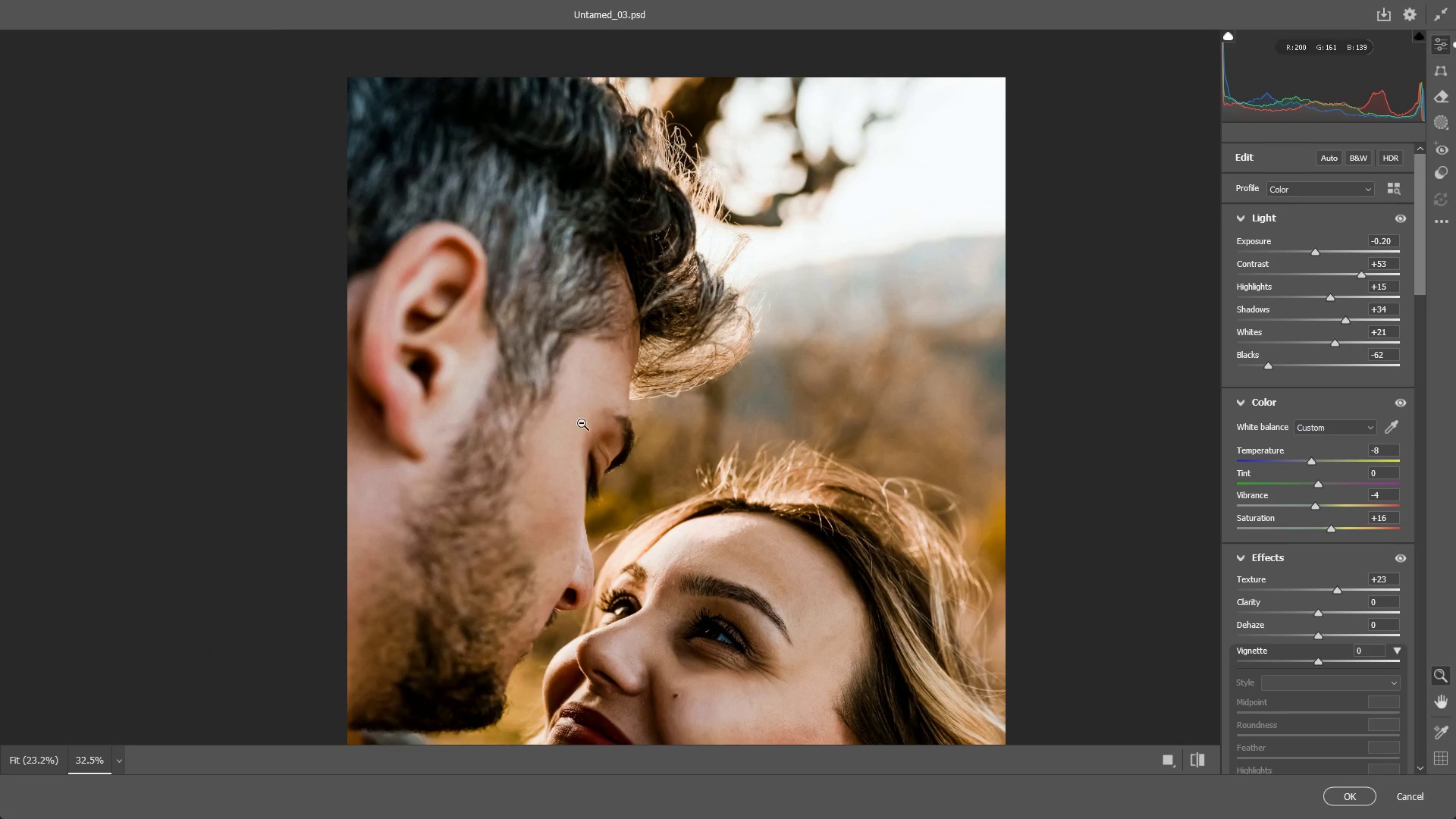 
hold_key(key=Space, duration=0.62)
 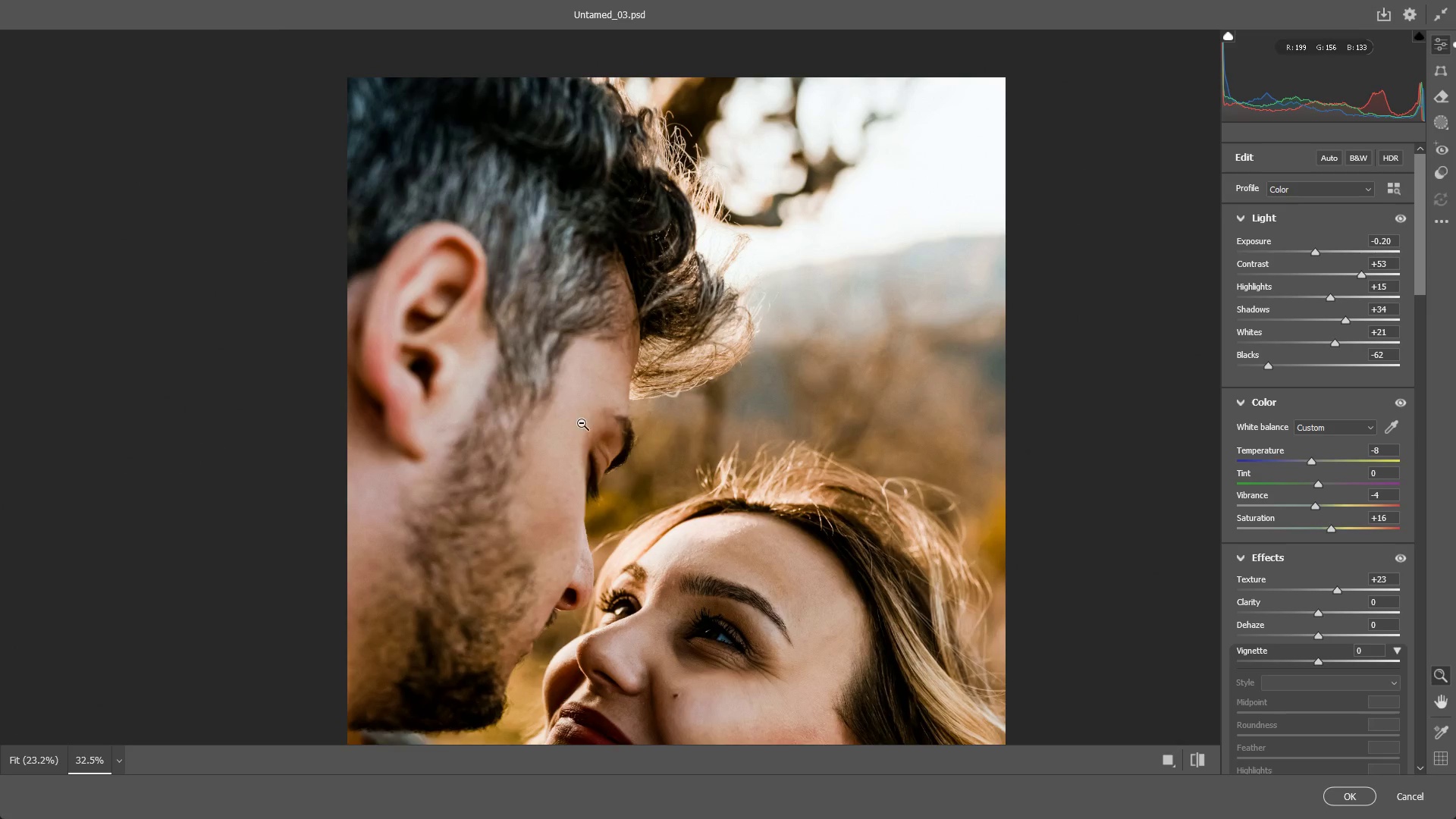 
hold_key(key=Space, duration=0.98)
 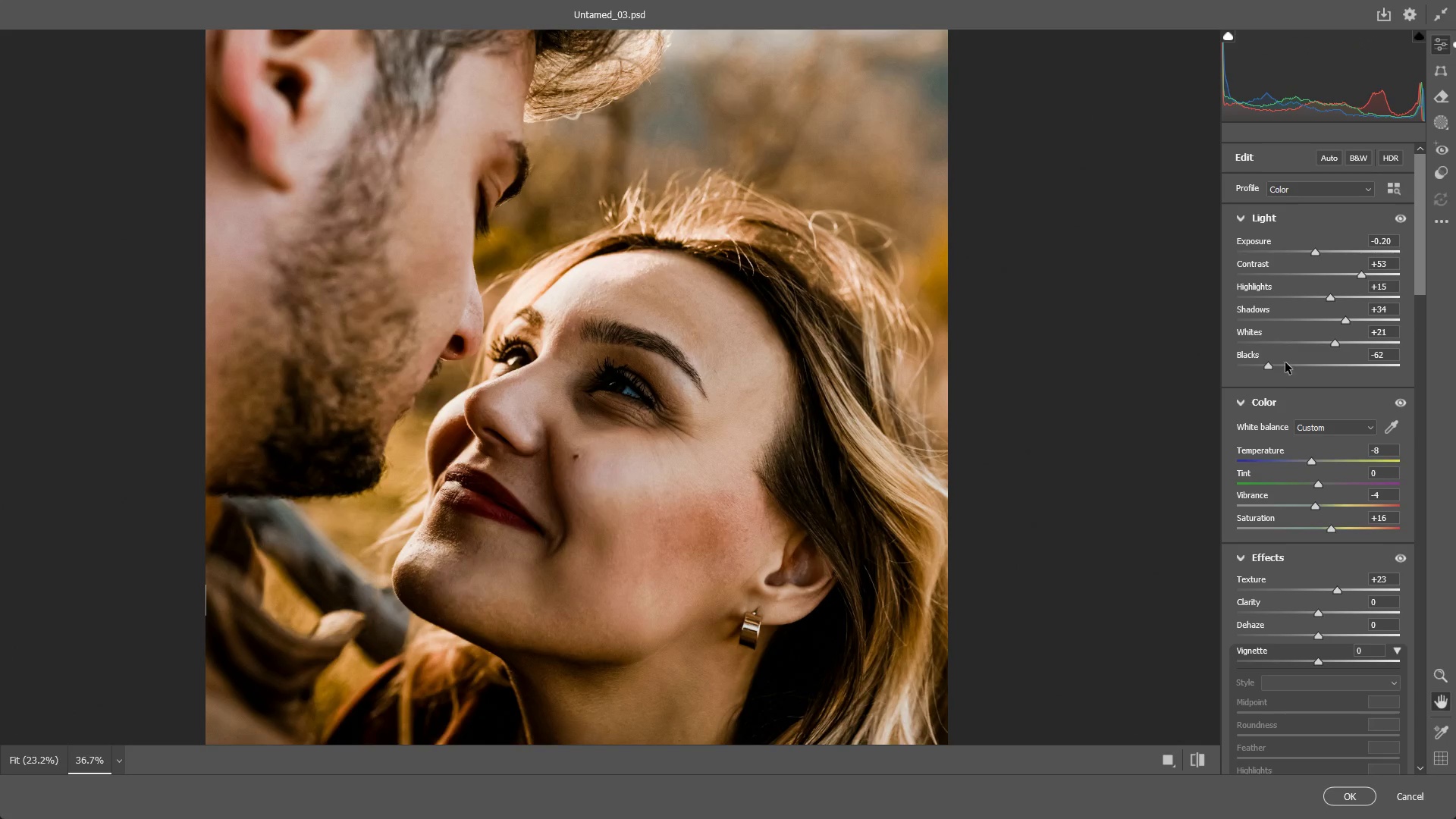 
left_click_drag(start_coordinate=[609, 387], to_coordinate=[574, 265])
 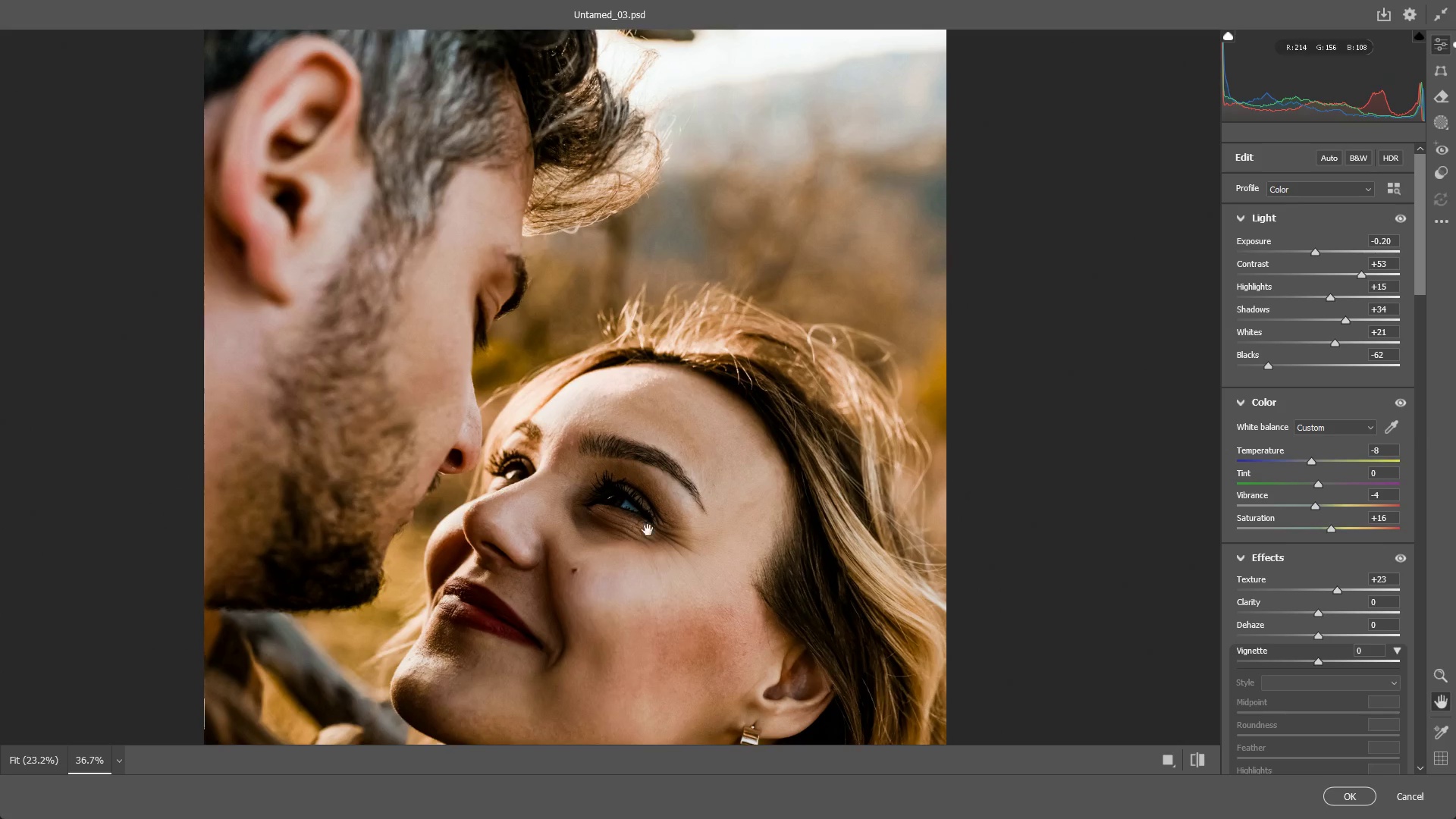 
scroll: coordinate [573, 408], scroll_direction: up, amount: 3.0
 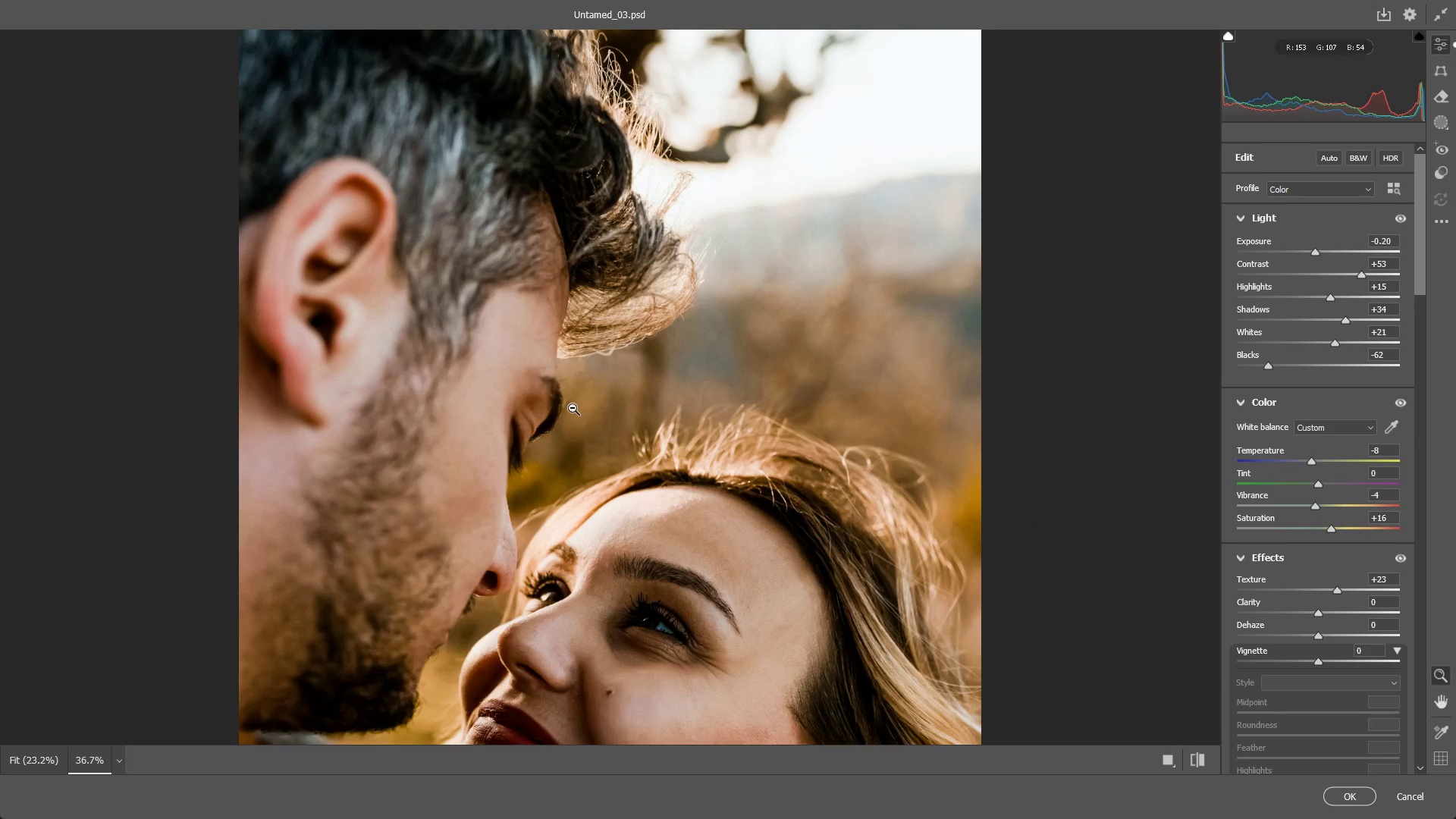 
left_click_drag(start_coordinate=[648, 530], to_coordinate=[649, 416])
 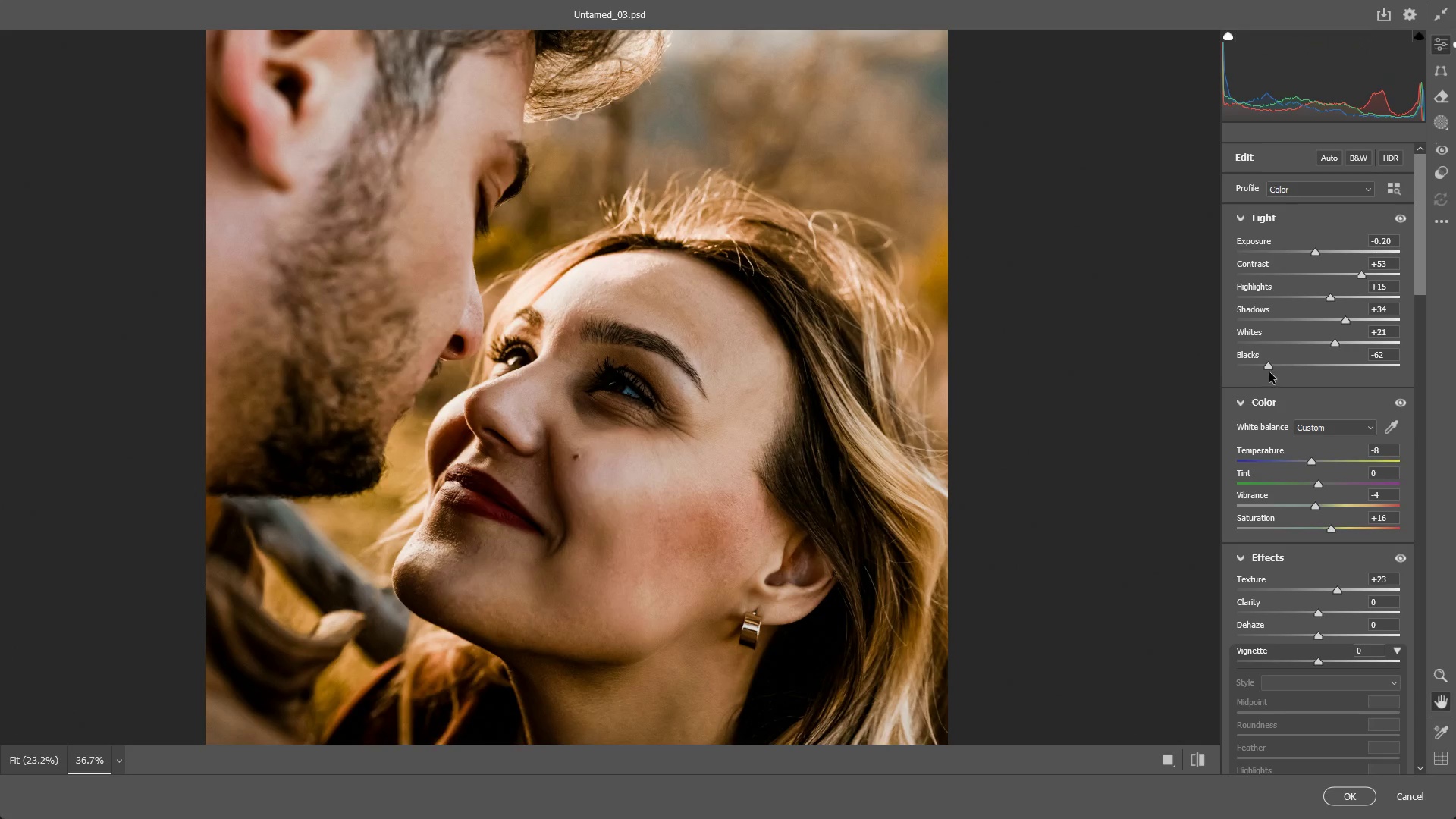 
left_click_drag(start_coordinate=[1265, 366], to_coordinate=[1284, 364])
 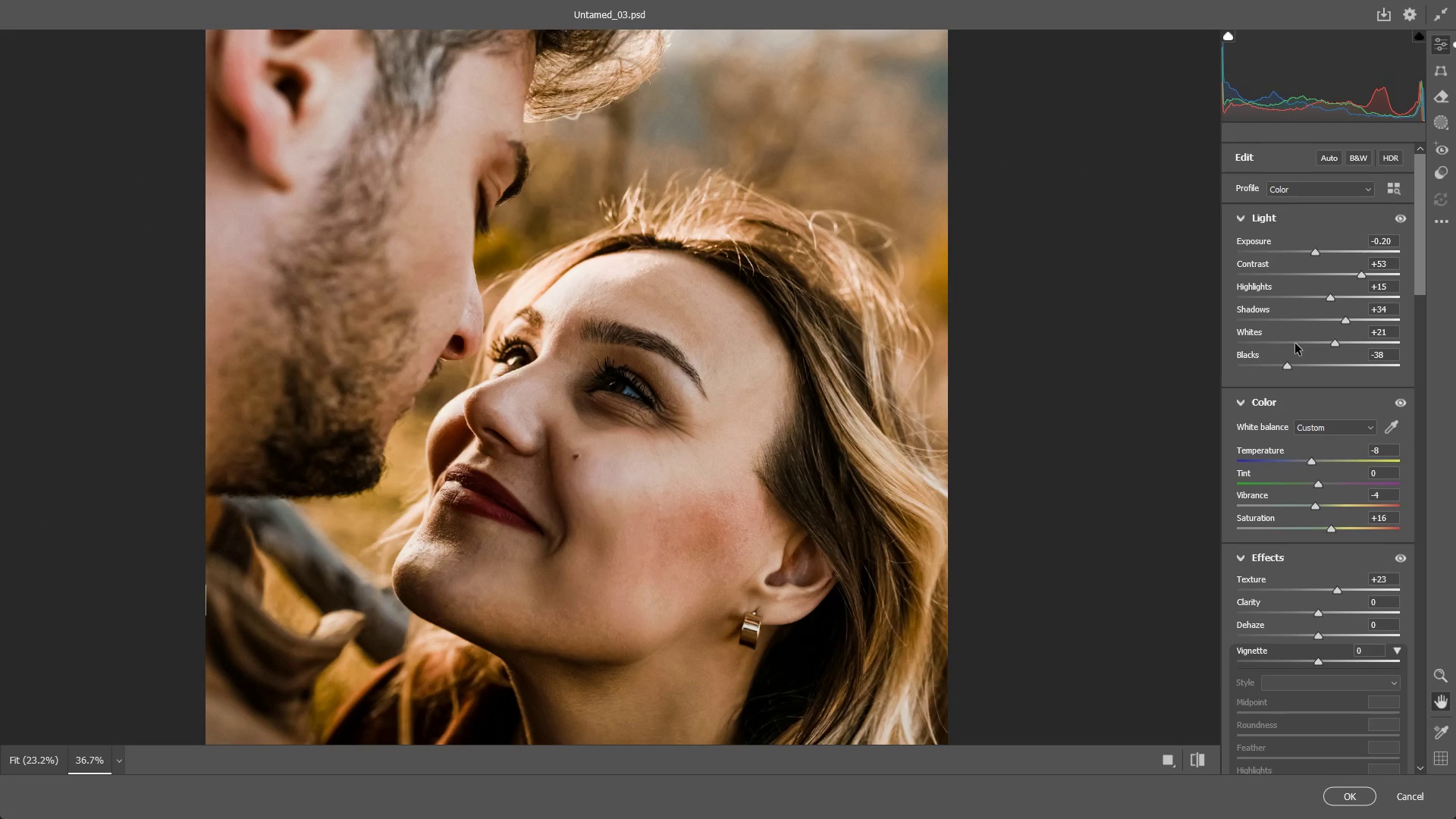 
wait(10.92)
 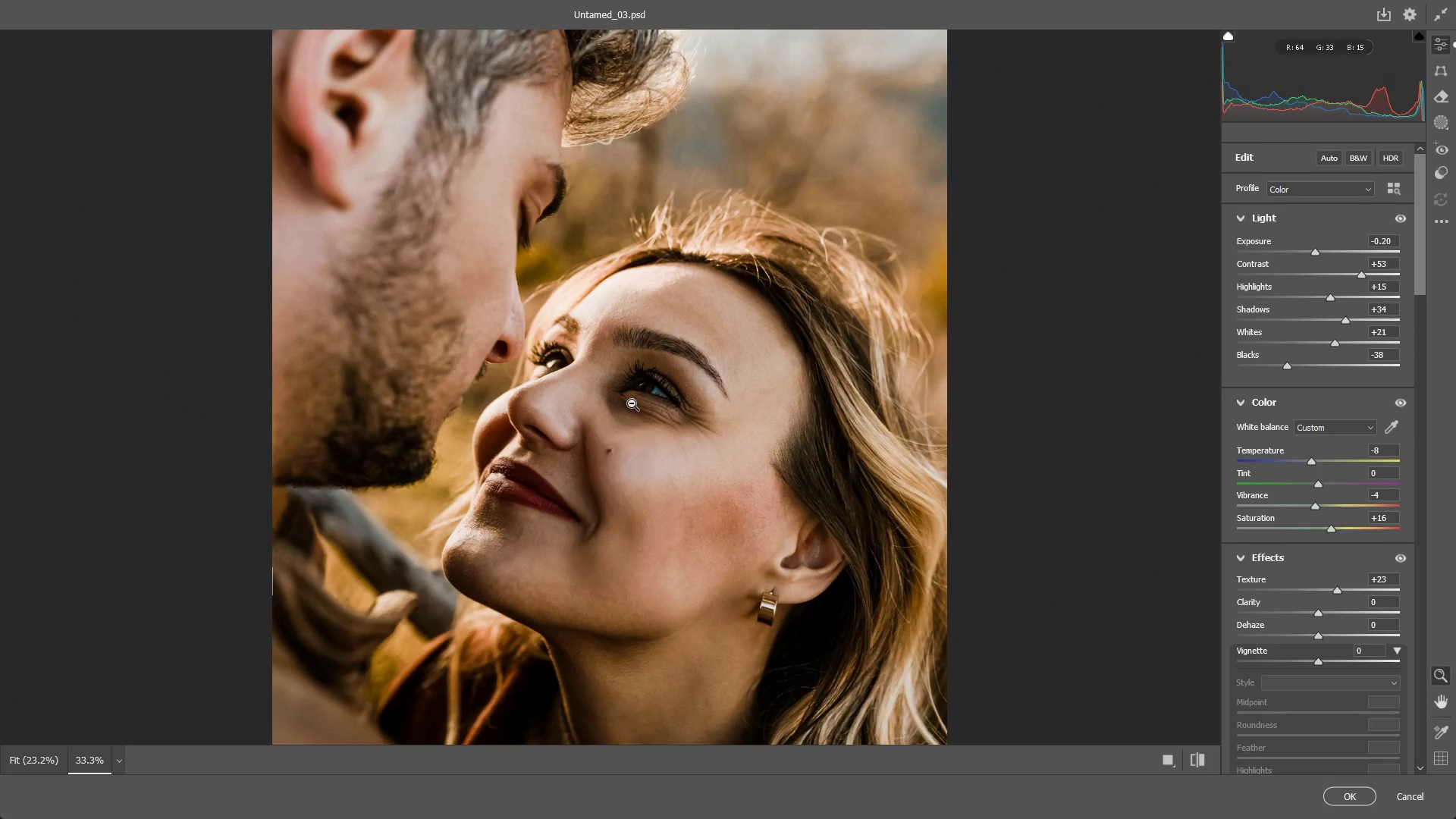 
hold_key(key=Space, duration=0.69)
 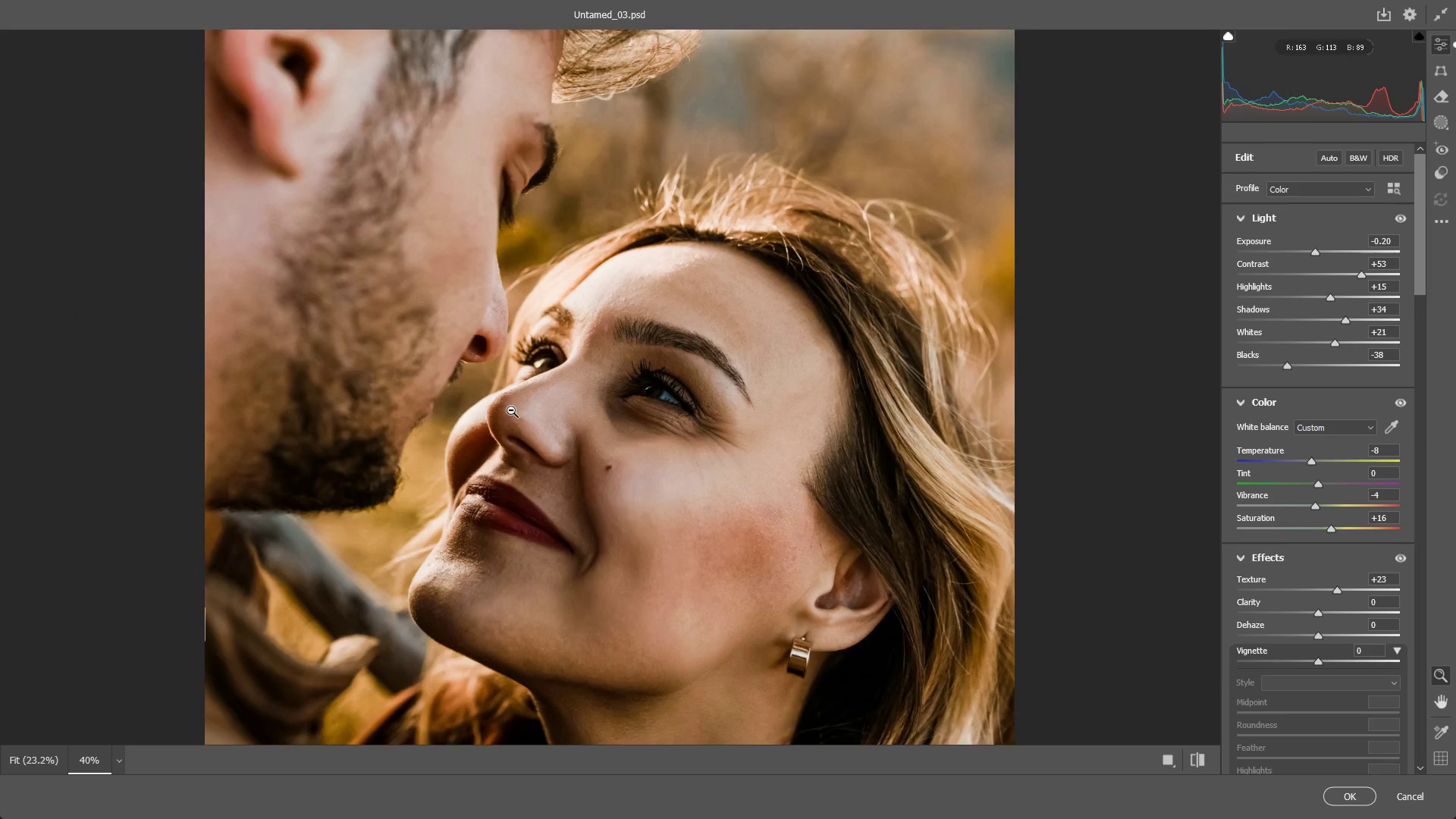 
scroll: coordinate [651, 397], scroll_direction: down, amount: 2.0
 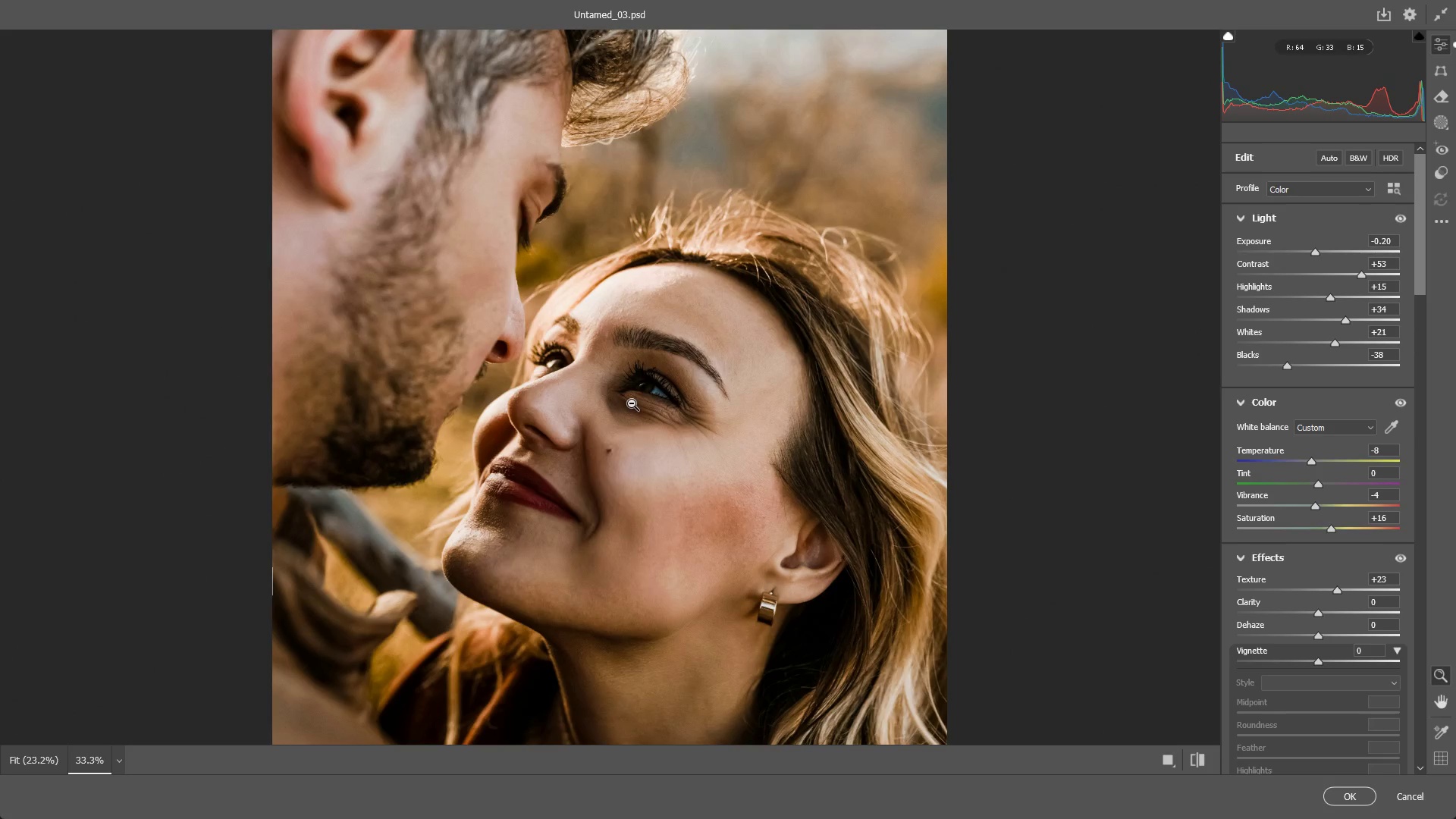 
left_click_drag(start_coordinate=[662, 334], to_coordinate=[617, 337])
 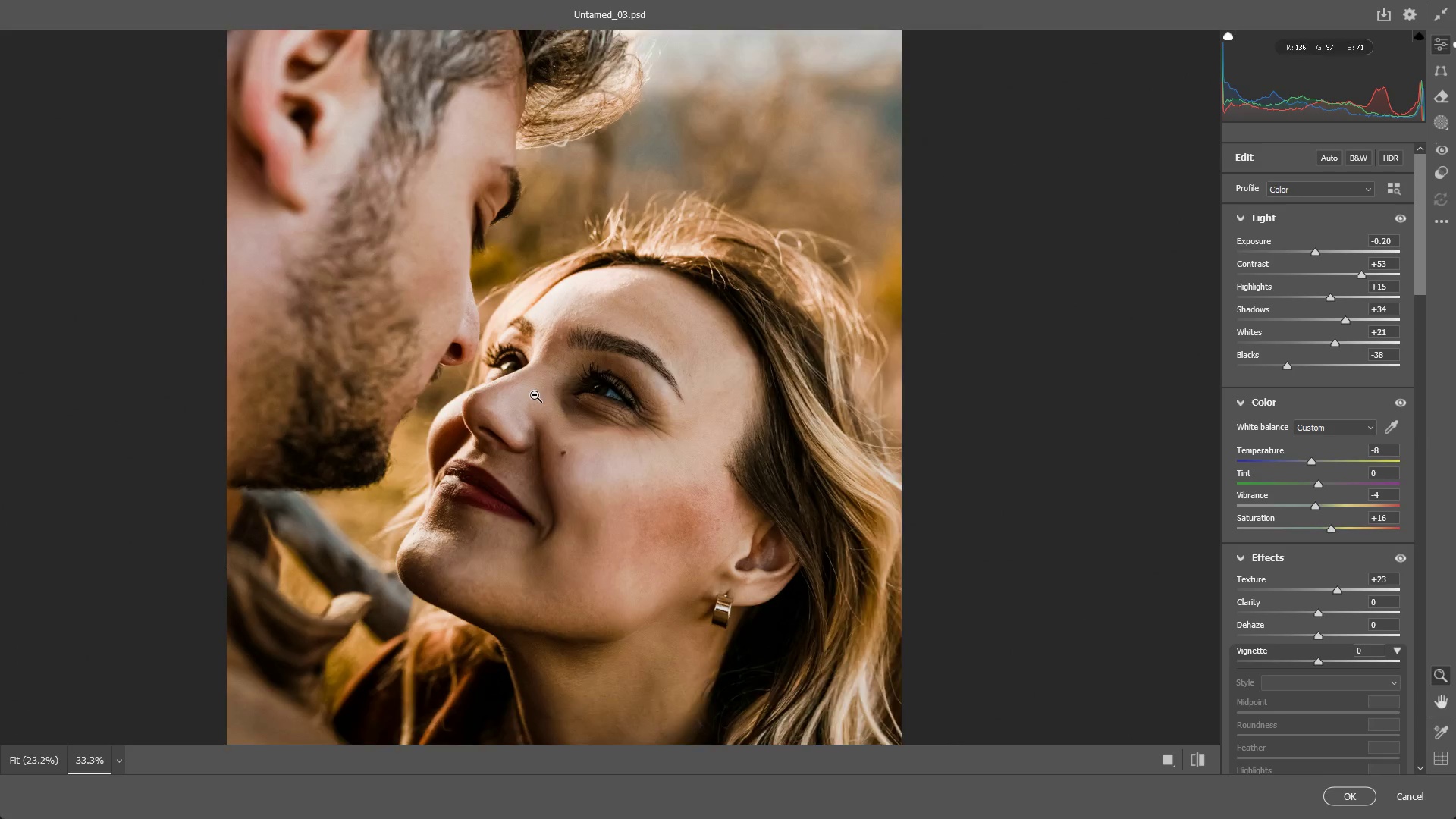 
hold_key(key=Space, duration=1.53)
 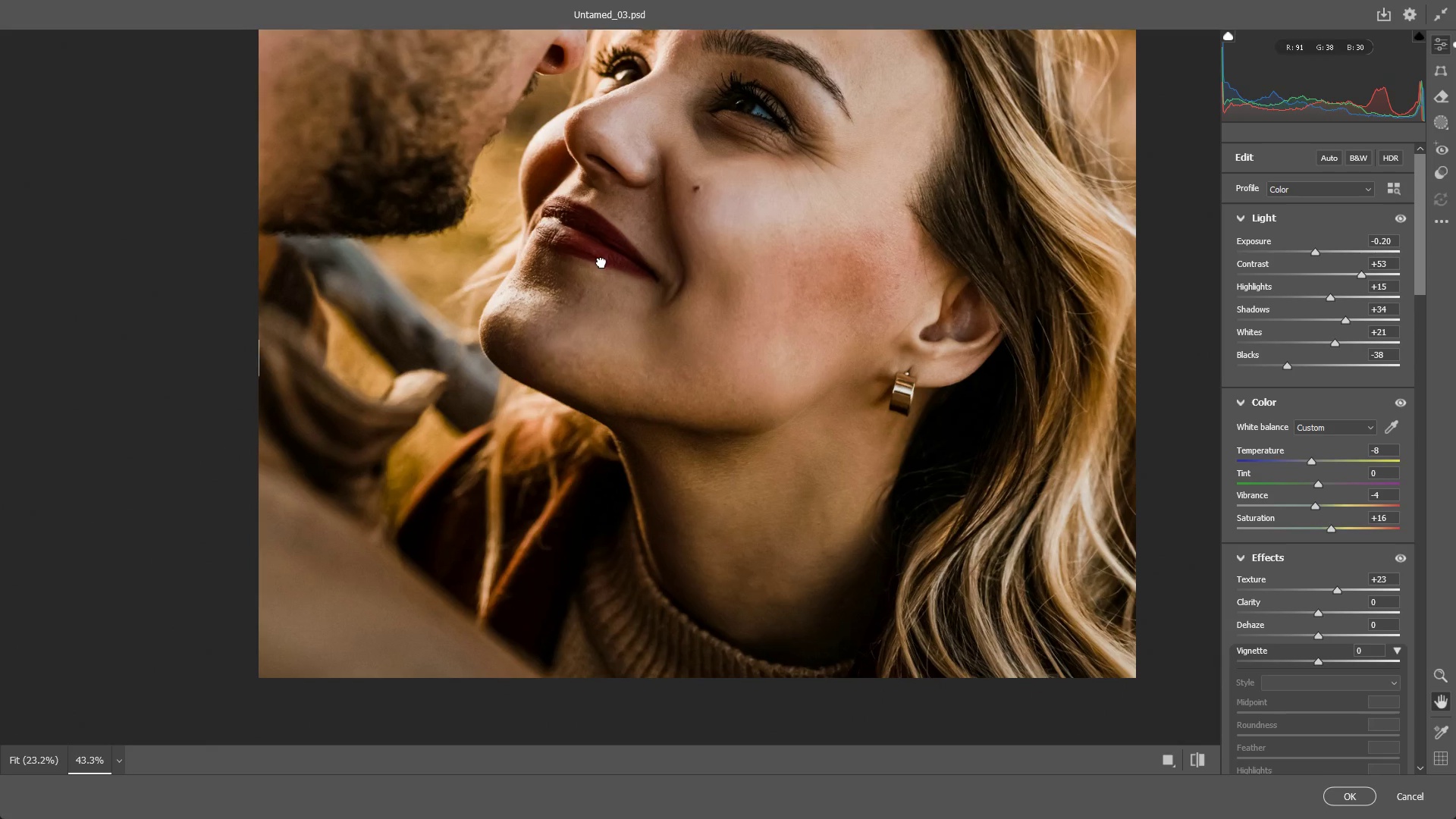 
left_click_drag(start_coordinate=[519, 406], to_coordinate=[565, 261])
 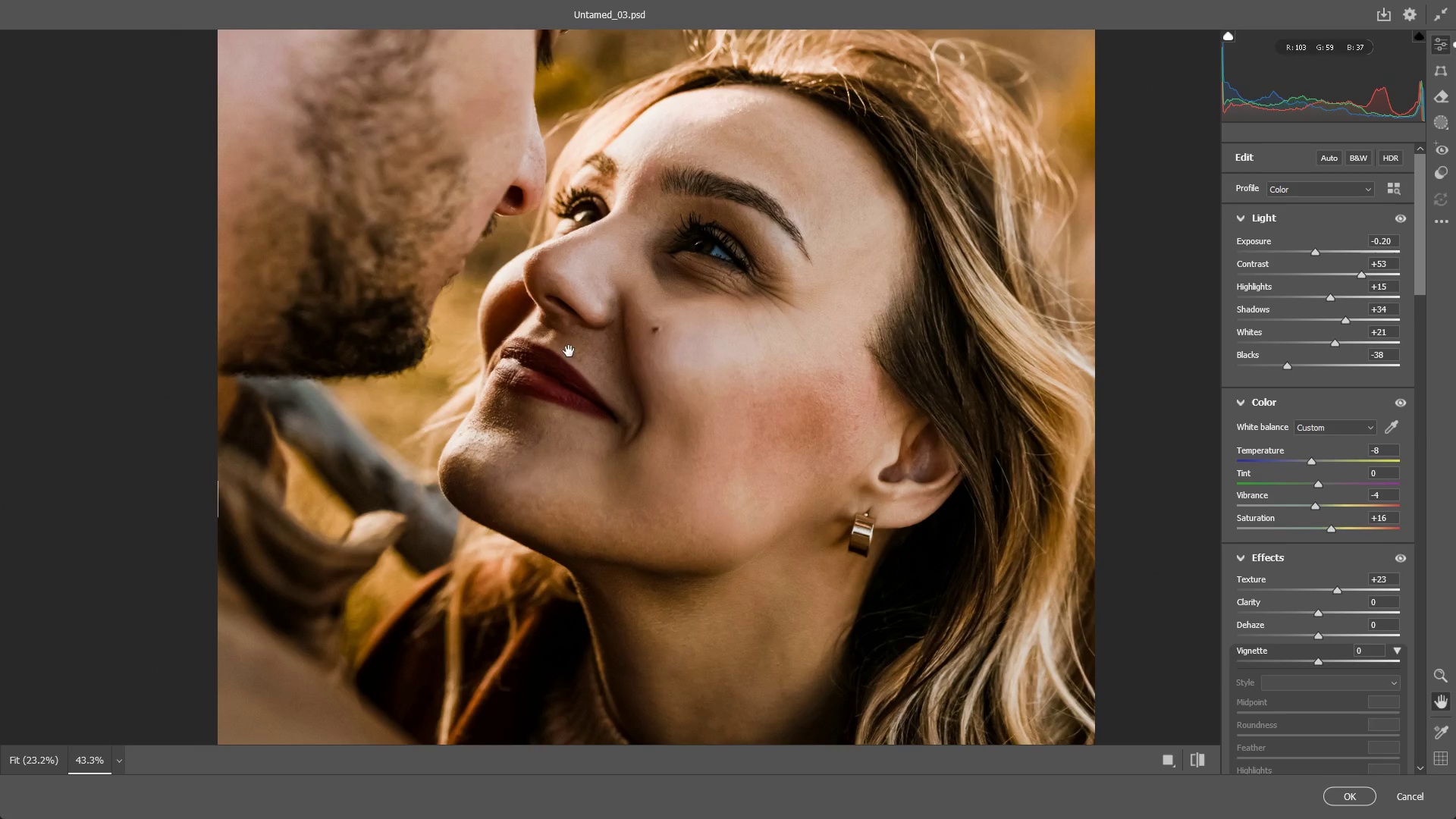 
scroll: coordinate [511, 410], scroll_direction: up, amount: 6.0
 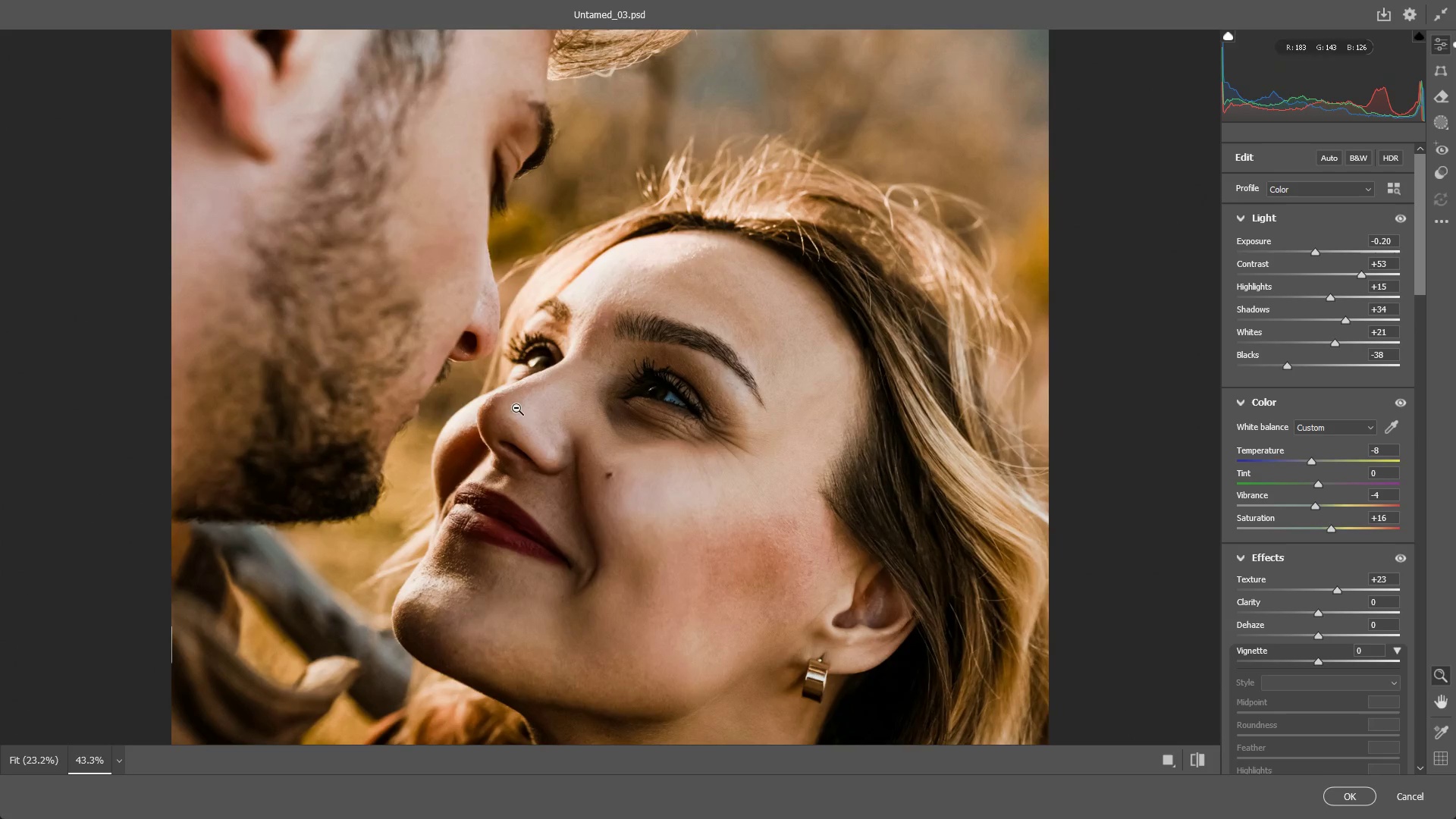 
left_click_drag(start_coordinate=[569, 352], to_coordinate=[598, 268])
 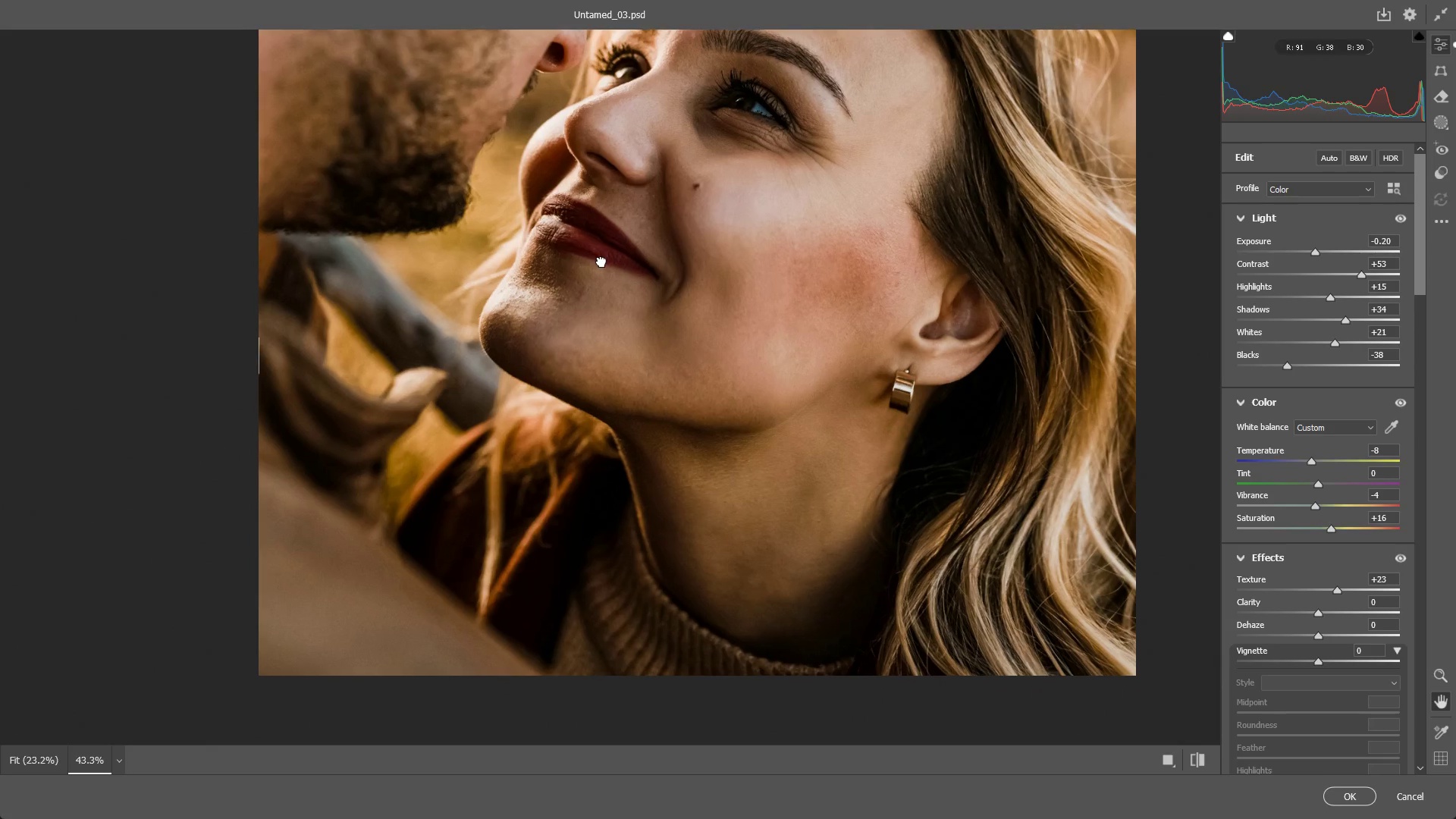 
hold_key(key=Space, duration=1.52)
 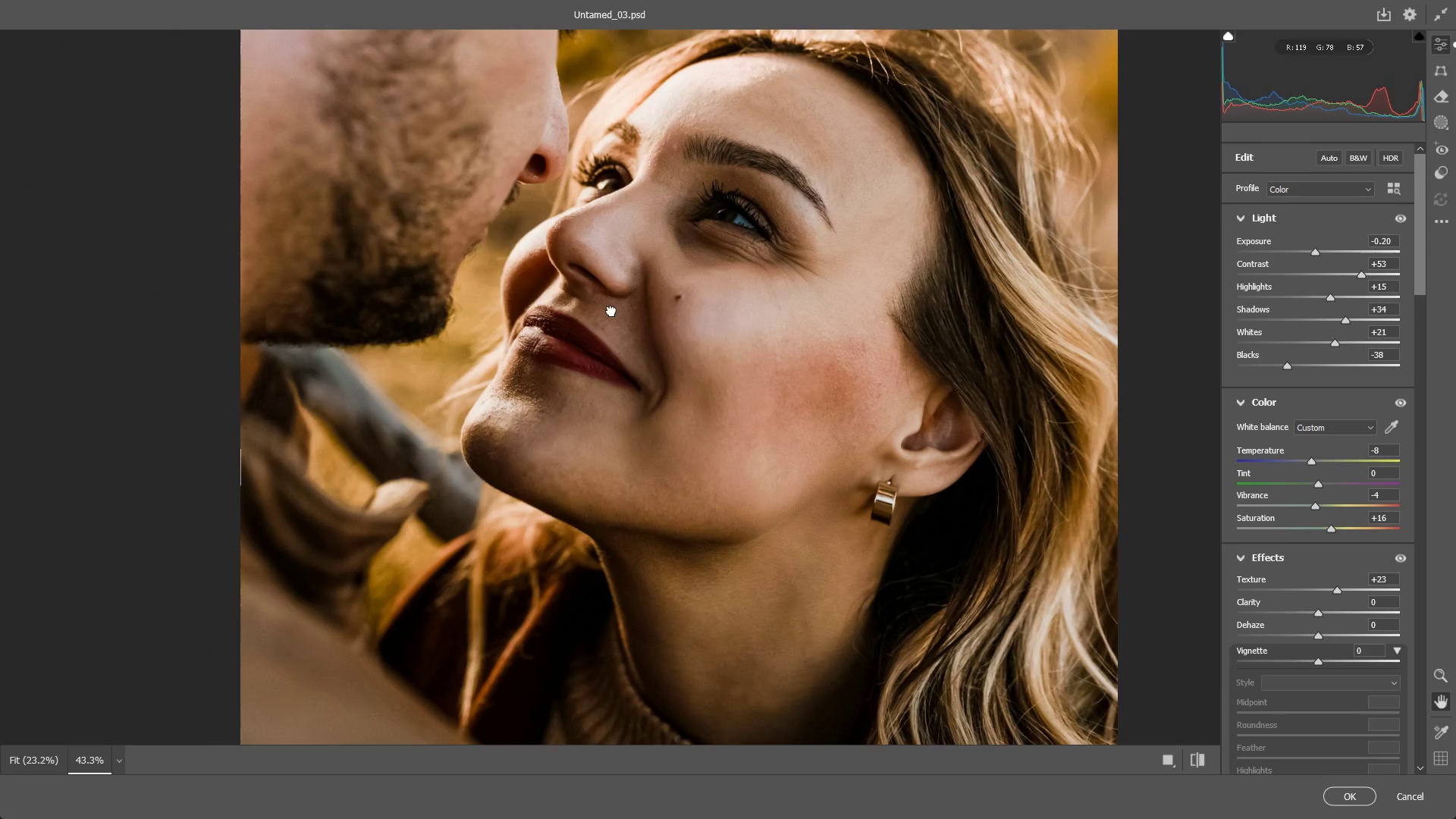 
left_click_drag(start_coordinate=[590, 321], to_coordinate=[601, 262])
 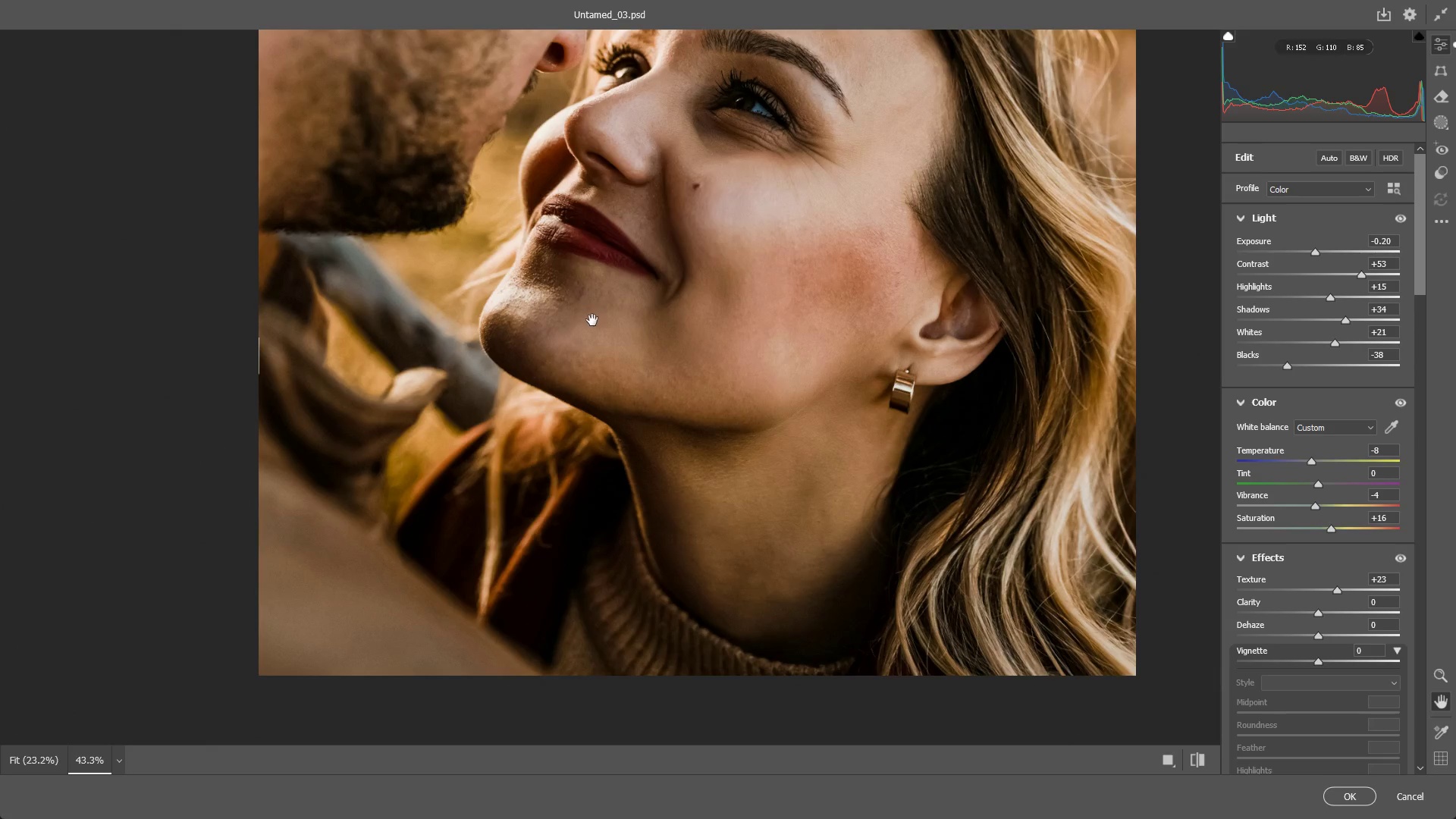 
left_click_drag(start_coordinate=[592, 320], to_coordinate=[574, 431])
 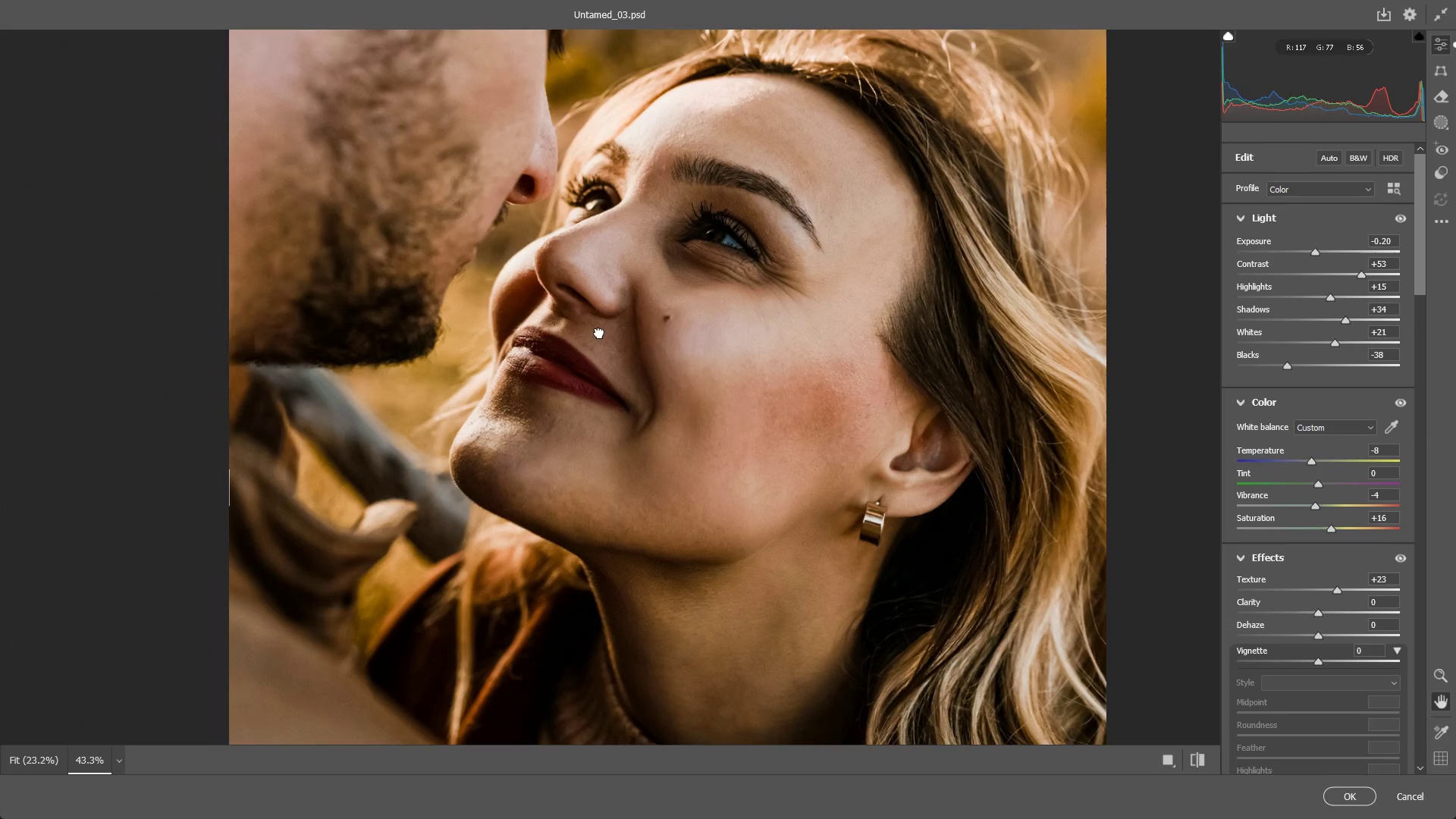 
hold_key(key=Space, duration=1.52)
 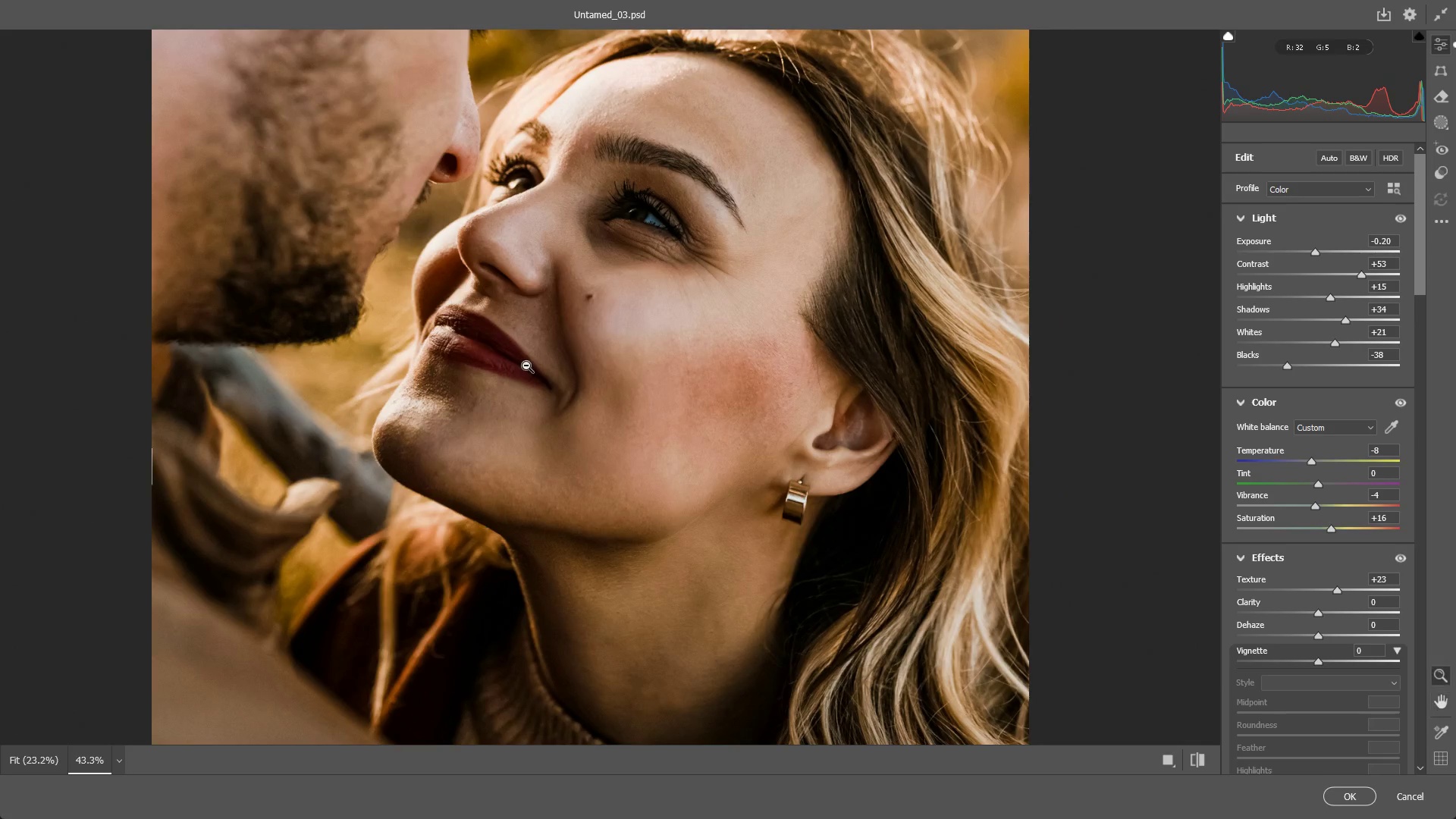 
left_click_drag(start_coordinate=[611, 311], to_coordinate=[522, 310])
 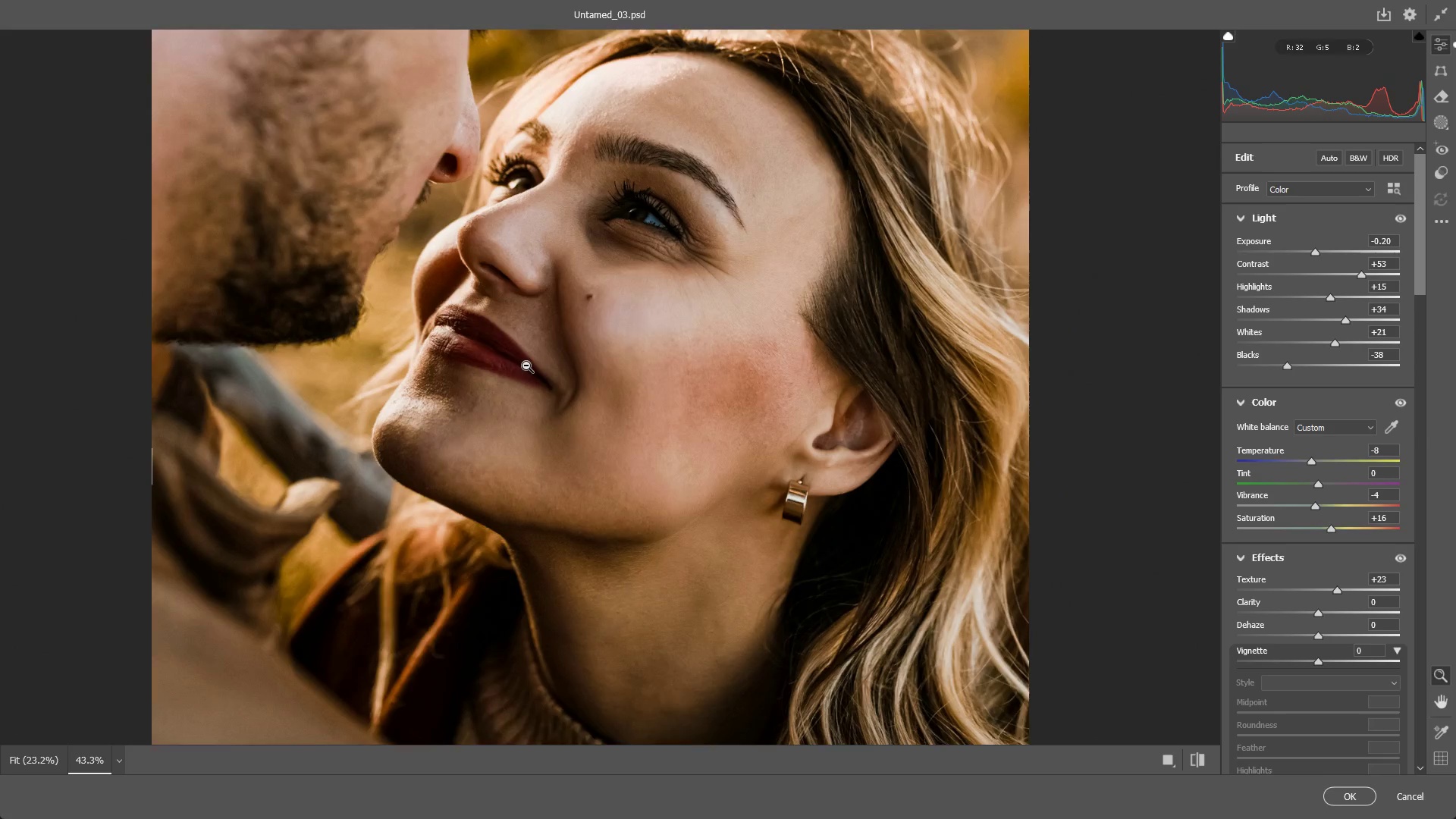 
hold_key(key=Space, duration=0.44)
 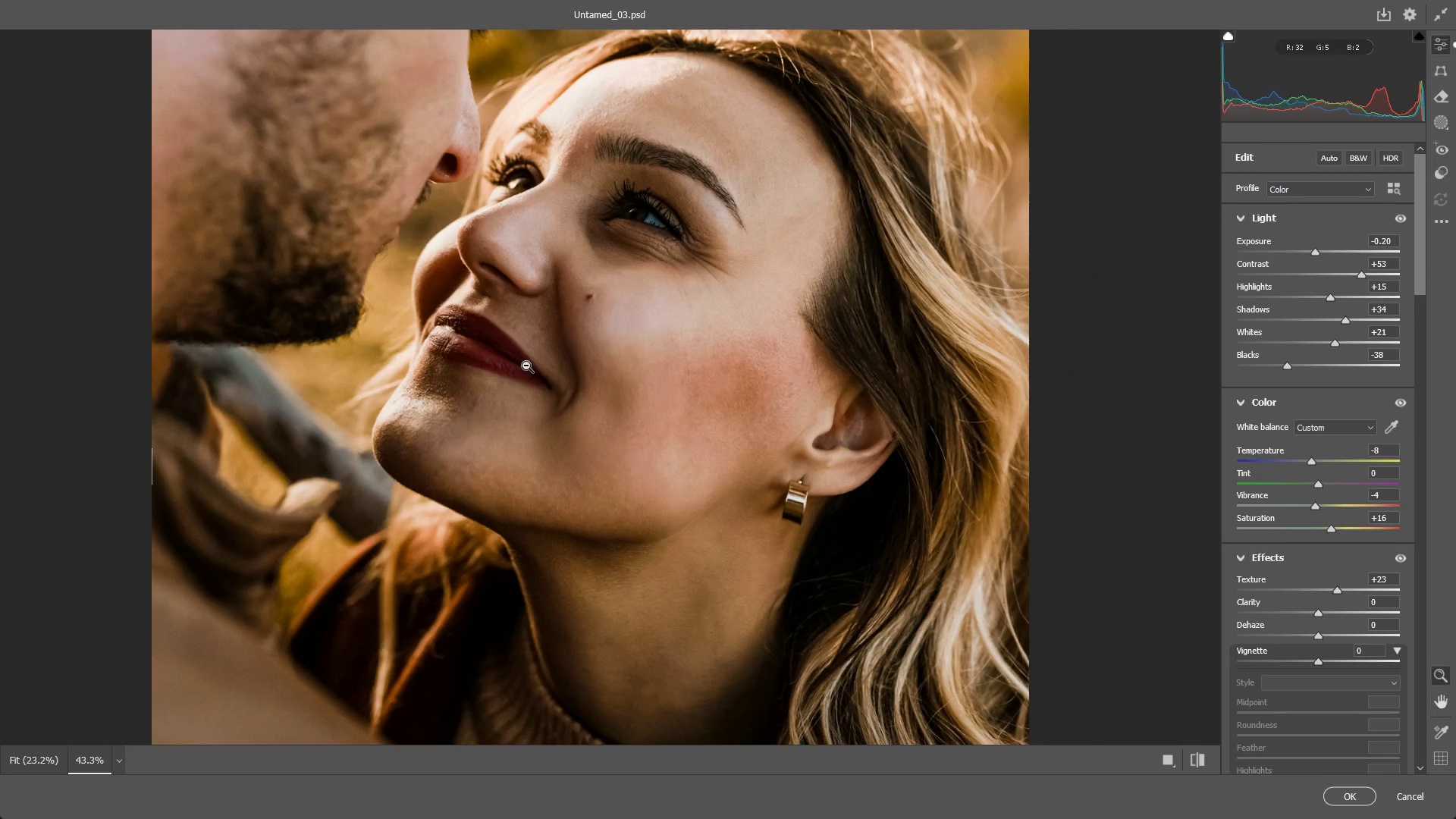 
hold_key(key=Space, duration=0.81)
 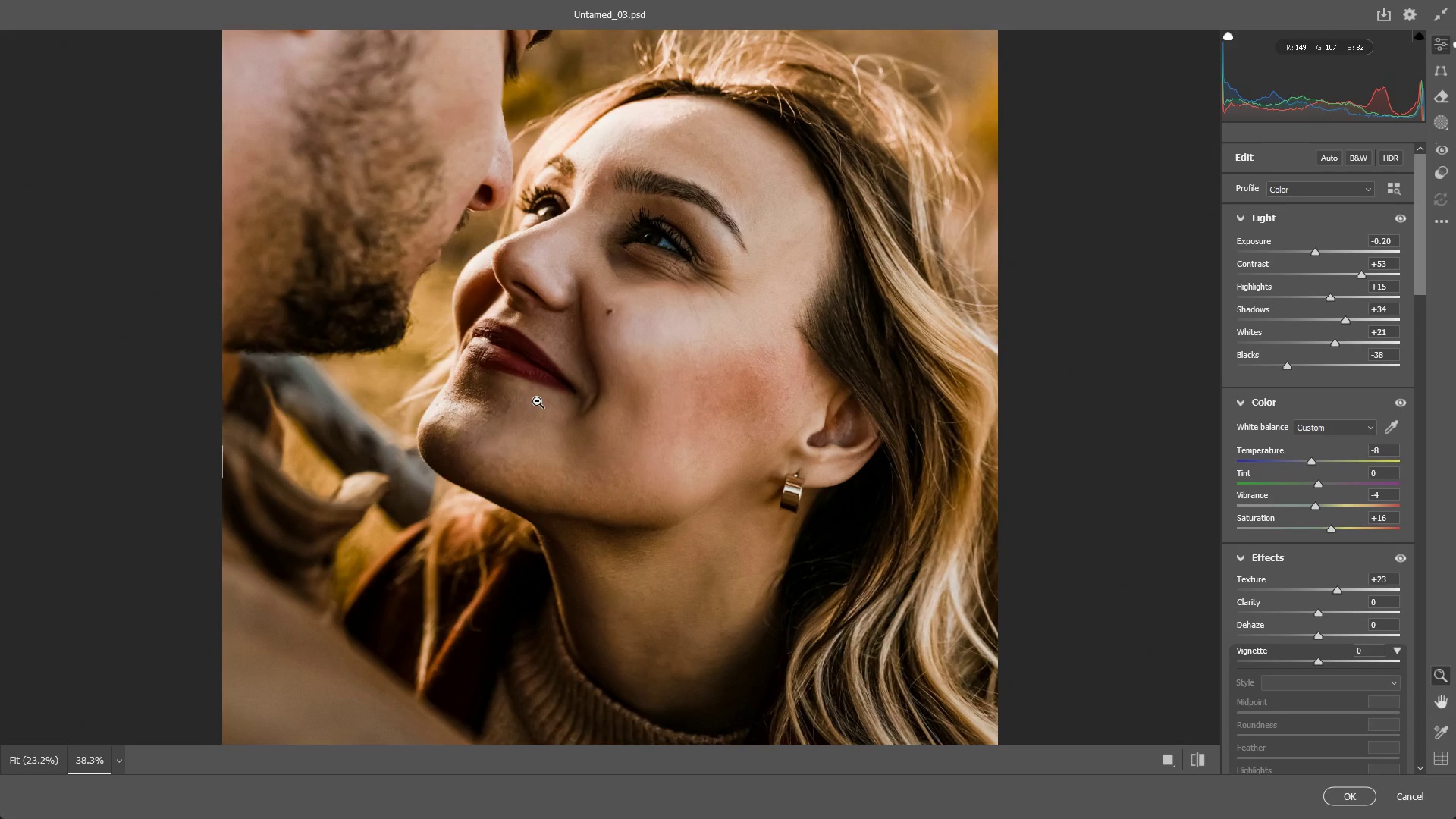 
scroll: coordinate [526, 366], scroll_direction: down, amount: 1.0
 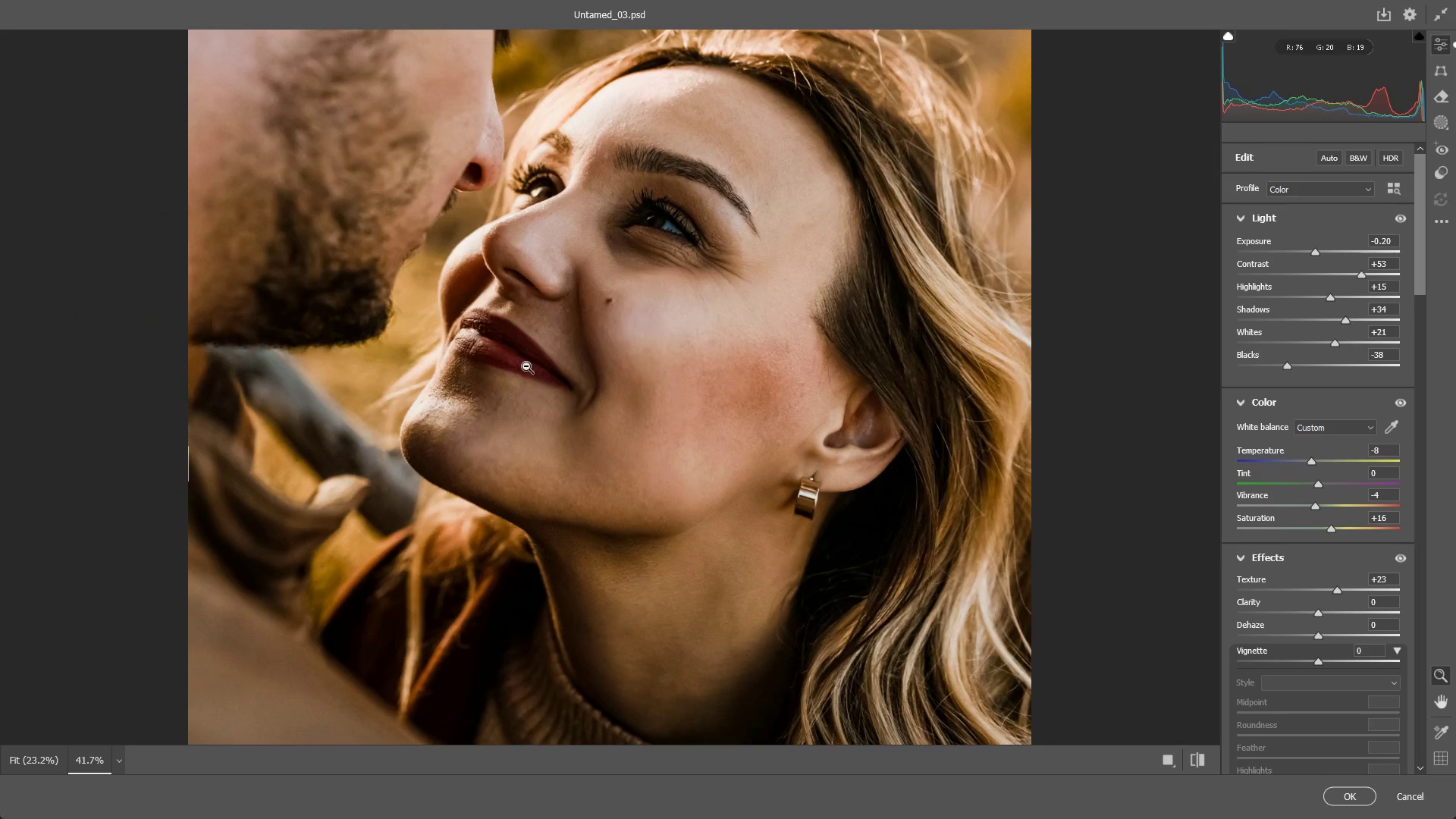 
left_click_drag(start_coordinate=[568, 465], to_coordinate=[543, 394])
 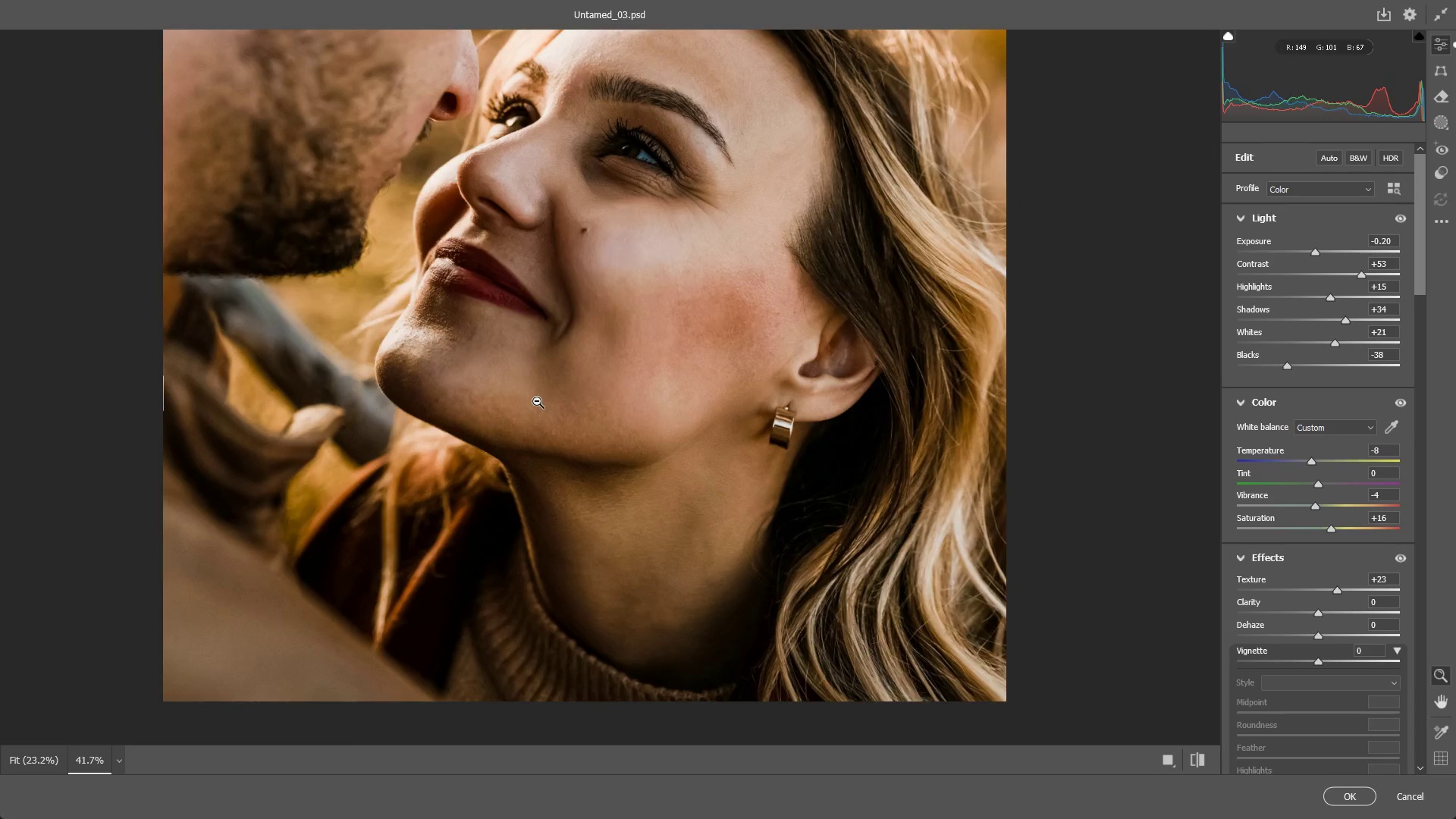 
hold_key(key=Space, duration=0.58)
 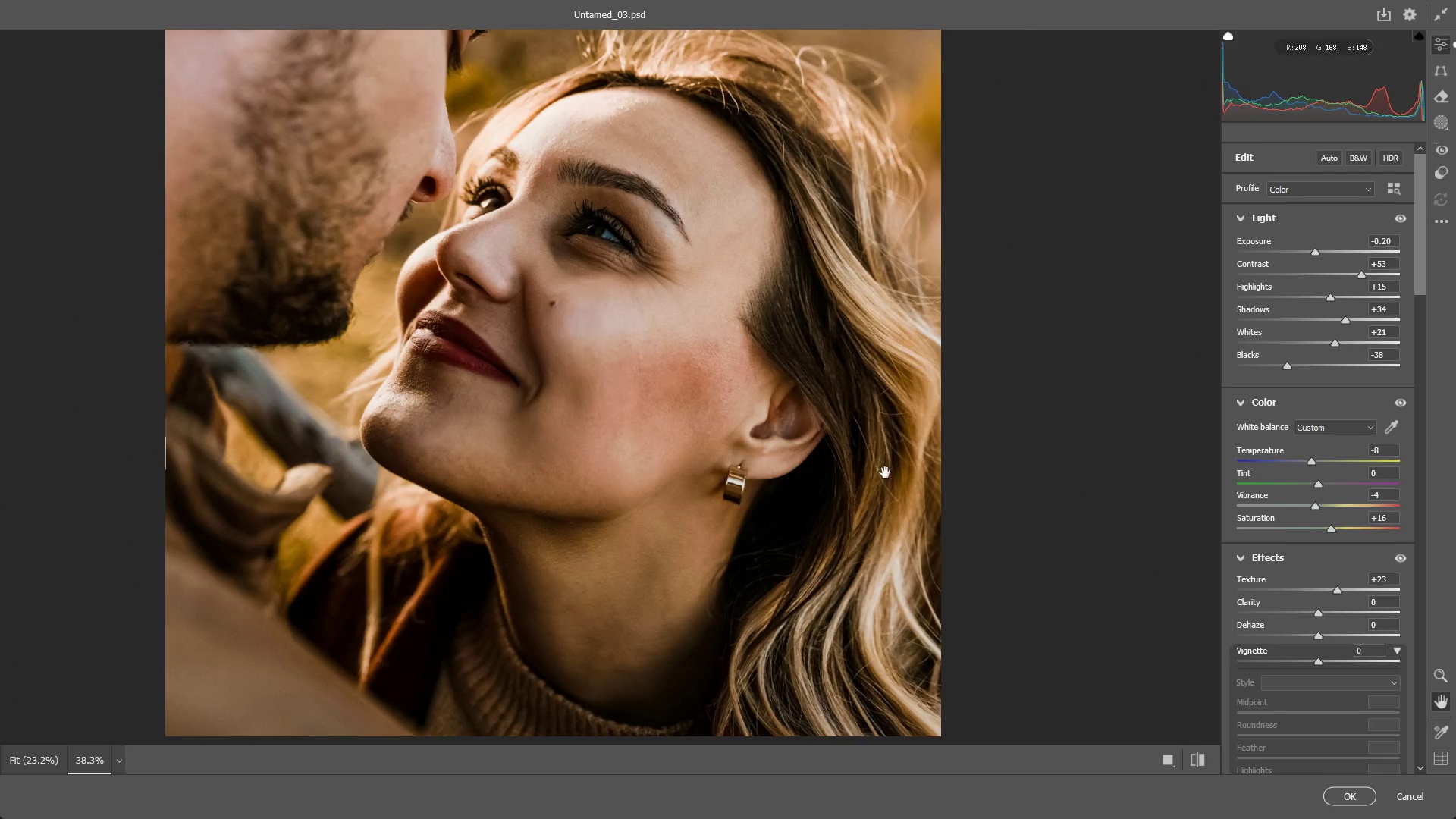 
left_click_drag(start_coordinate=[585, 432], to_coordinate=[558, 416])
 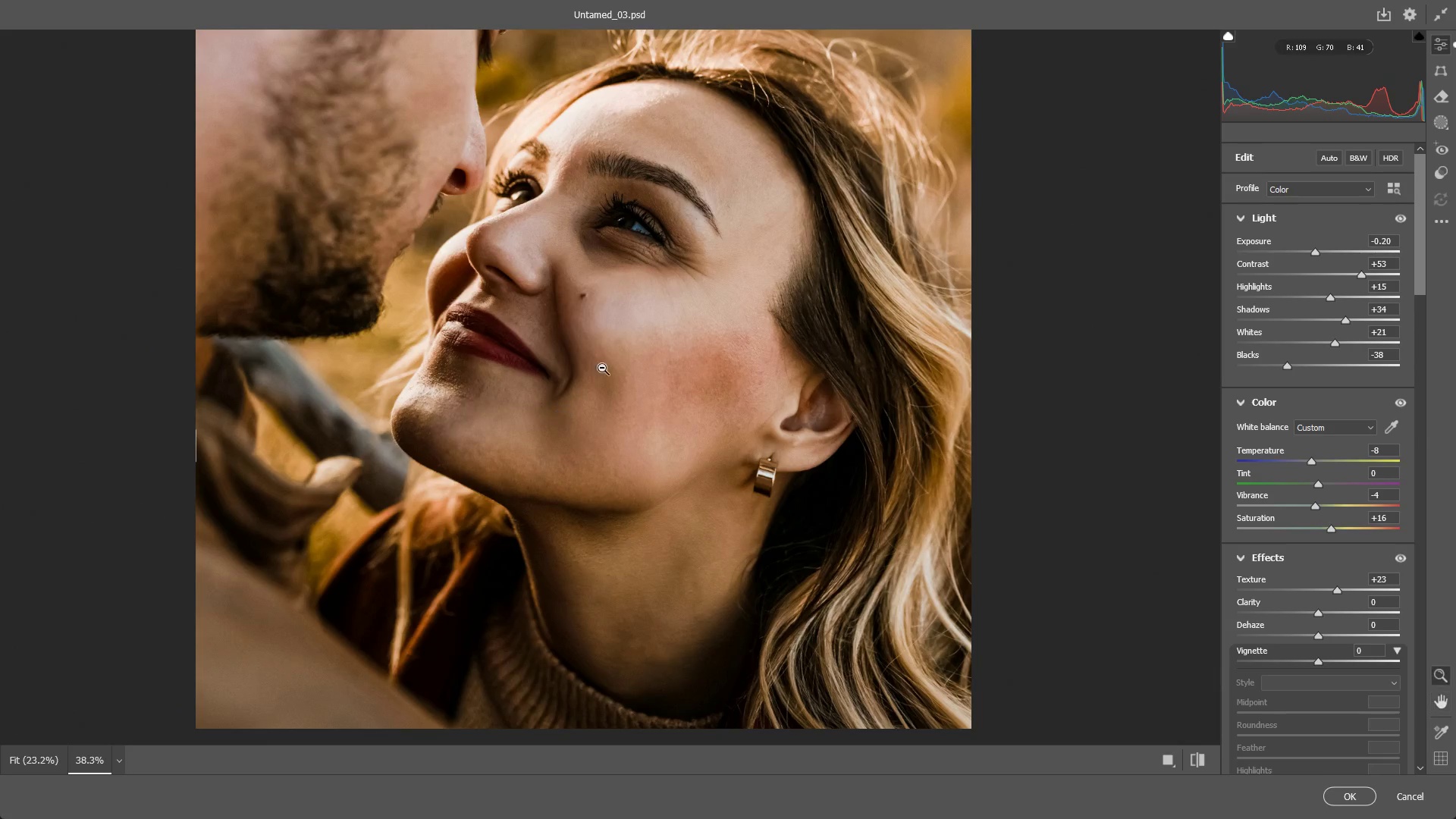 
scroll: coordinate [537, 401], scroll_direction: down, amount: 2.0
 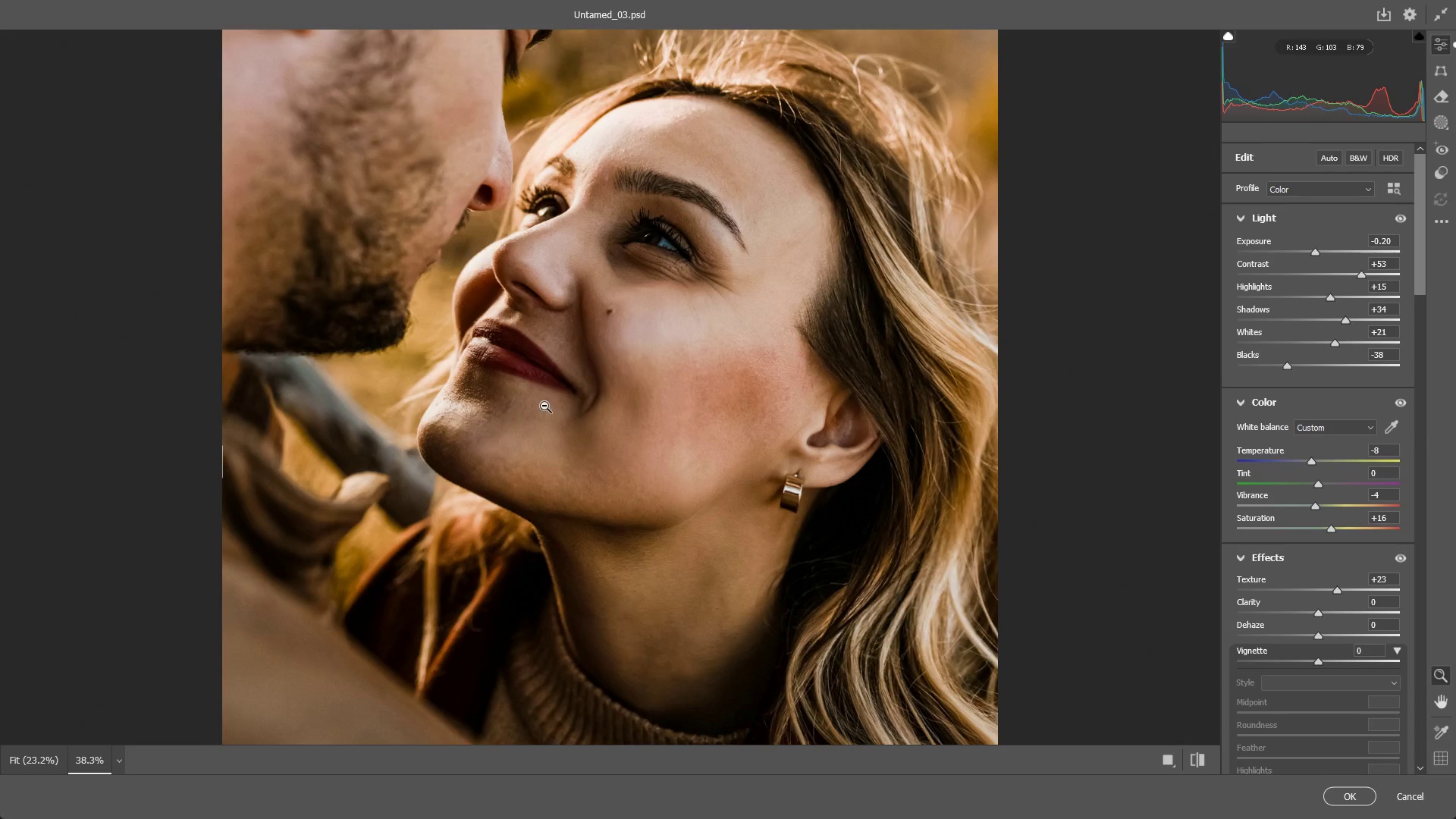 
hold_key(key=Space, duration=0.41)
 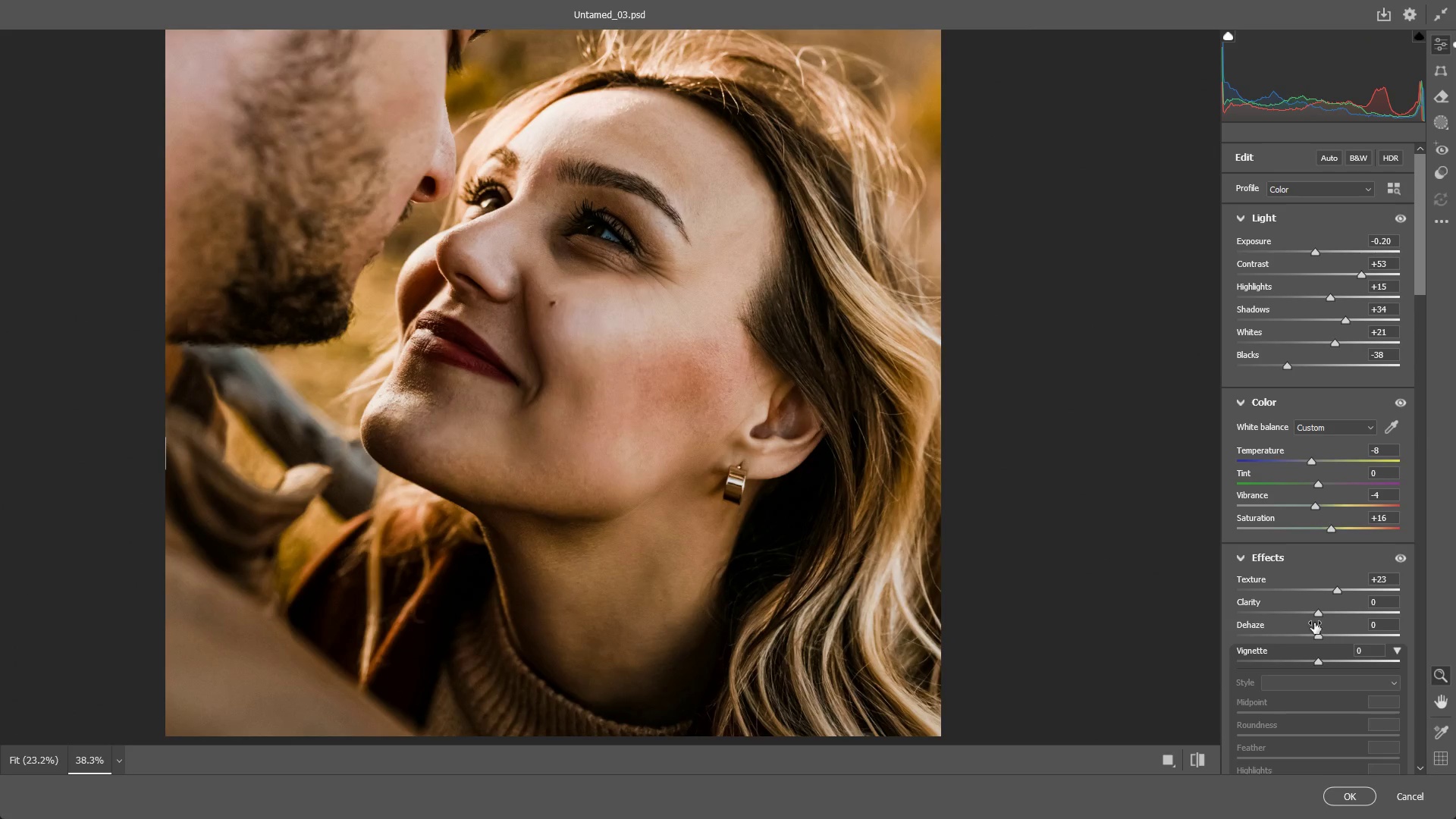 
left_click_drag(start_coordinate=[701, 325], to_coordinate=[673, 333])
 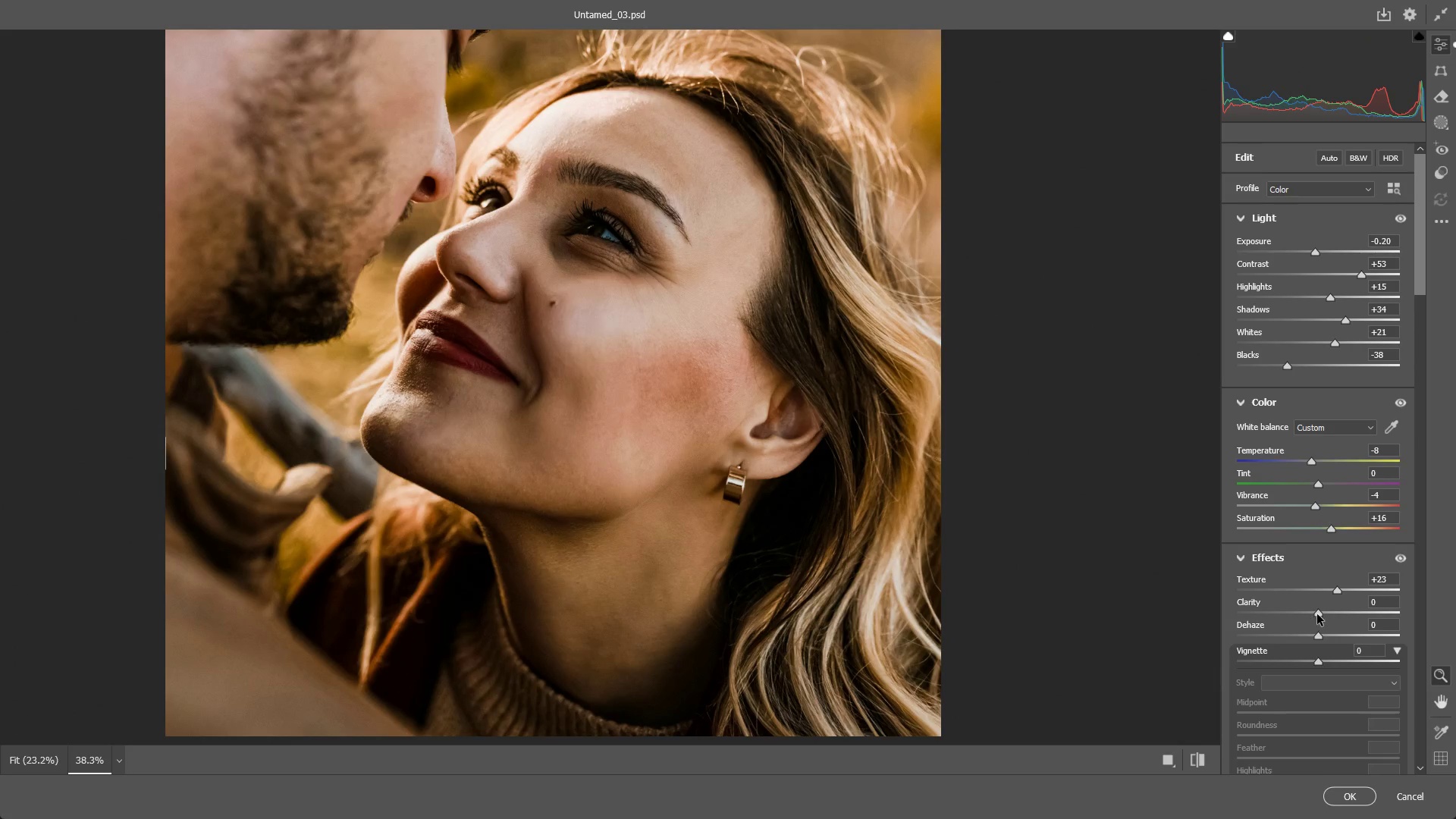 
left_click_drag(start_coordinate=[1317, 613], to_coordinate=[1315, 606])
 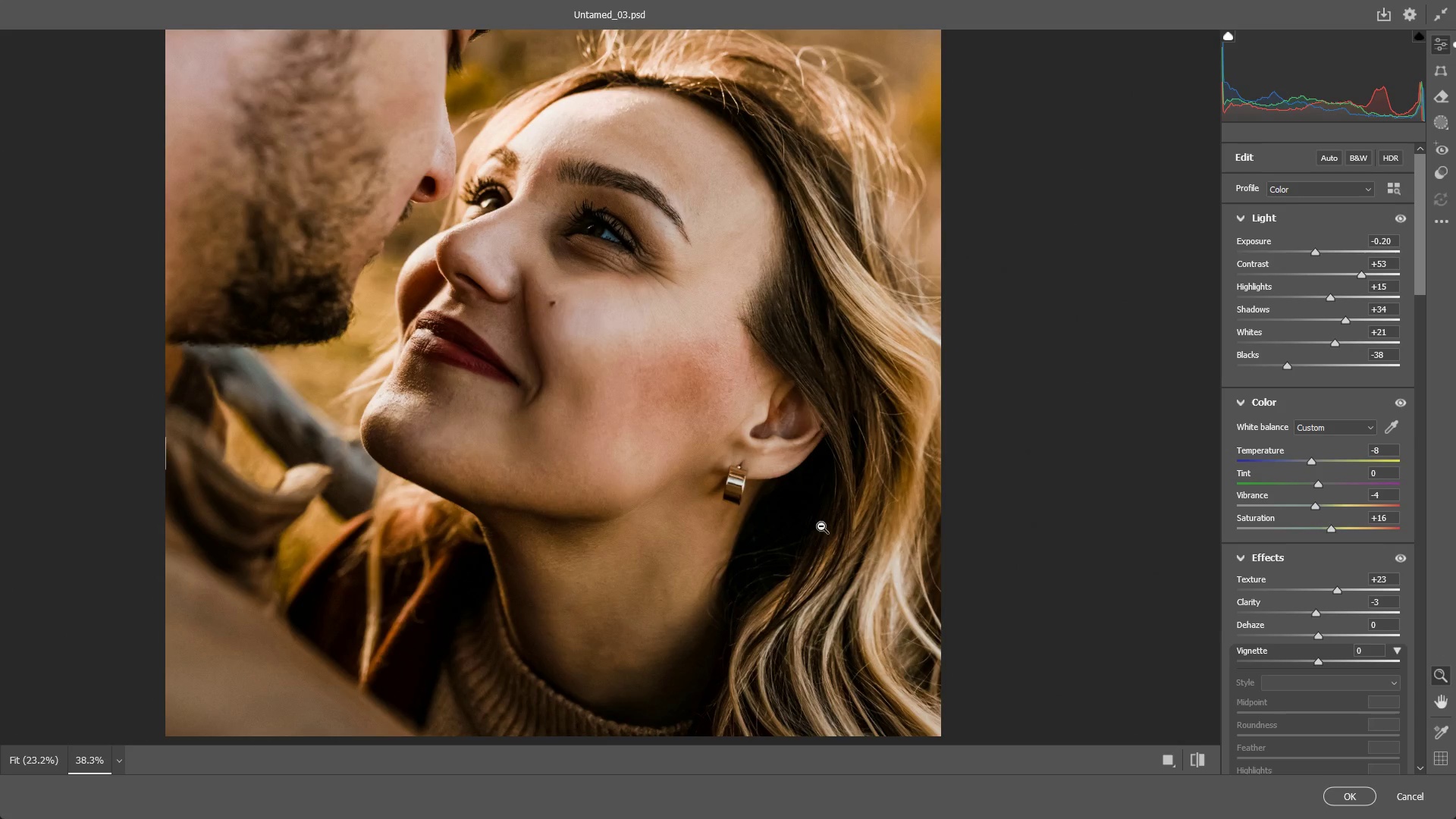 
scroll: coordinate [826, 513], scroll_direction: down, amount: 2.0
 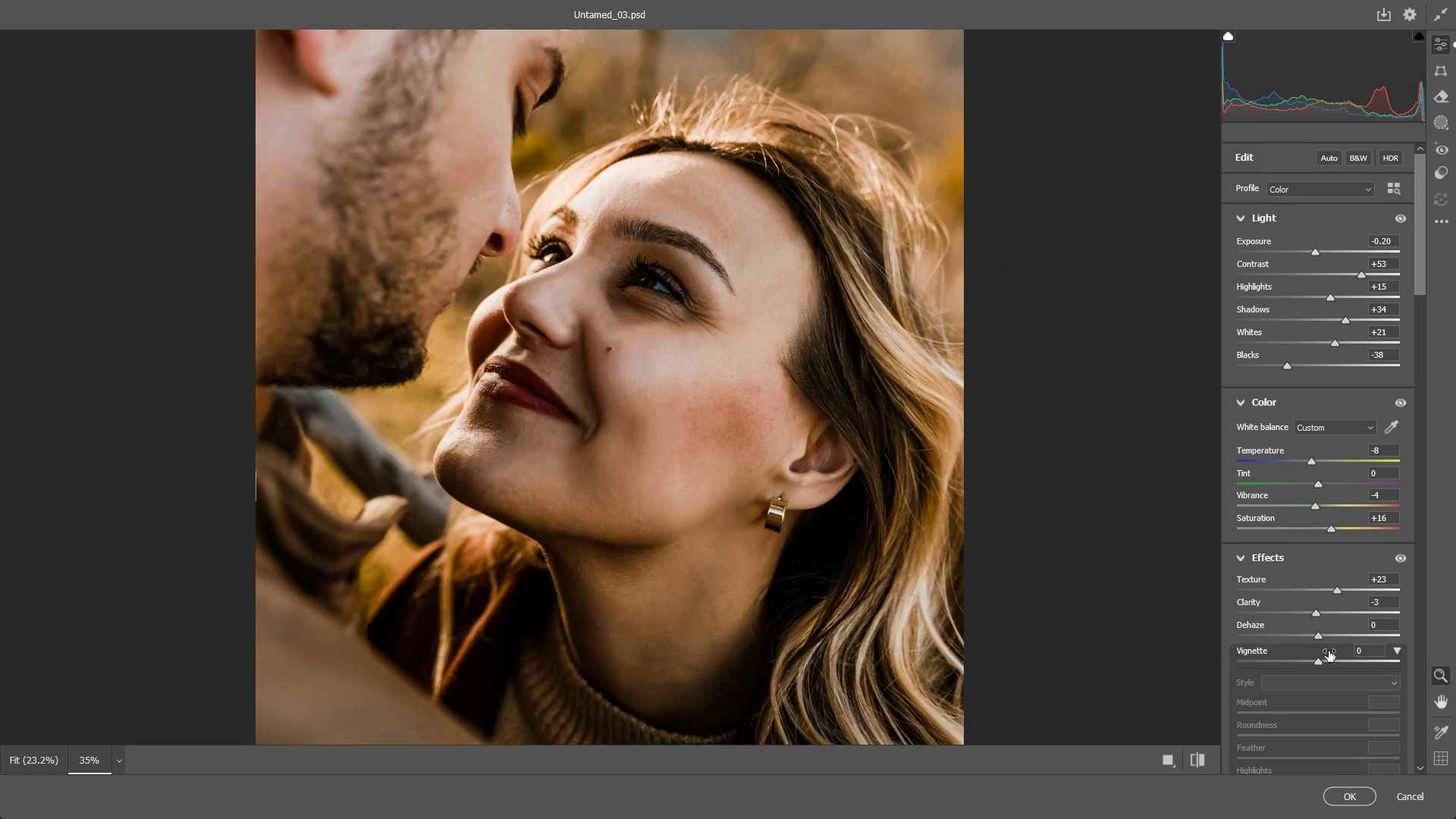 
left_click_drag(start_coordinate=[1324, 662], to_coordinate=[1295, 666])
 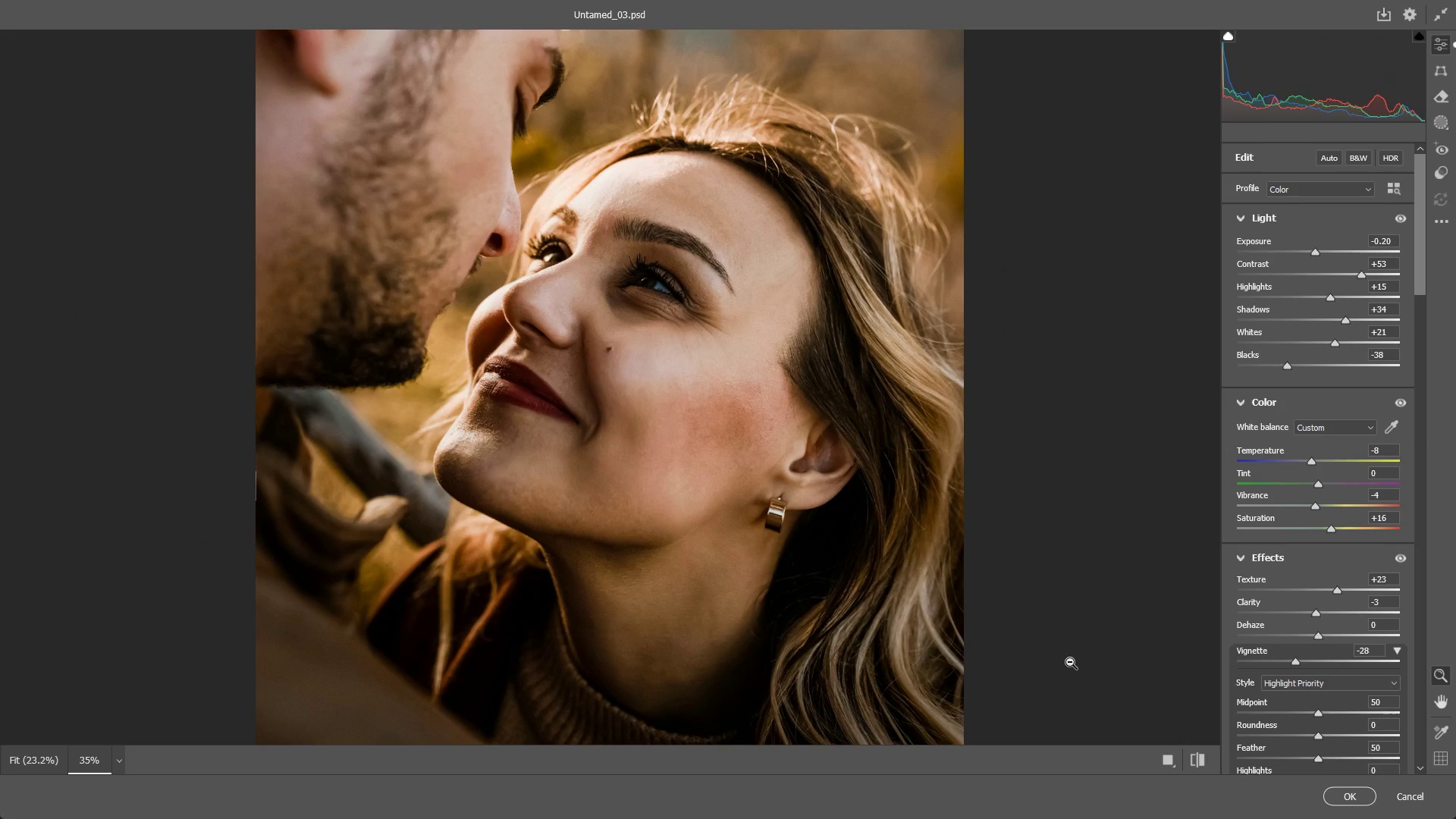 
wait(11.28)
 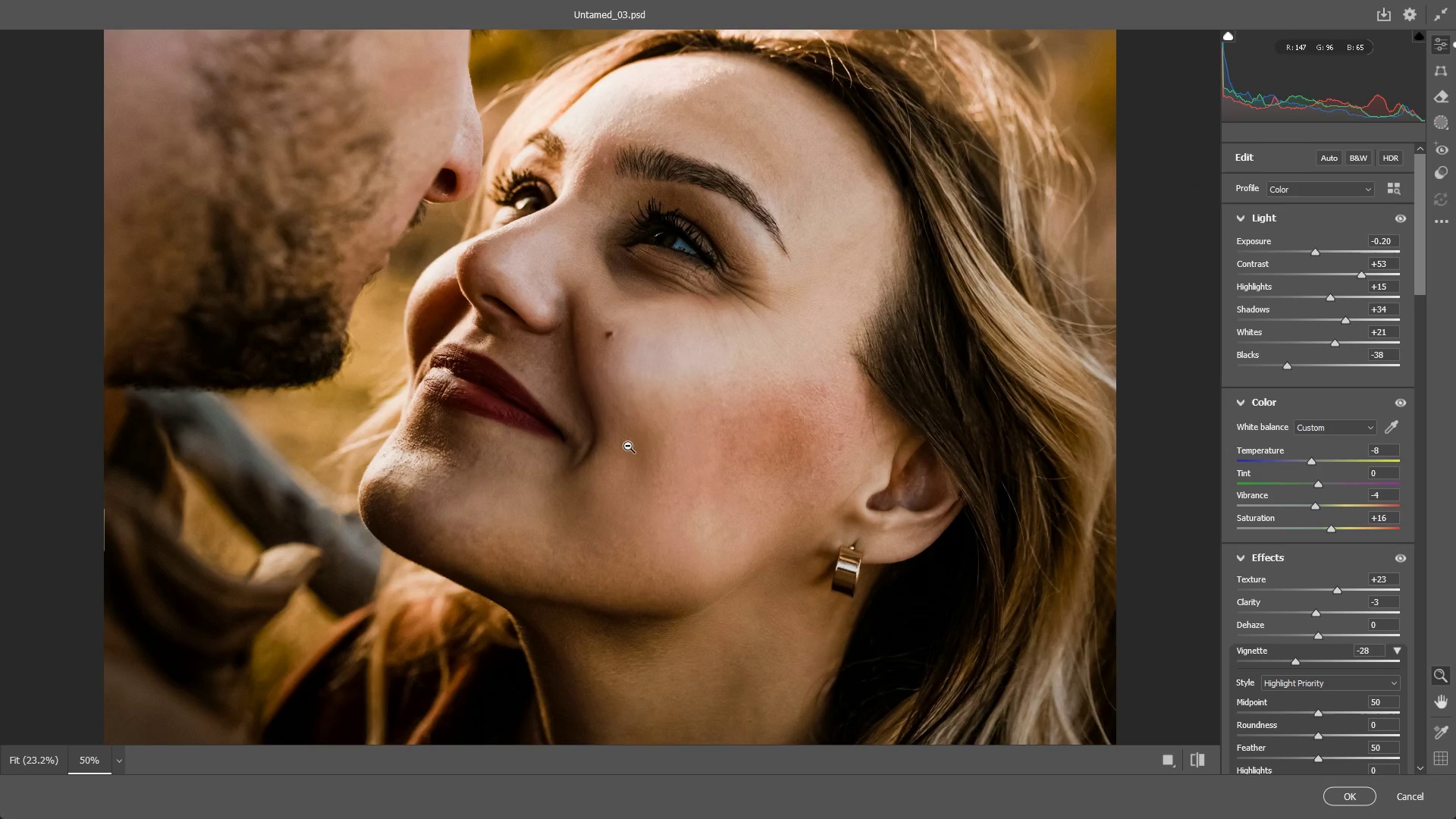 
hold_key(key=Space, duration=0.53)
 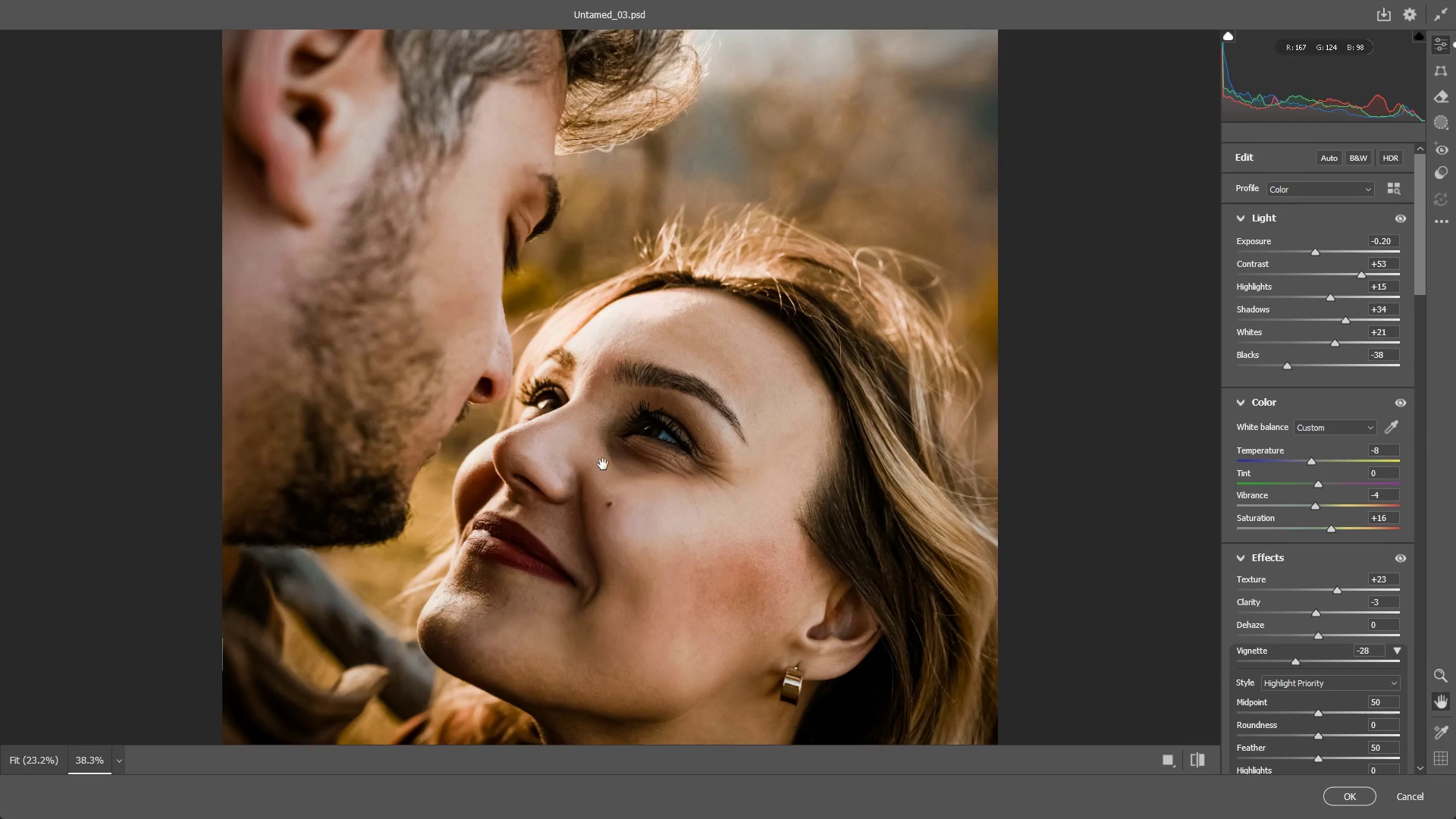 
left_click_drag(start_coordinate=[626, 410], to_coordinate=[657, 613])
 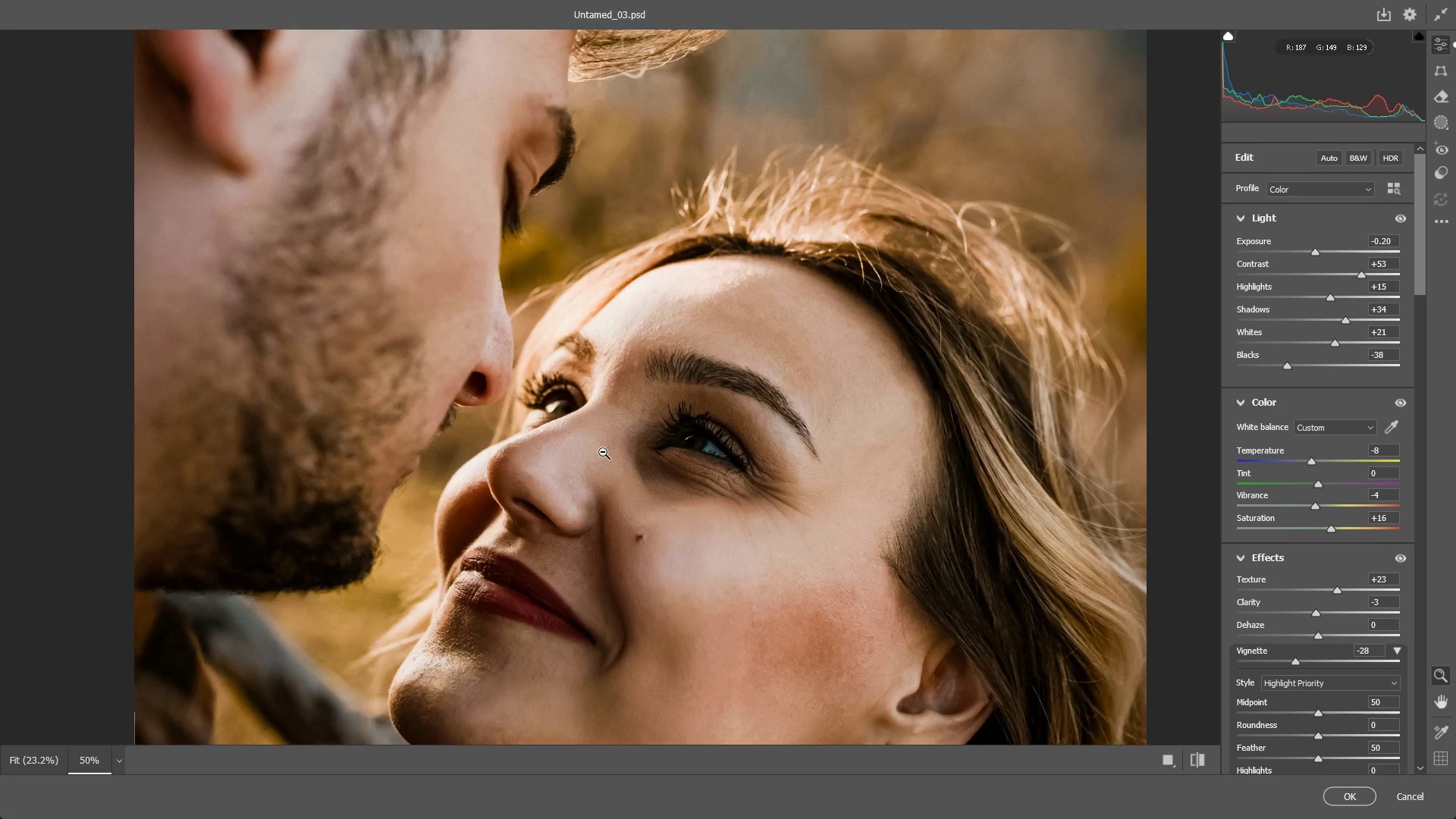 
scroll: coordinate [626, 457], scroll_direction: up, amount: 9.0
 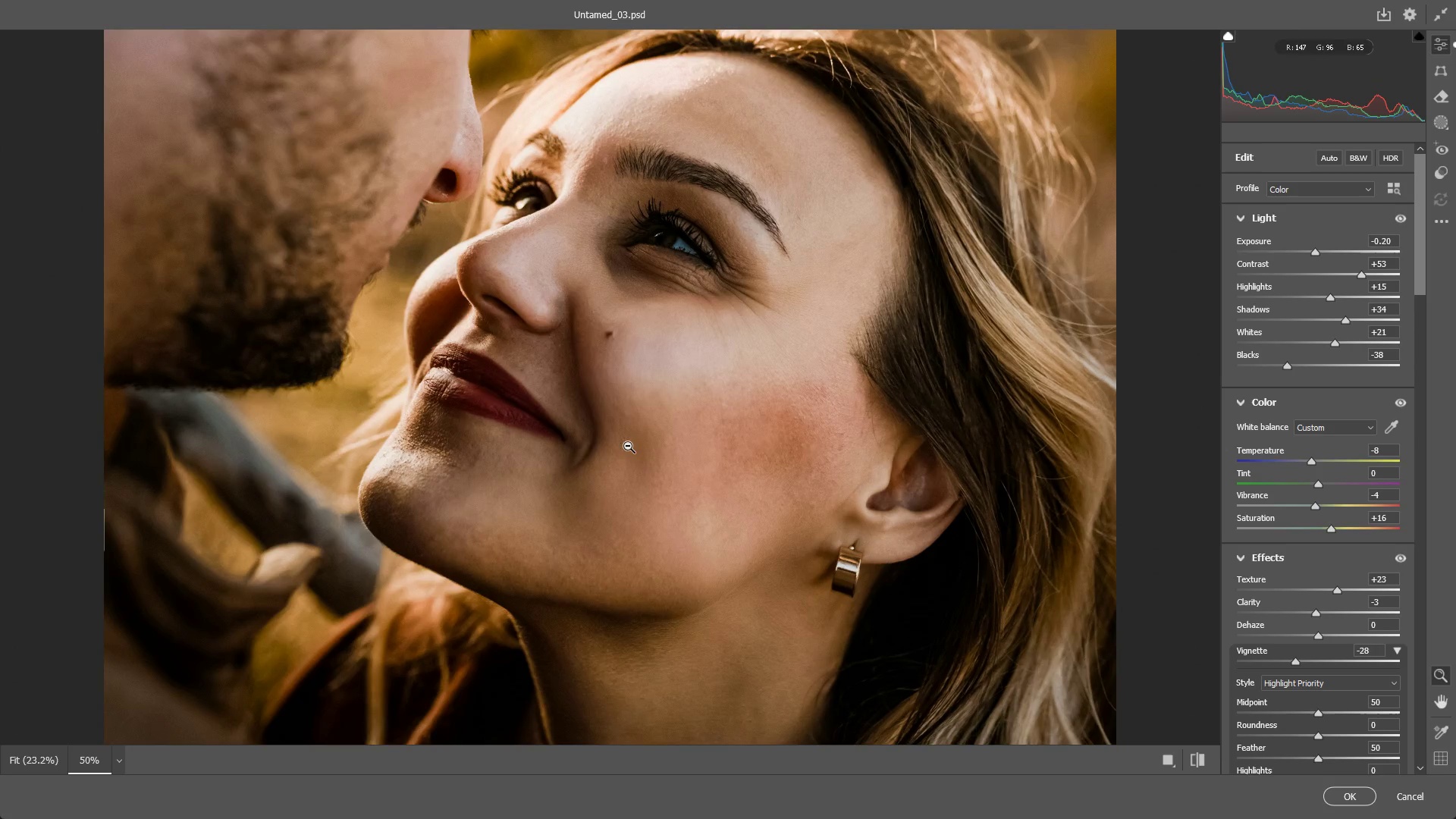 
hold_key(key=Space, duration=0.55)
 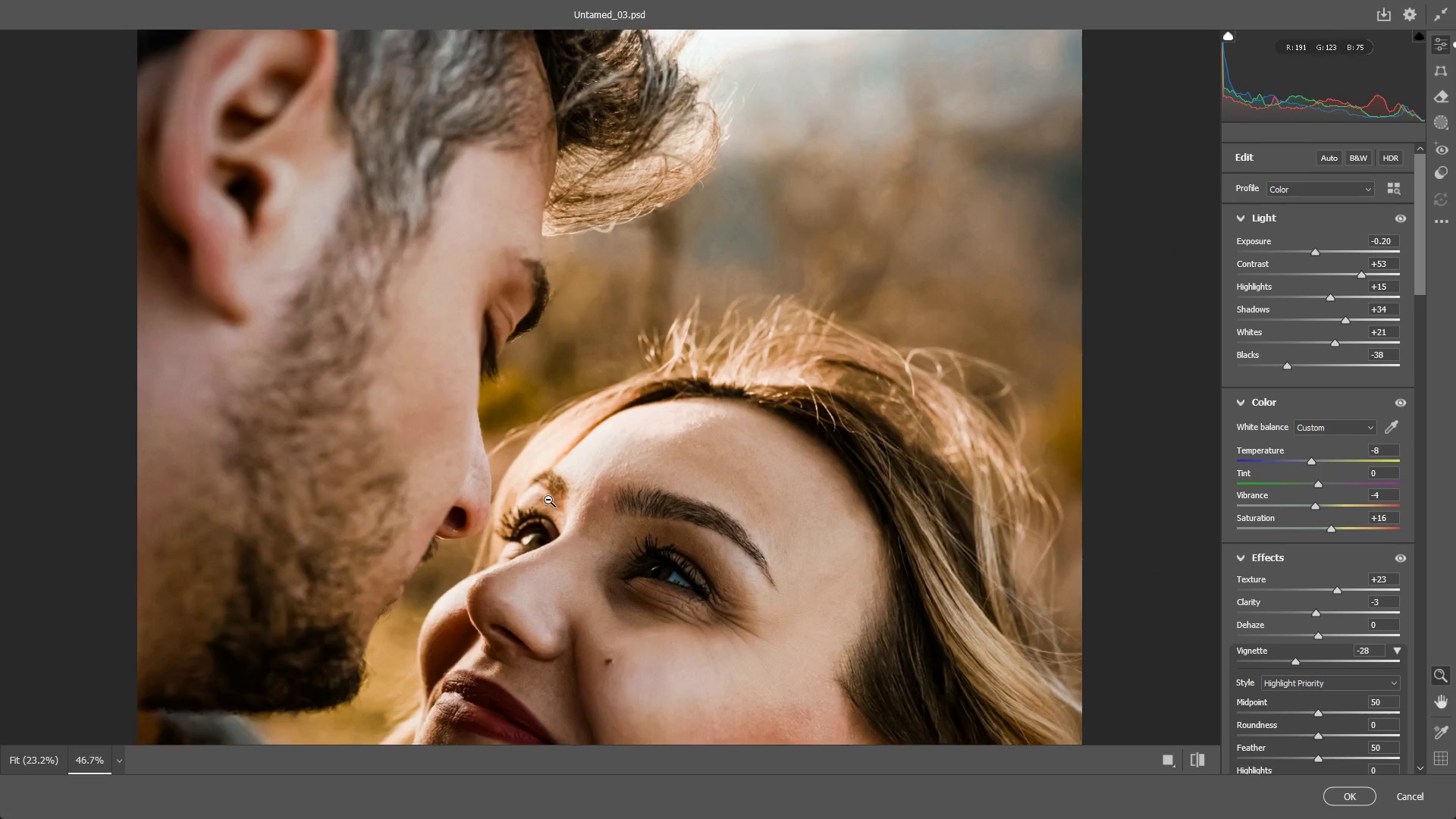 
left_click_drag(start_coordinate=[613, 448], to_coordinate=[598, 556])
 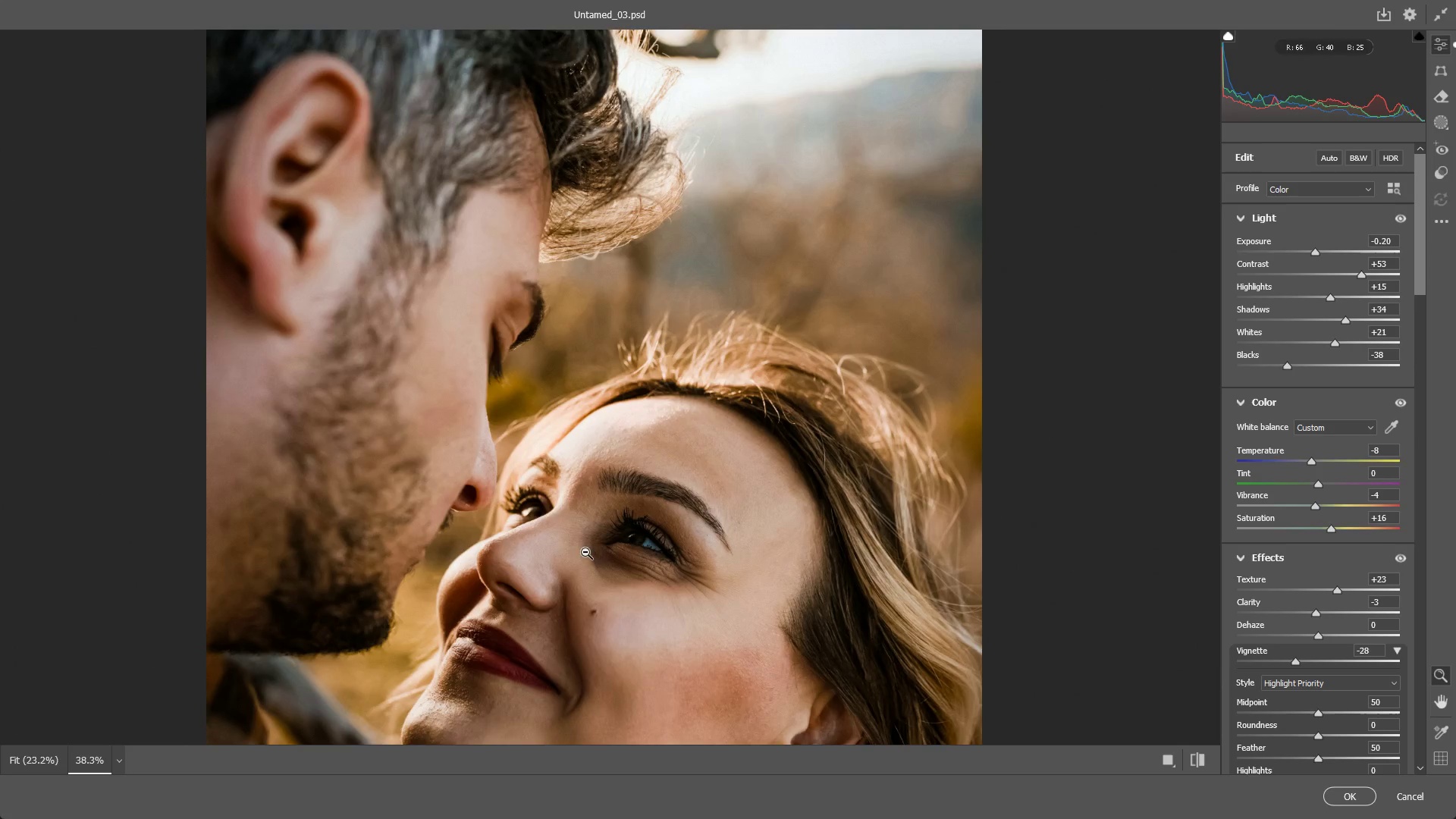 
scroll: coordinate [599, 452], scroll_direction: down, amount: 7.0
 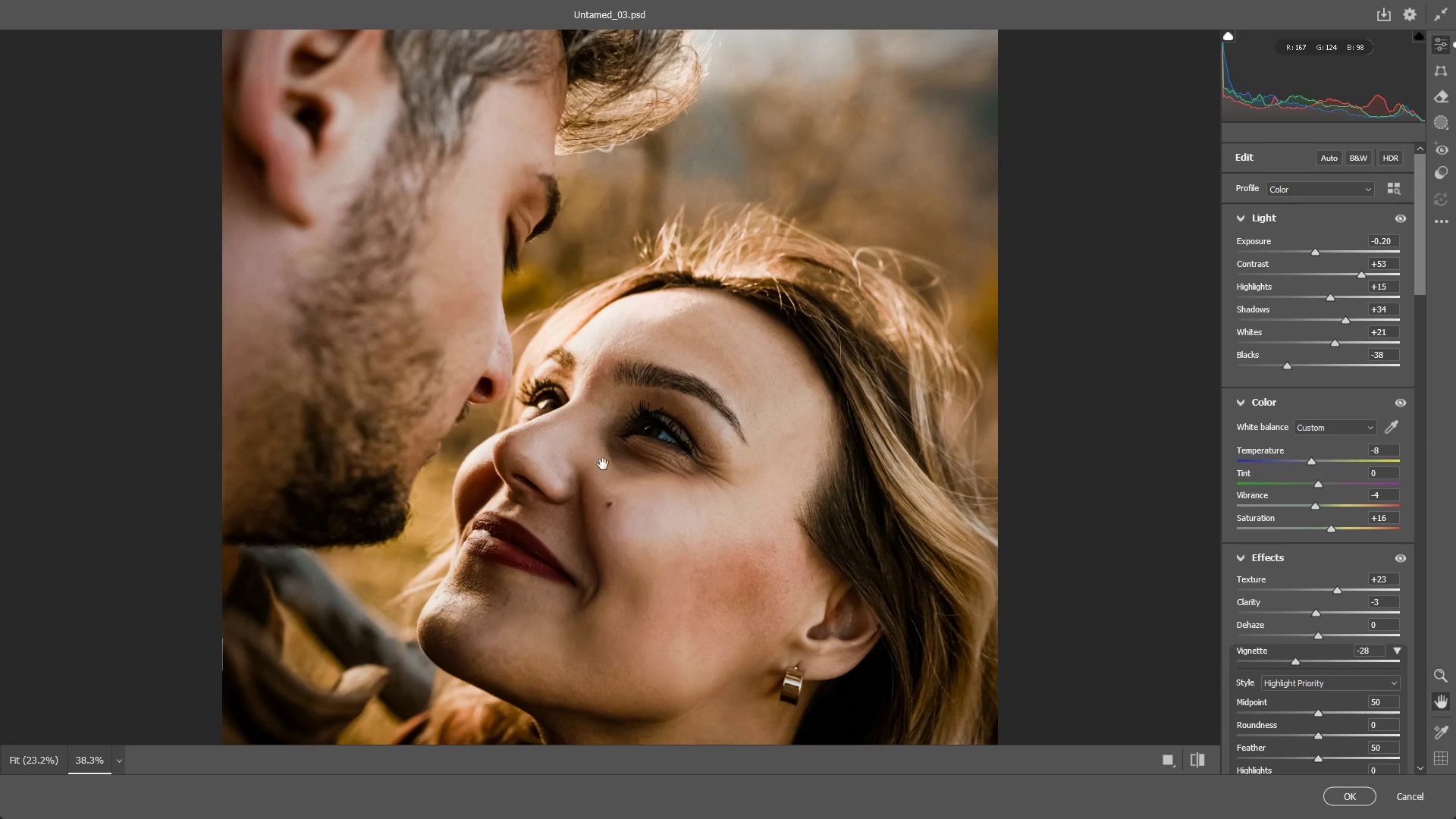 
hold_key(key=Space, duration=1.89)
 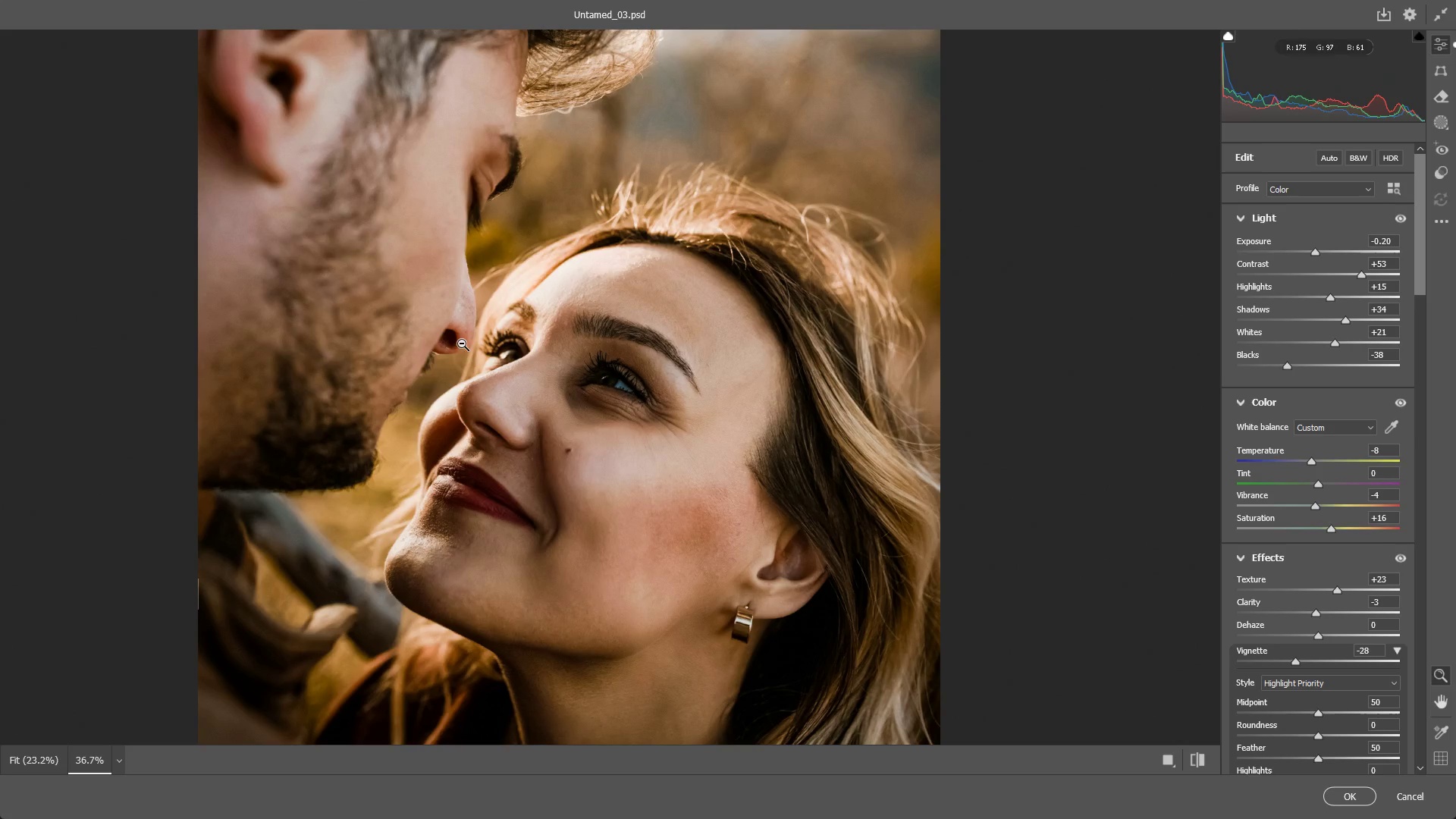 
left_click_drag(start_coordinate=[548, 476], to_coordinate=[507, 324])
 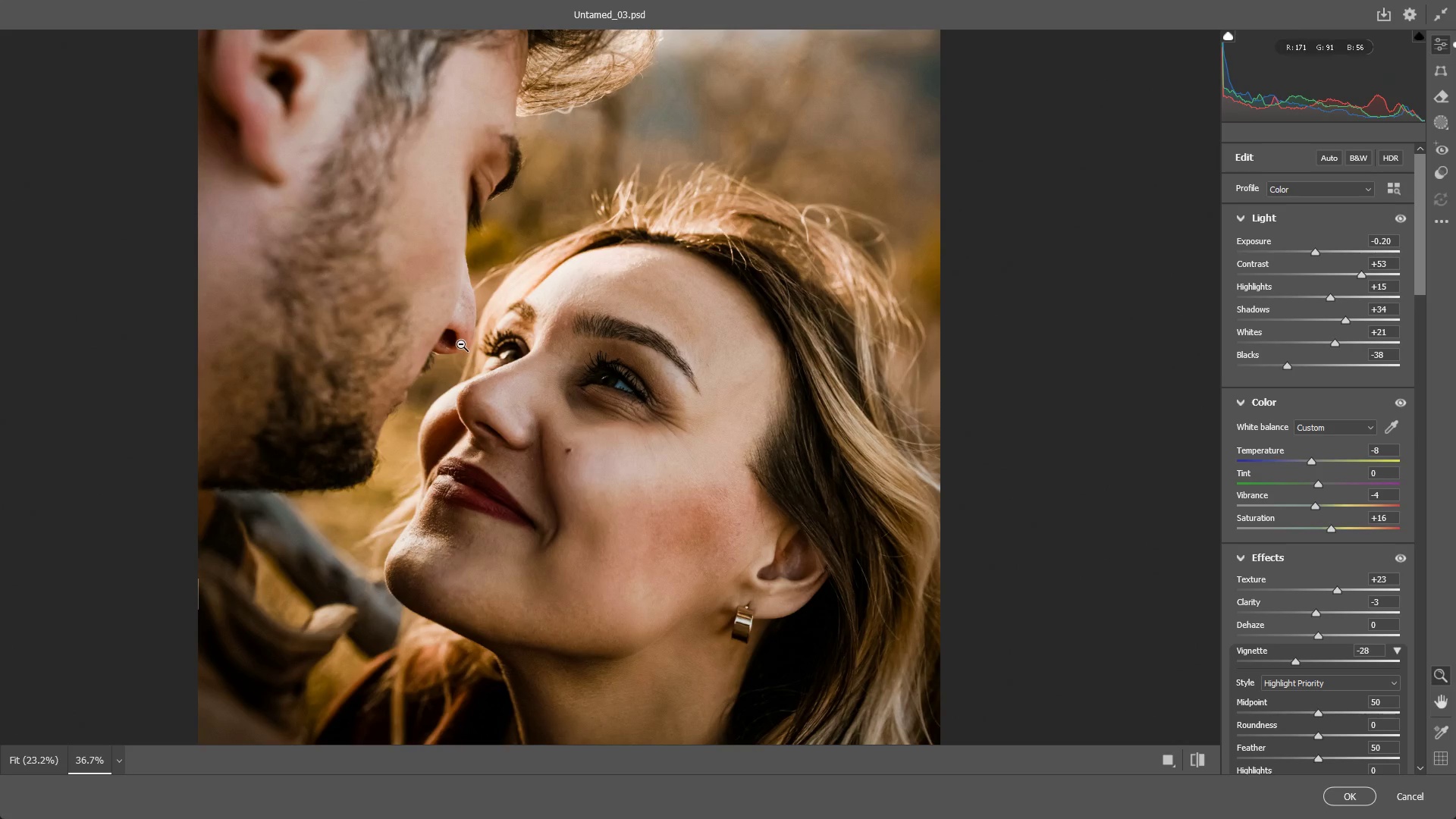 
scroll: coordinate [527, 488], scroll_direction: down, amount: 1.0
 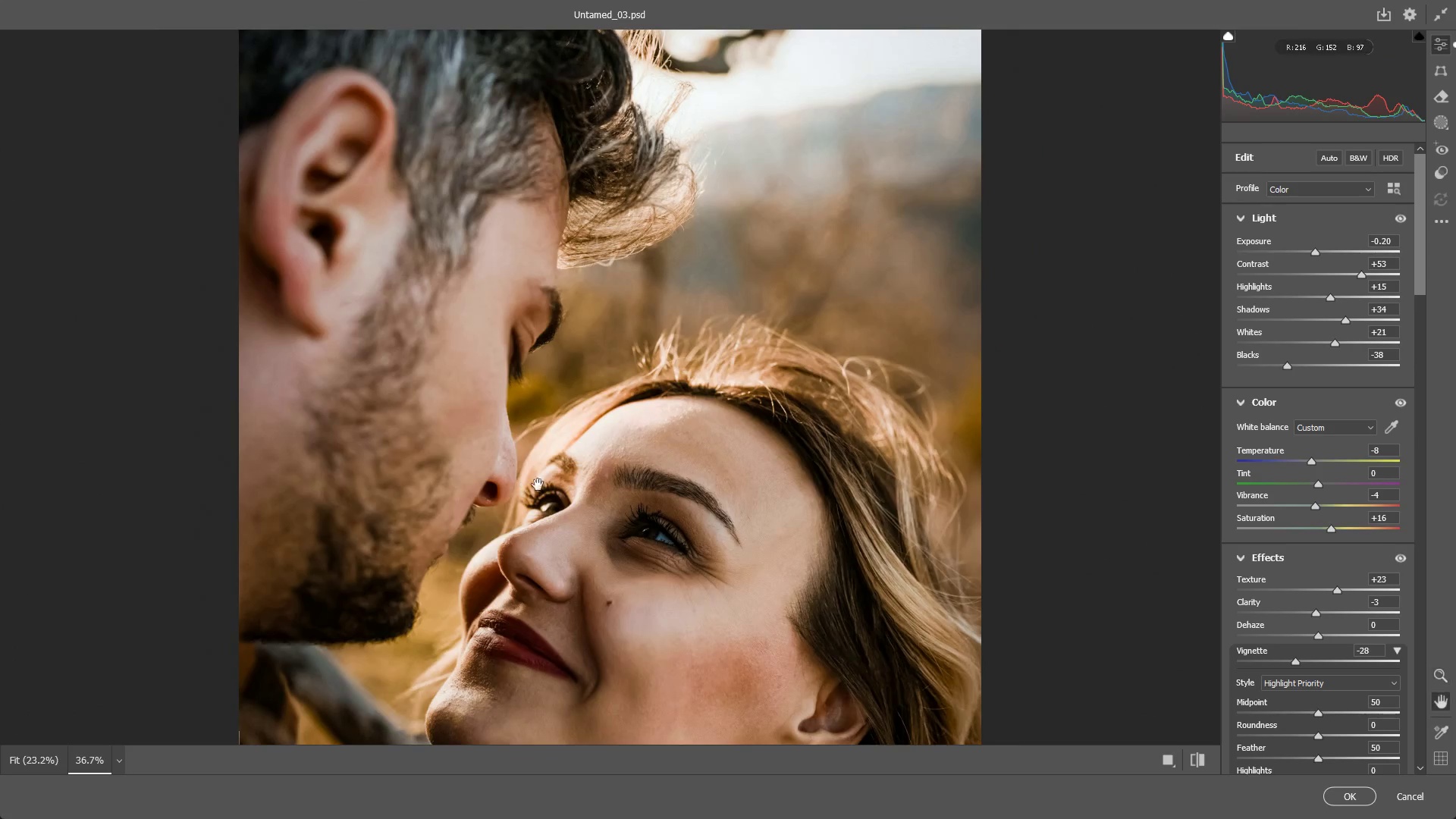 
key(Space)
 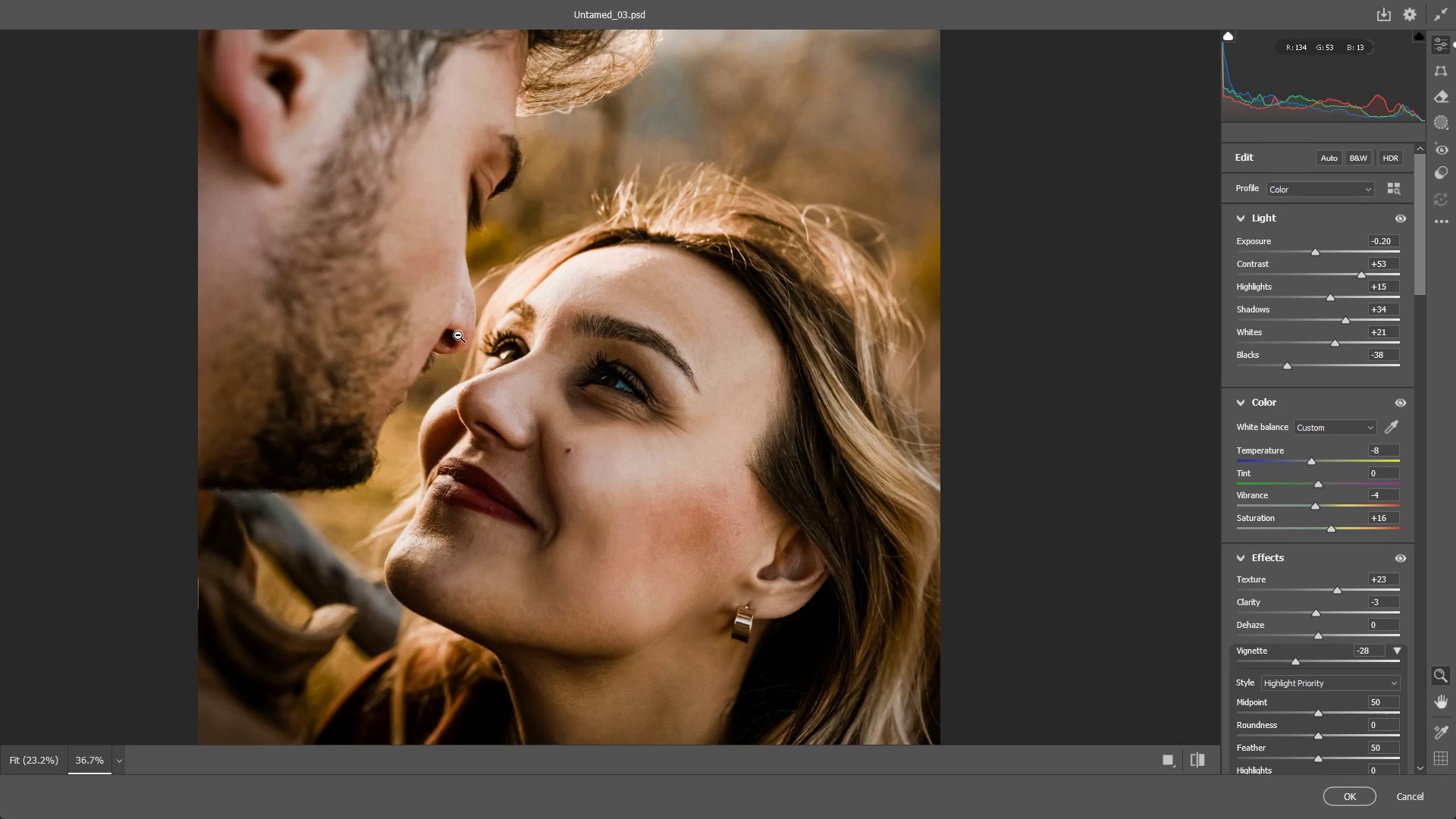 
wait(10.98)
 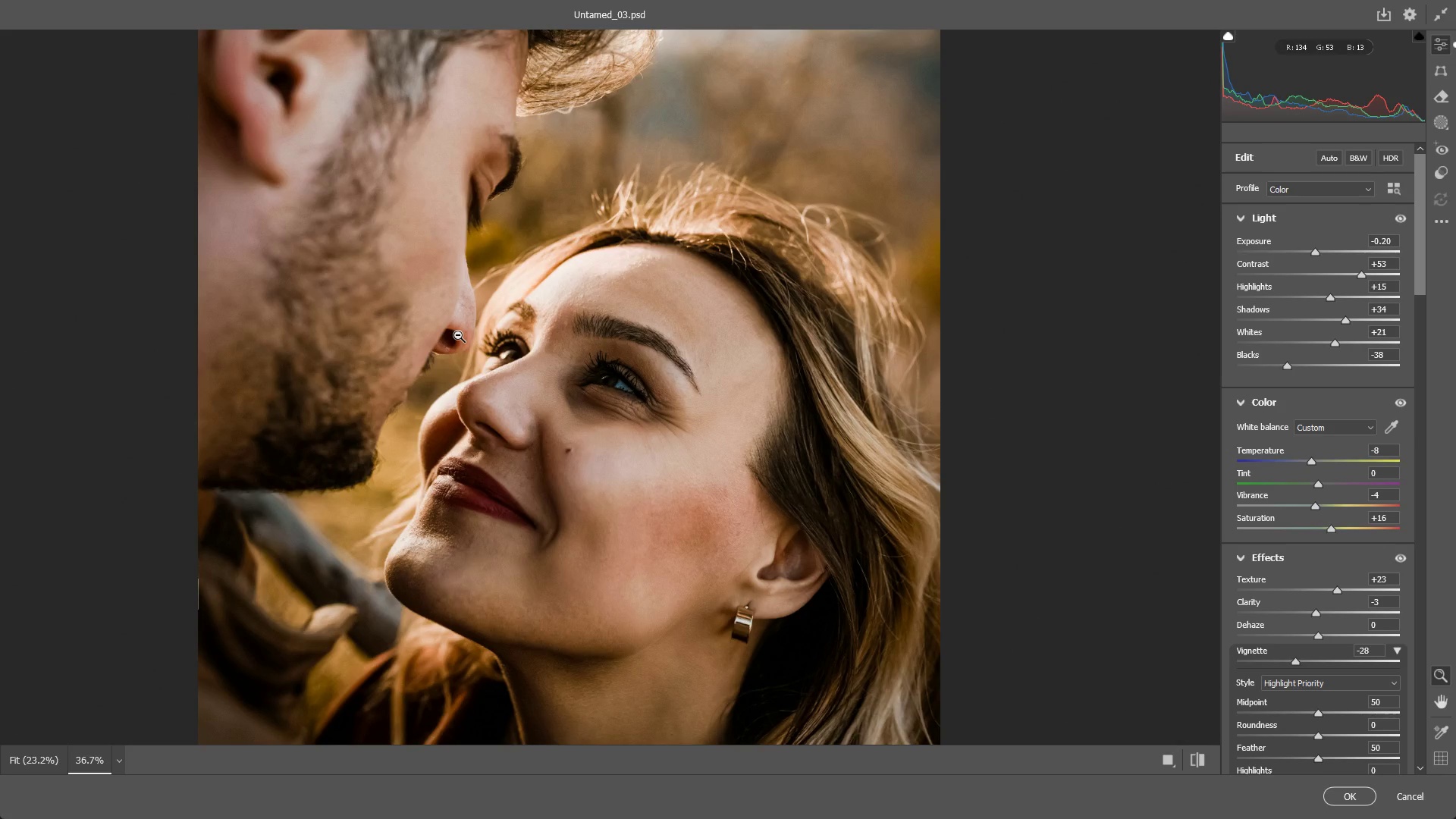 
left_click_drag(start_coordinate=[660, 343], to_coordinate=[677, 345])
 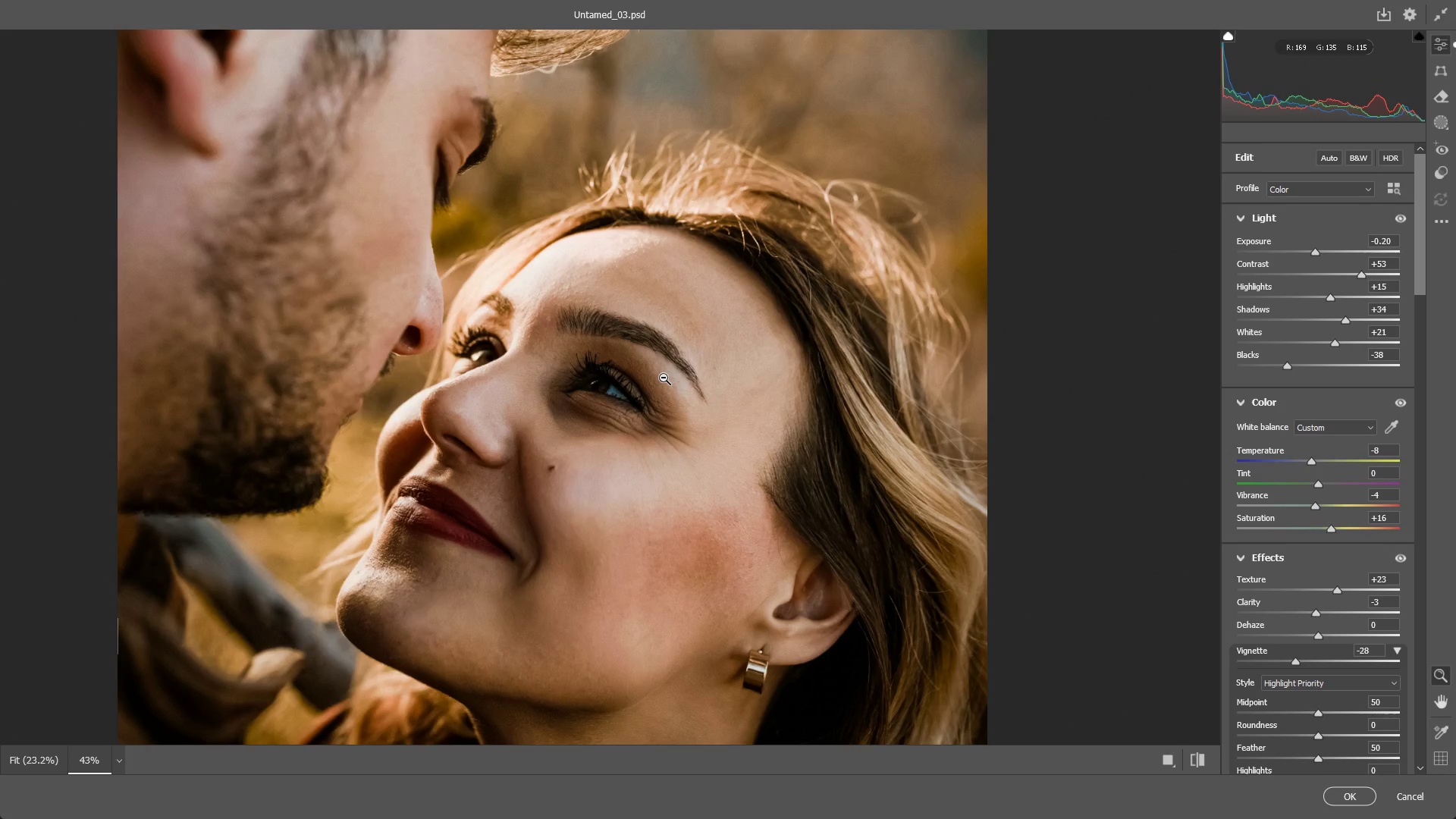 
wait(7.44)
 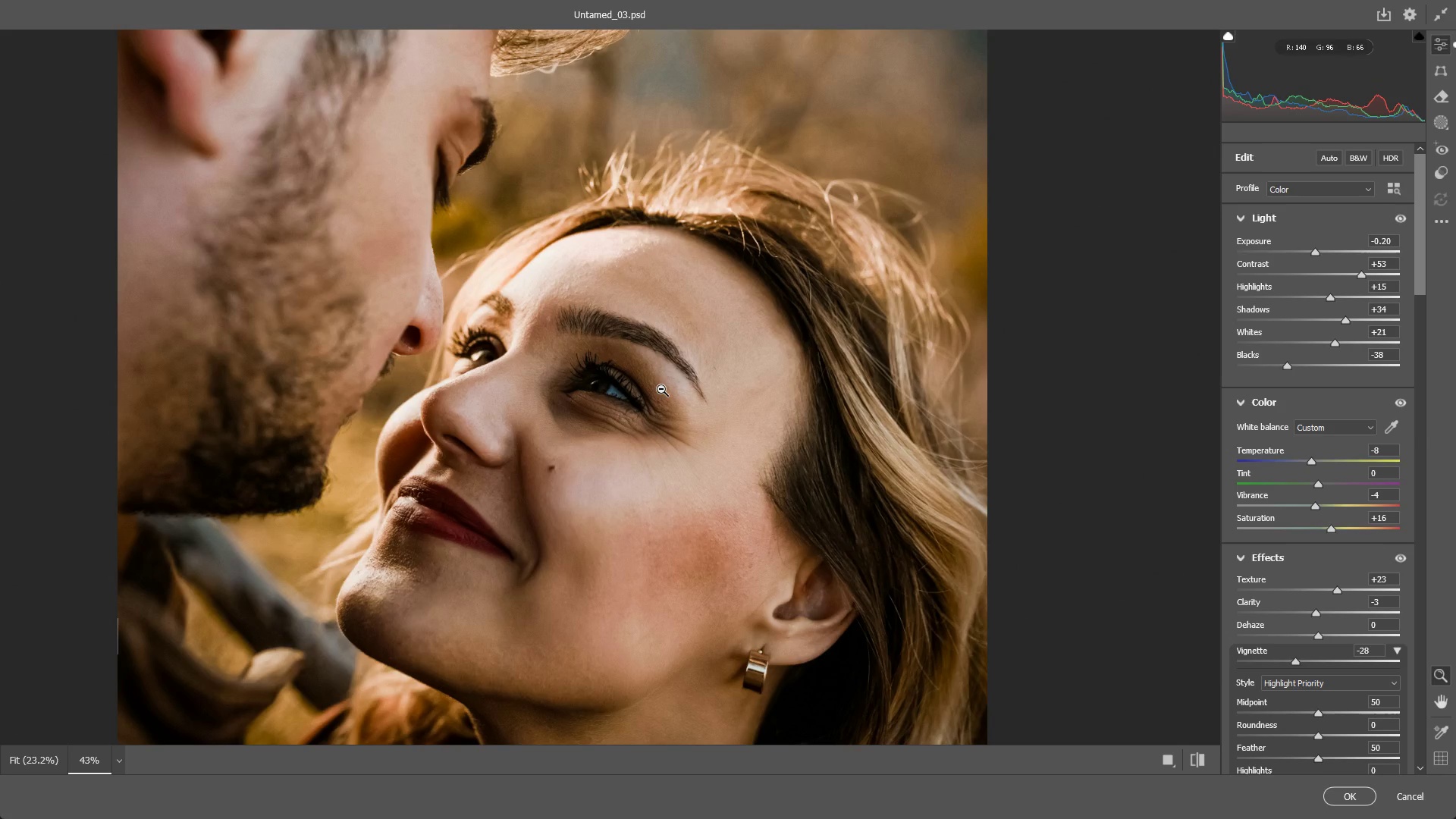 
left_click_drag(start_coordinate=[657, 374], to_coordinate=[610, 387])
 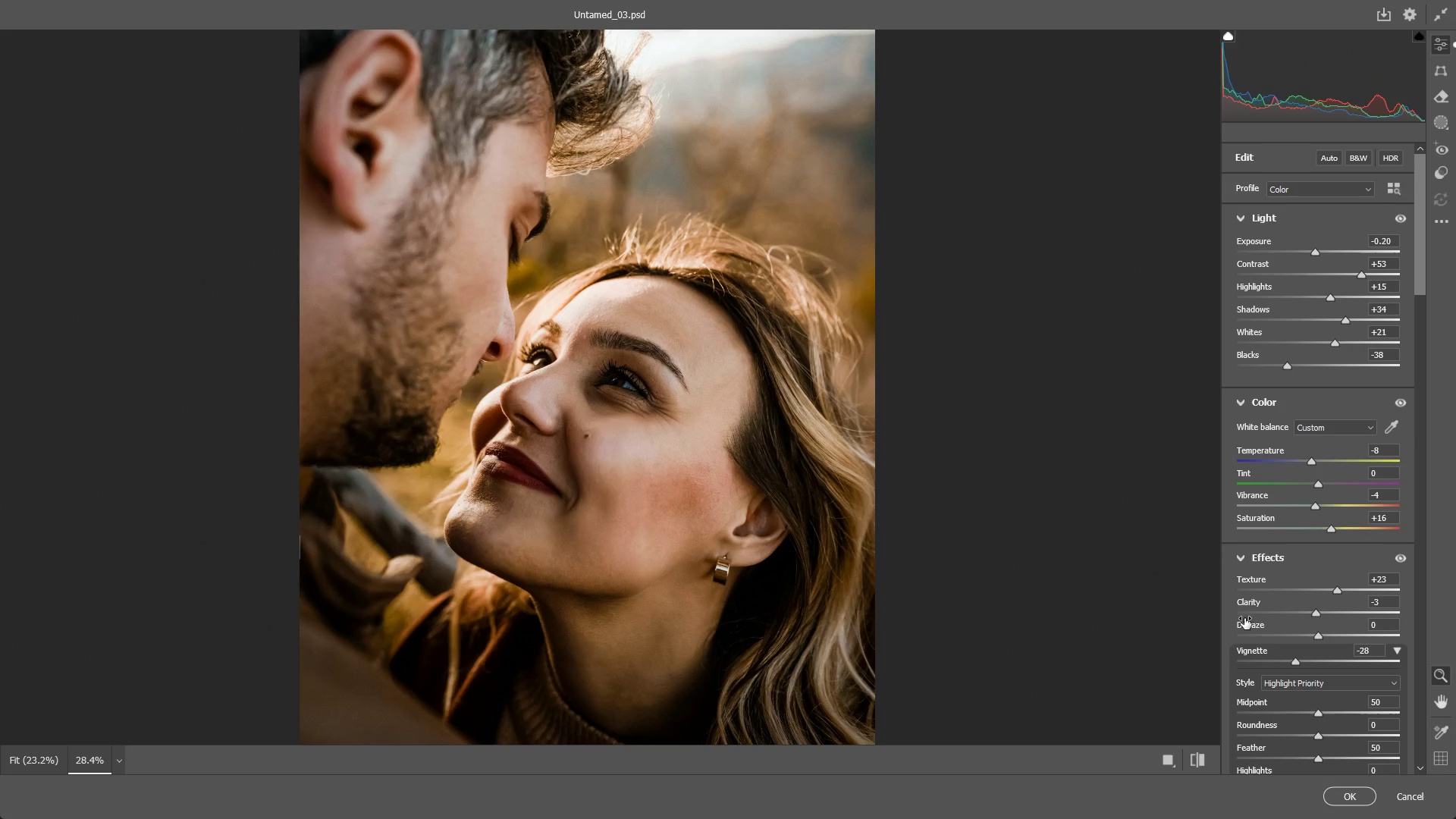 
scroll: coordinate [1260, 623], scroll_direction: down, amount: 2.0
 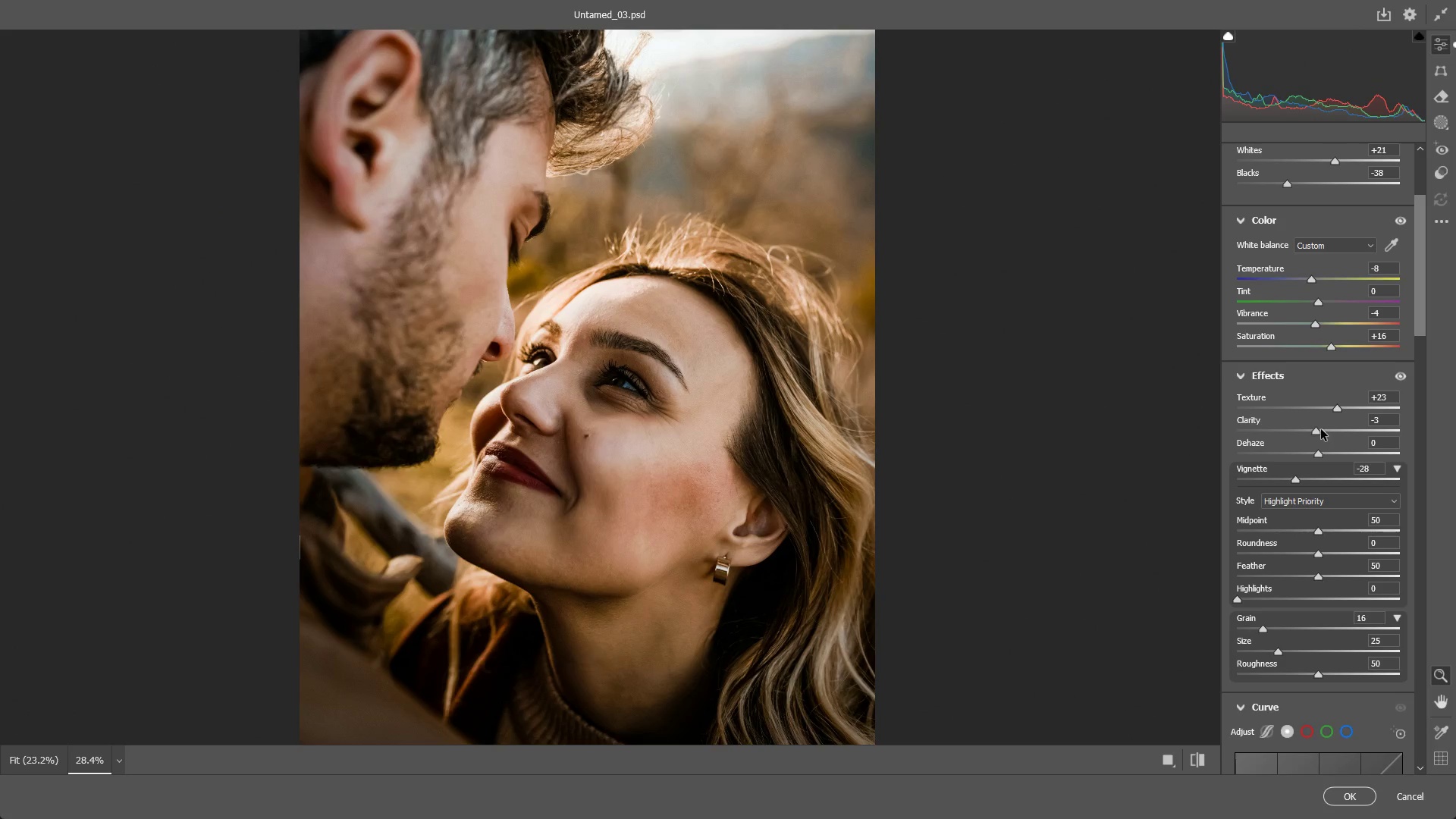 
left_click_drag(start_coordinate=[1316, 433], to_coordinate=[1318, 429])
 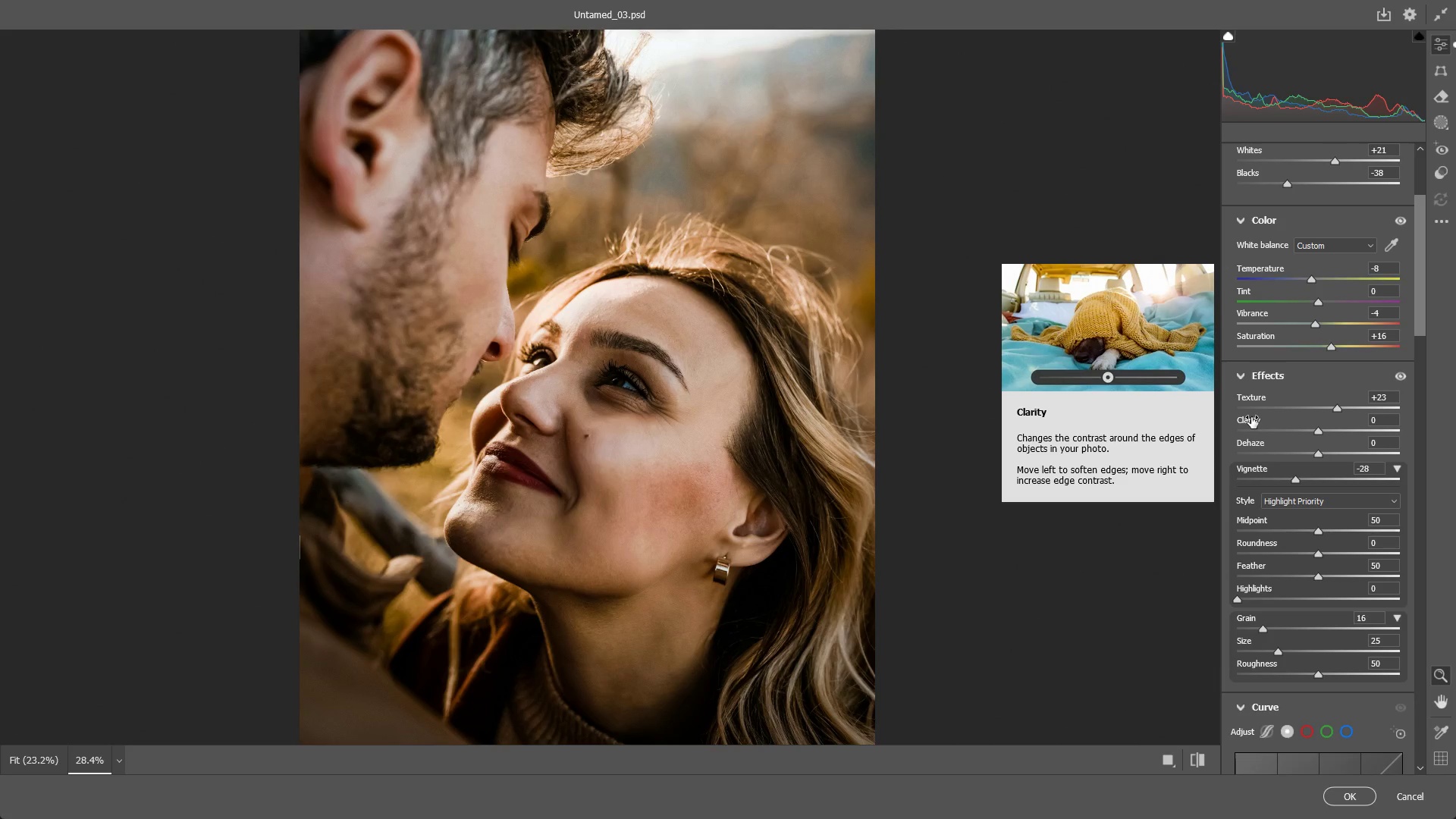 
wait(7.78)
 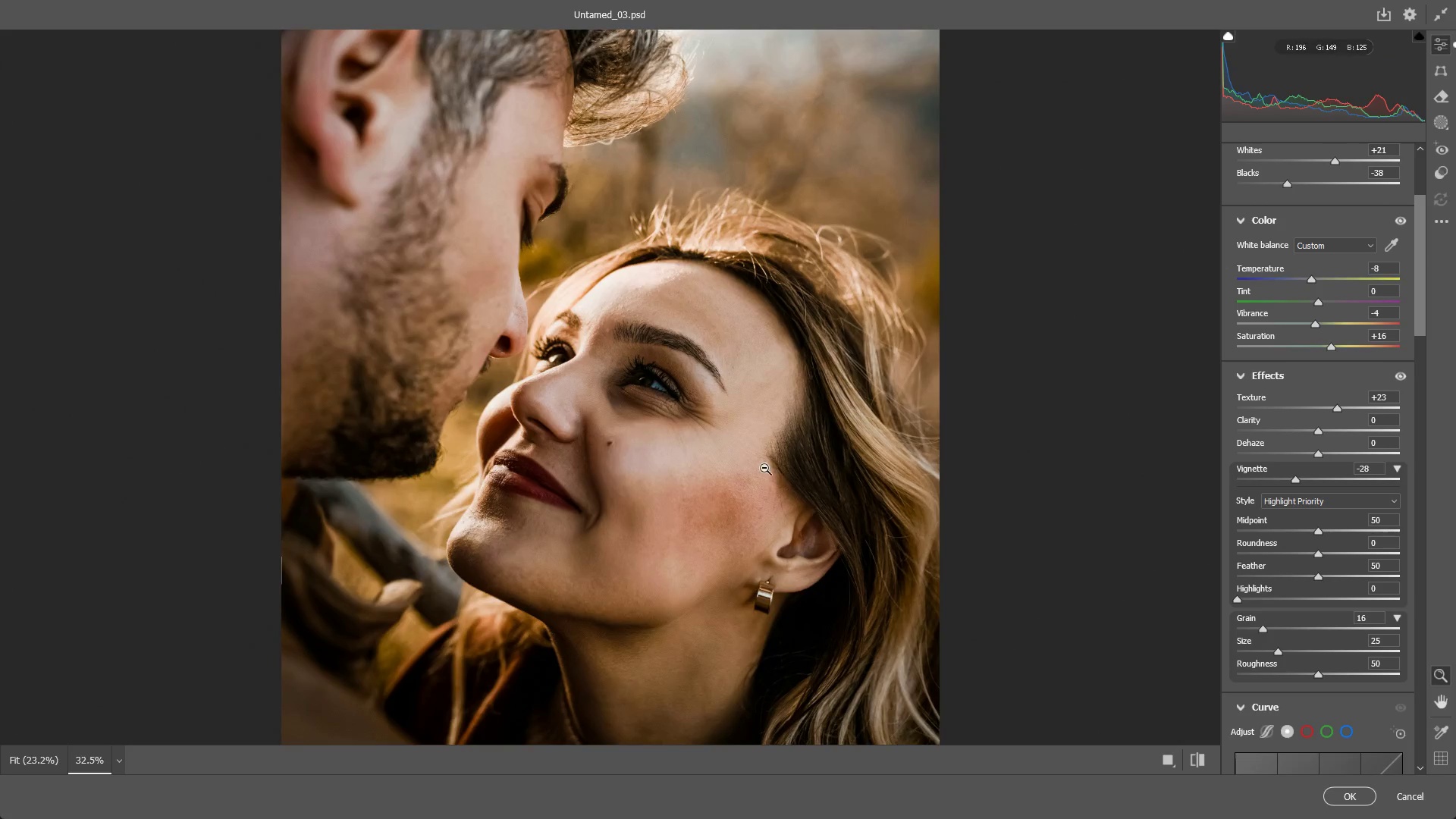 
hold_key(key=Space, duration=0.55)
 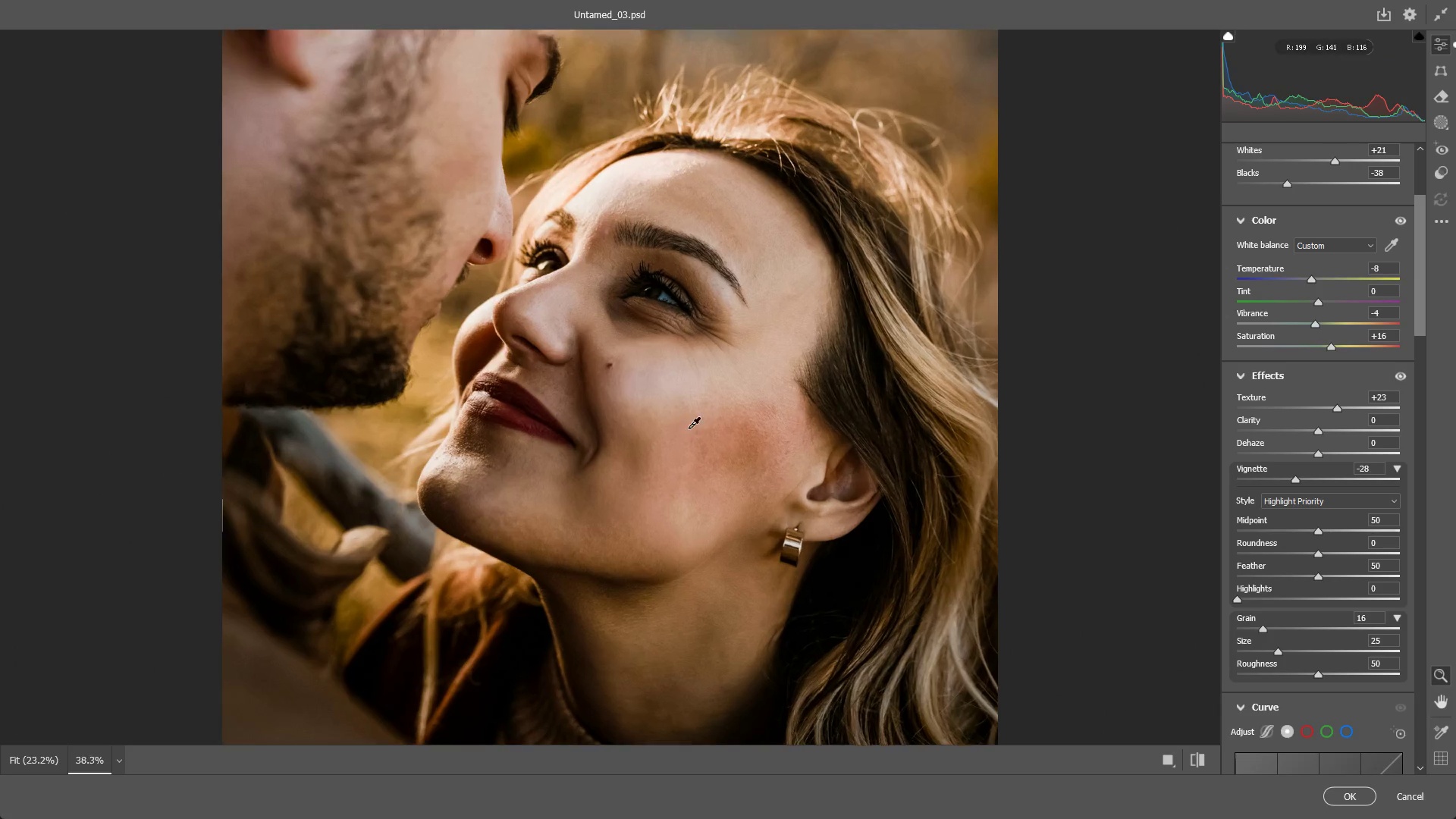 
left_click_drag(start_coordinate=[716, 461], to_coordinate=[670, 308])
 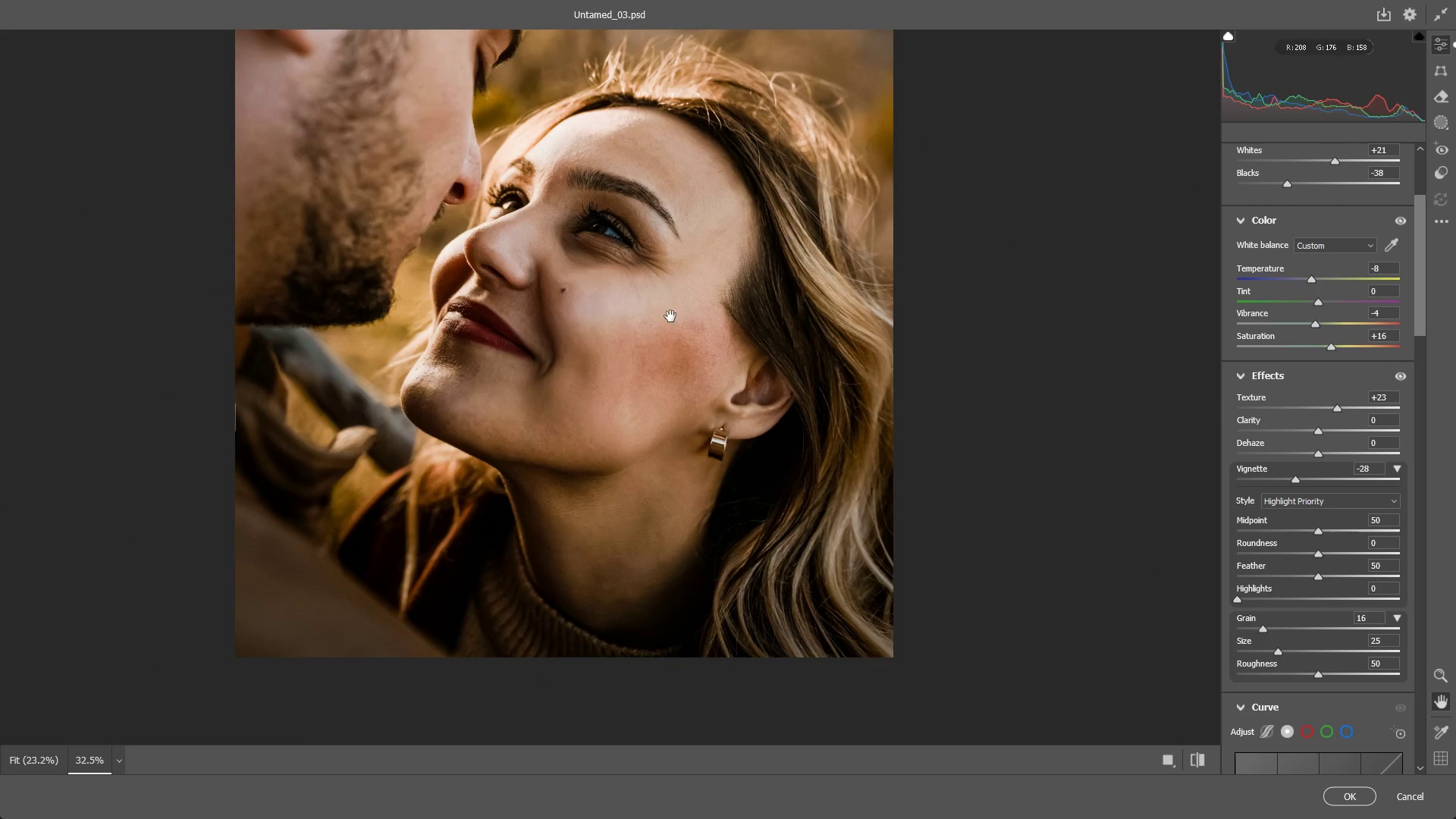 
scroll: coordinate [798, 472], scroll_direction: up, amount: 5.0
 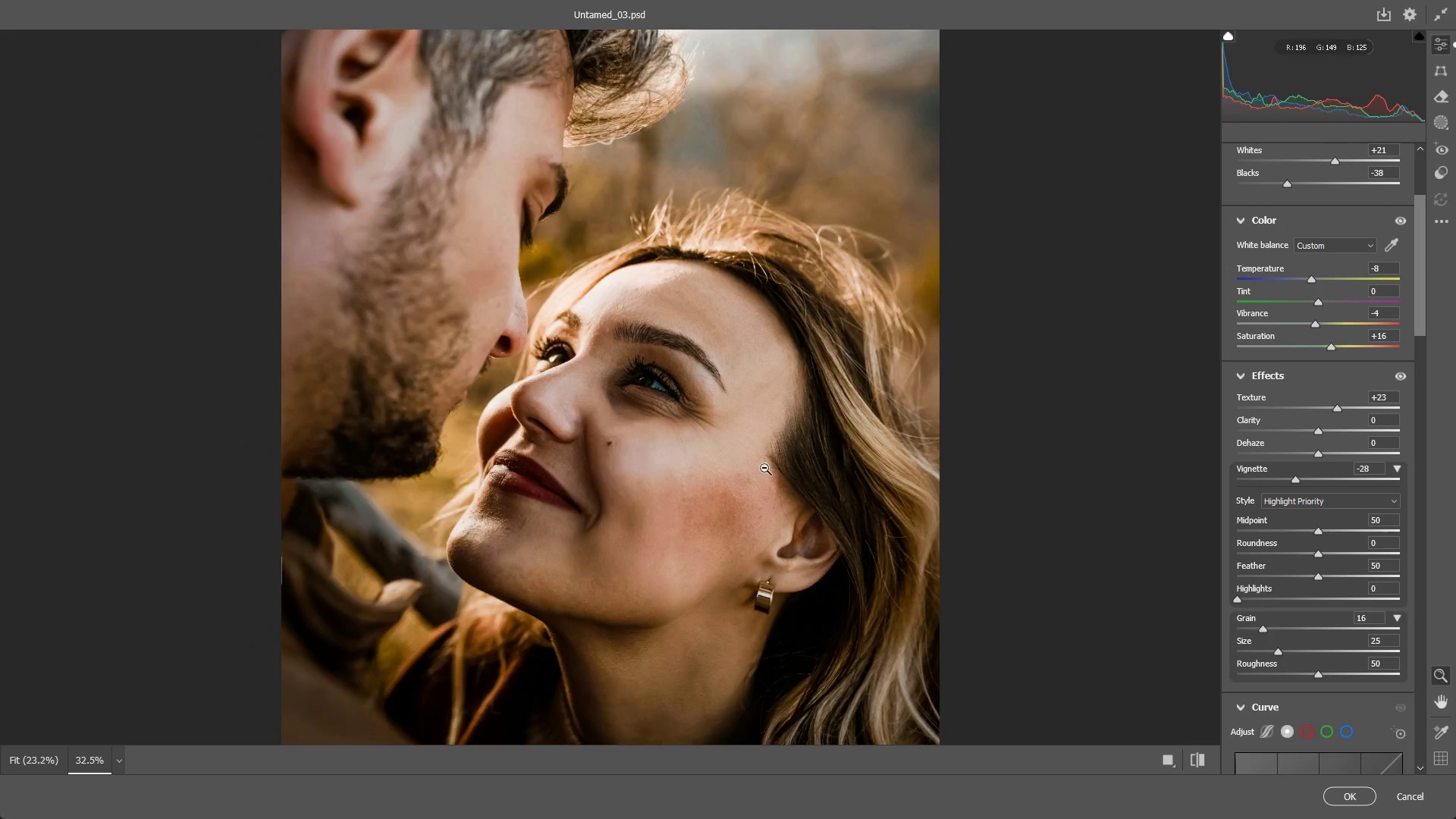 
hold_key(key=Space, duration=1.86)
 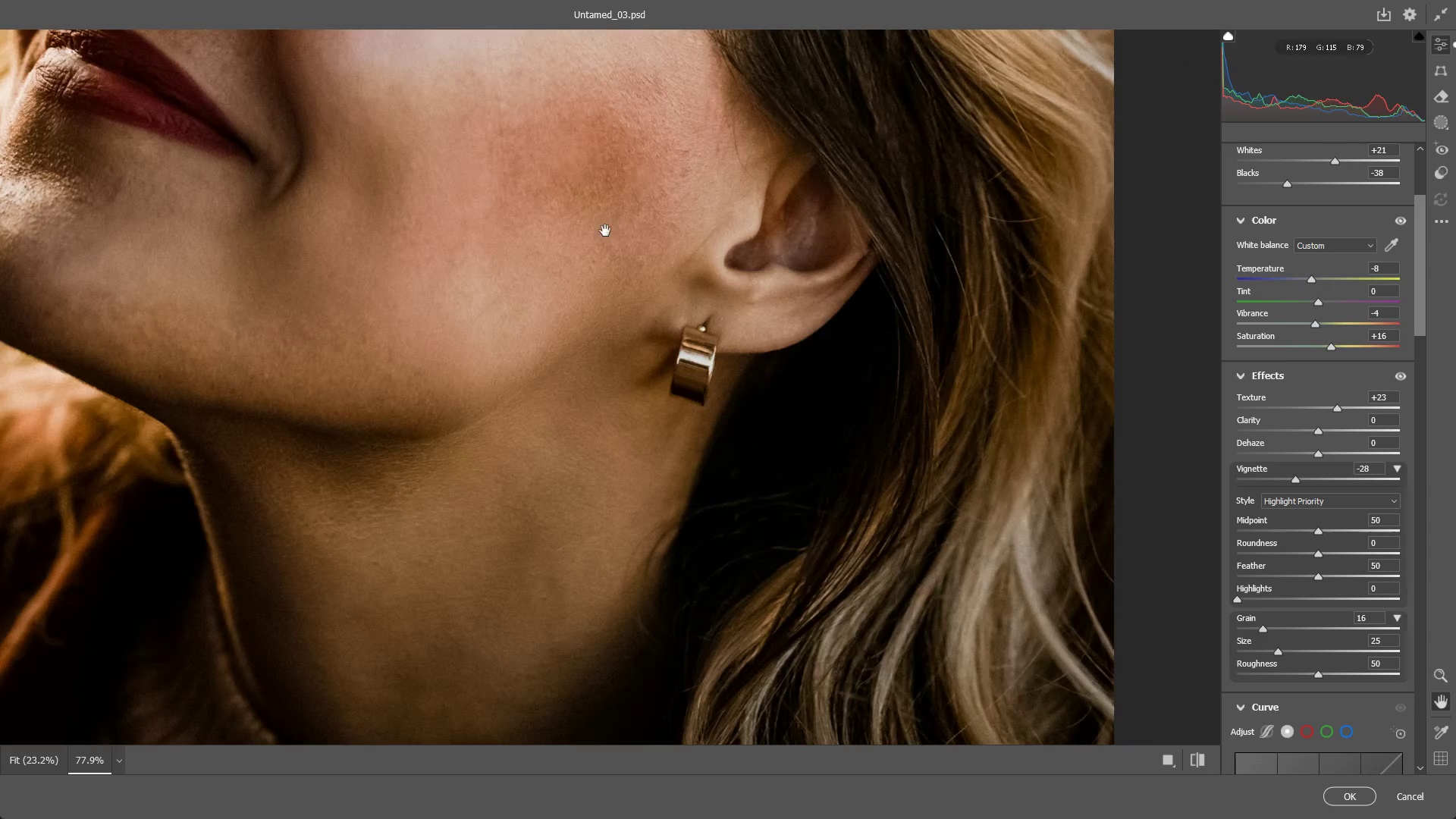 
key(Shift+ShiftLeft)
 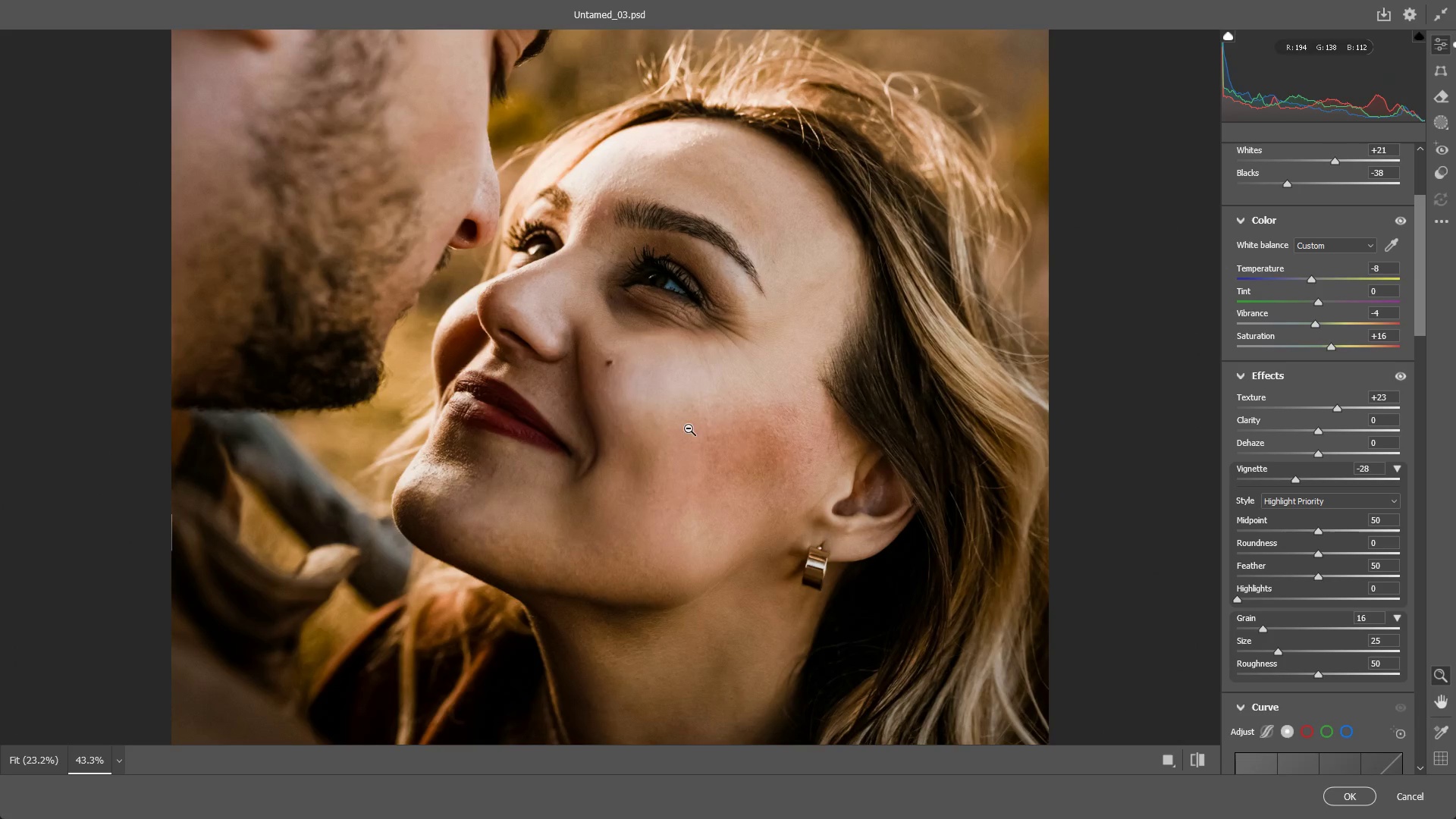 
left_click_drag(start_coordinate=[661, 438], to_coordinate=[726, 419])
 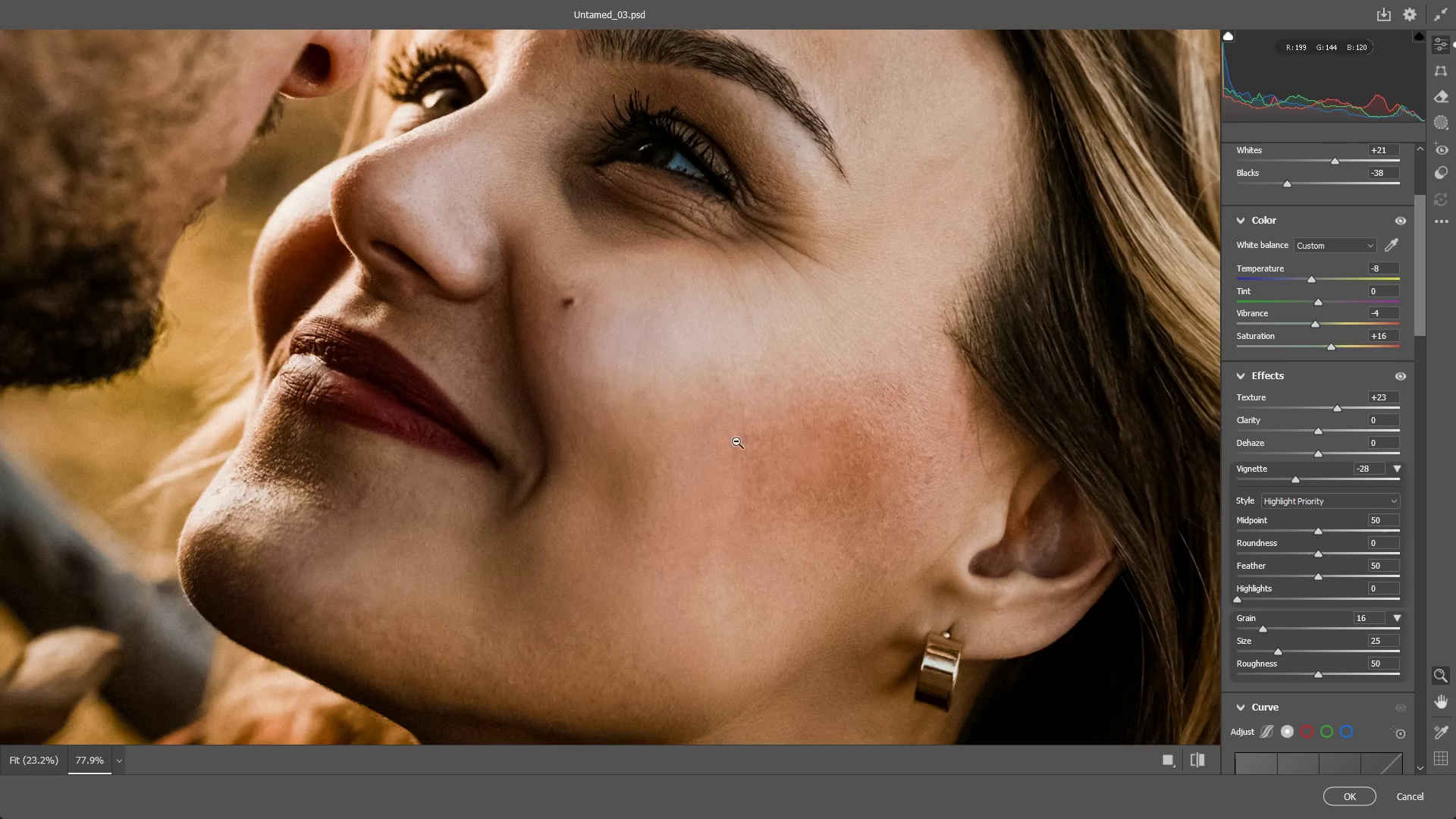 
scroll: coordinate [689, 428], scroll_direction: up, amount: 7.0
 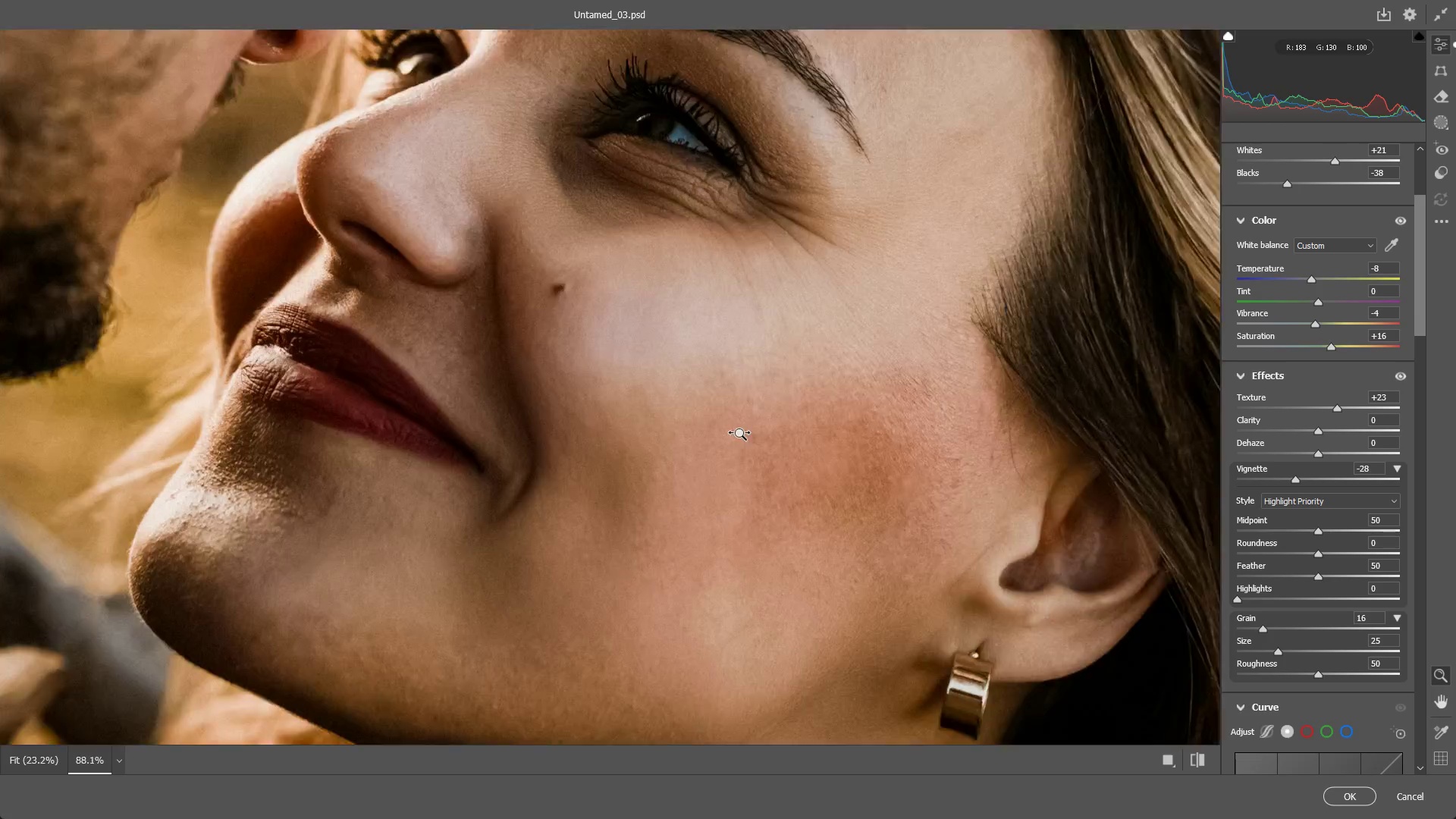 
hold_key(key=Space, duration=1.5)
 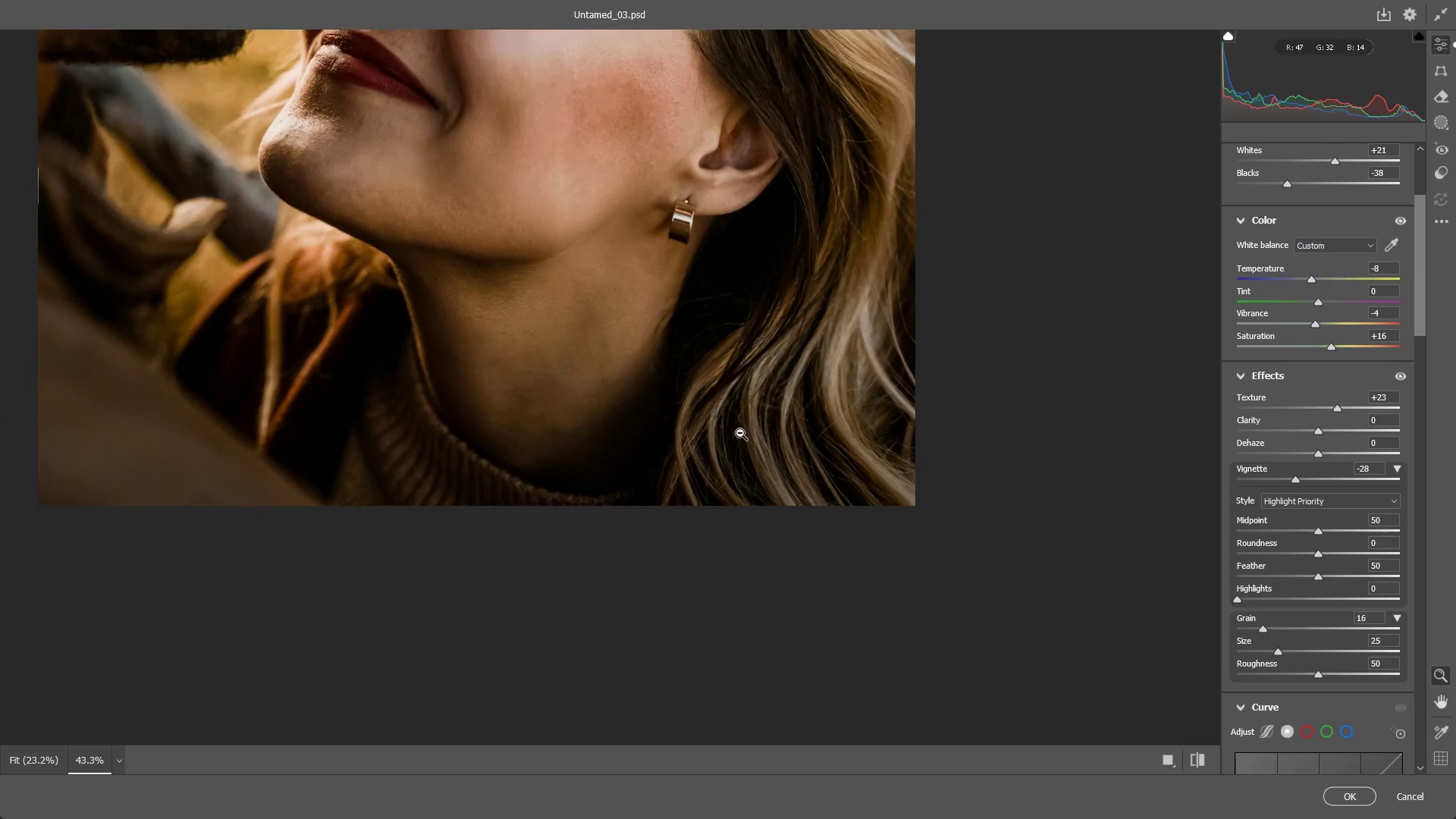 
left_click_drag(start_coordinate=[799, 489], to_coordinate=[554, 183])
 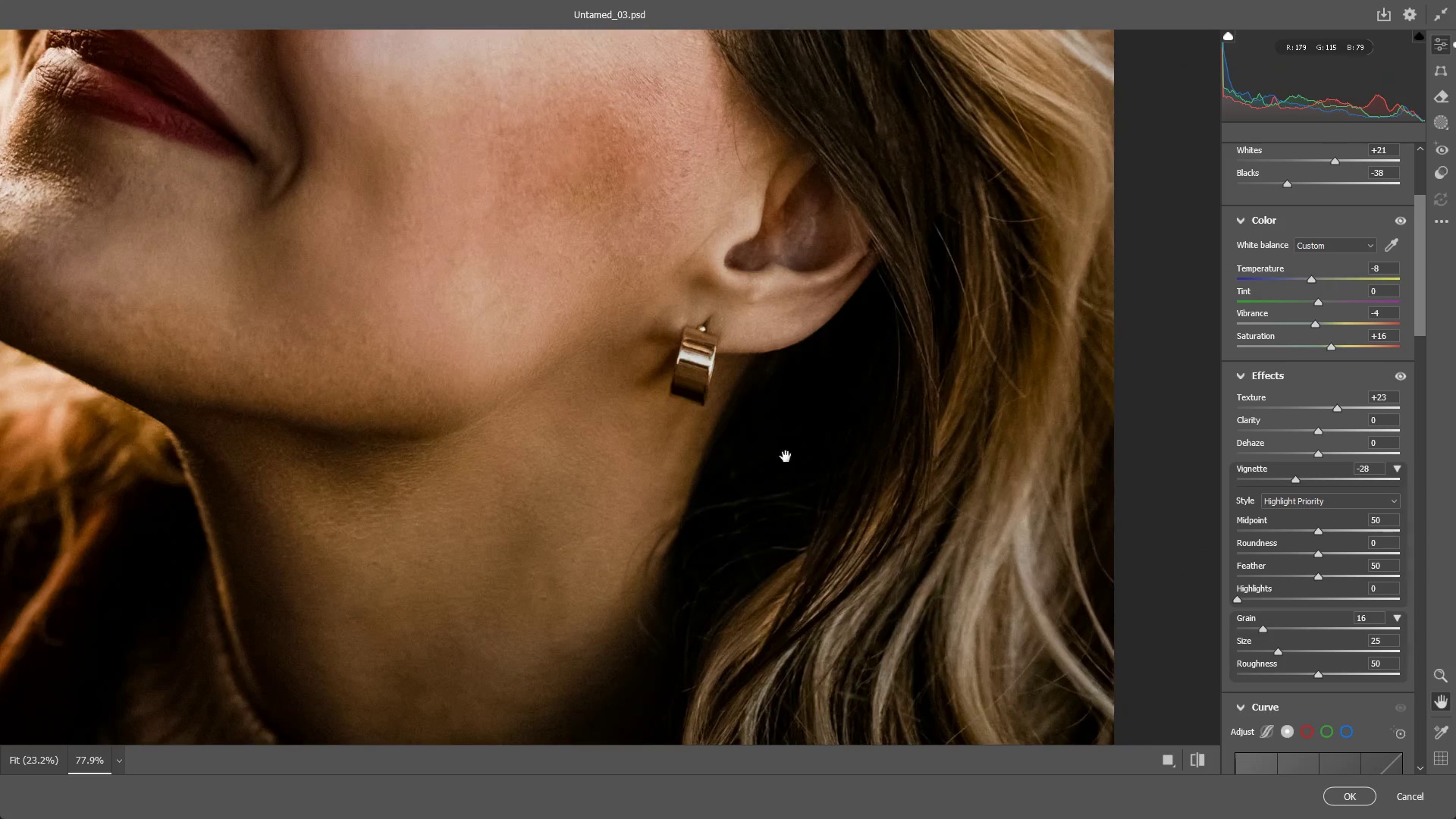 
left_click_drag(start_coordinate=[788, 465], to_coordinate=[723, 328])
 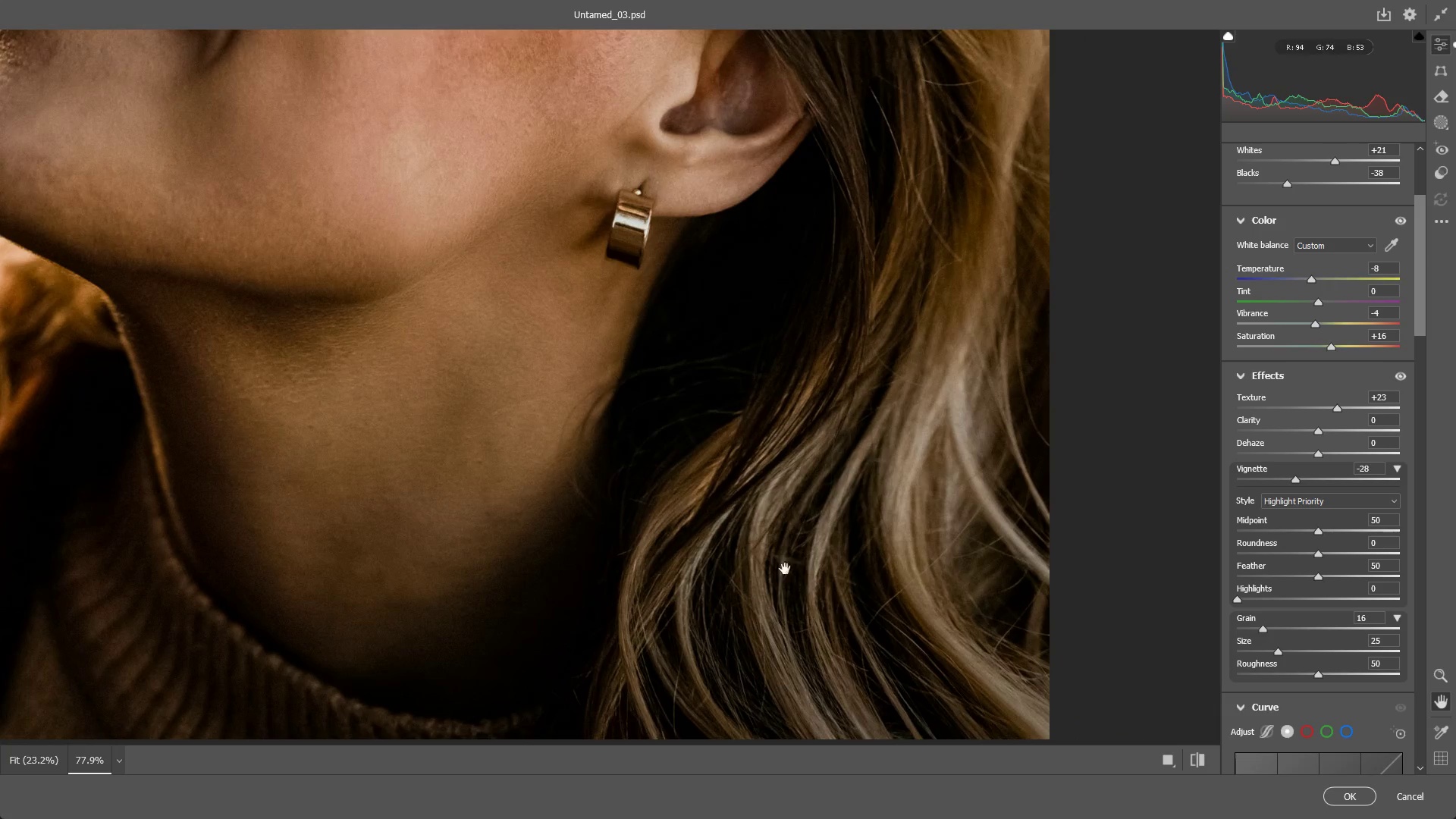 
left_click_drag(start_coordinate=[779, 559], to_coordinate=[735, 390])
 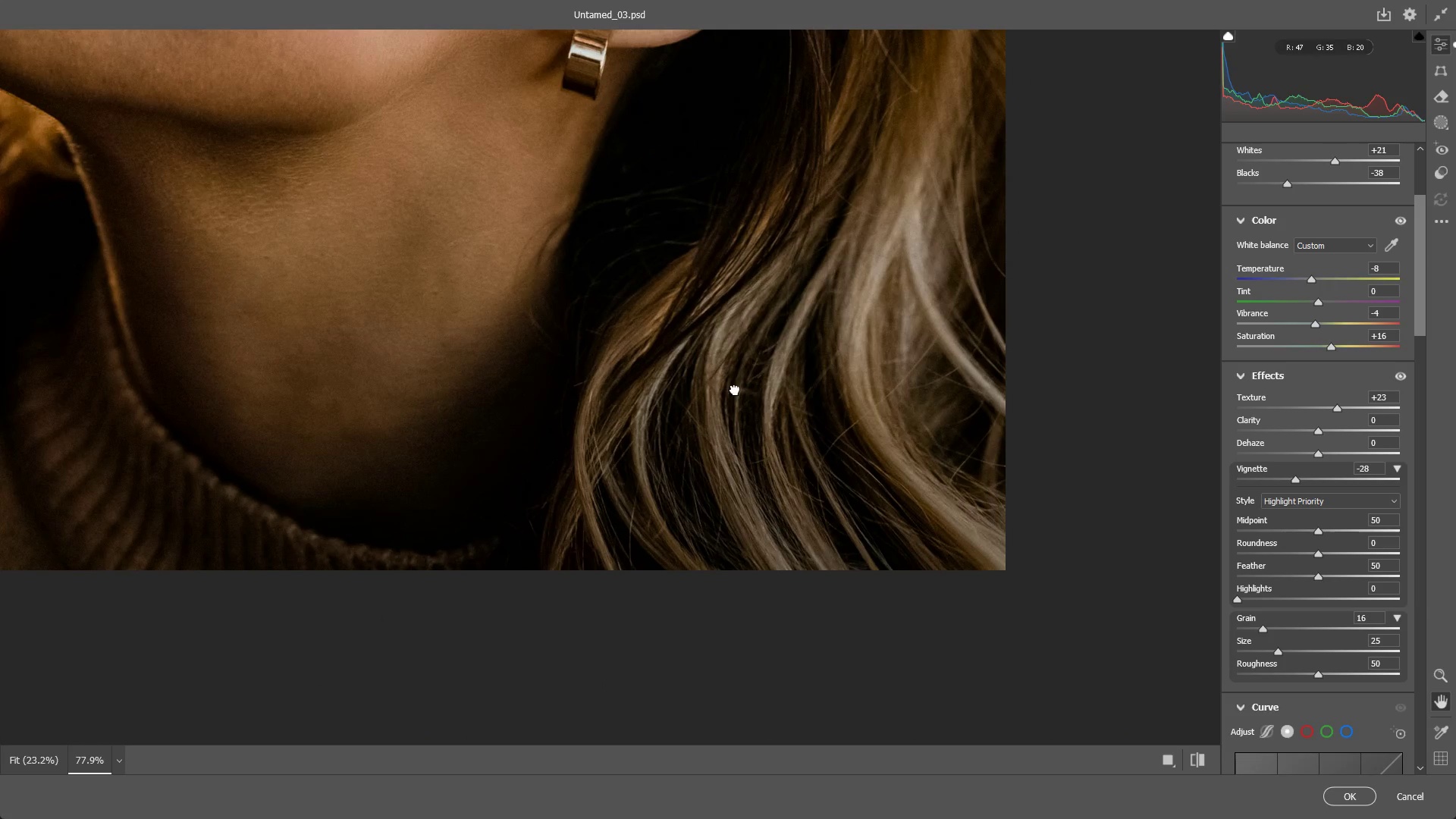 
key(Space)
 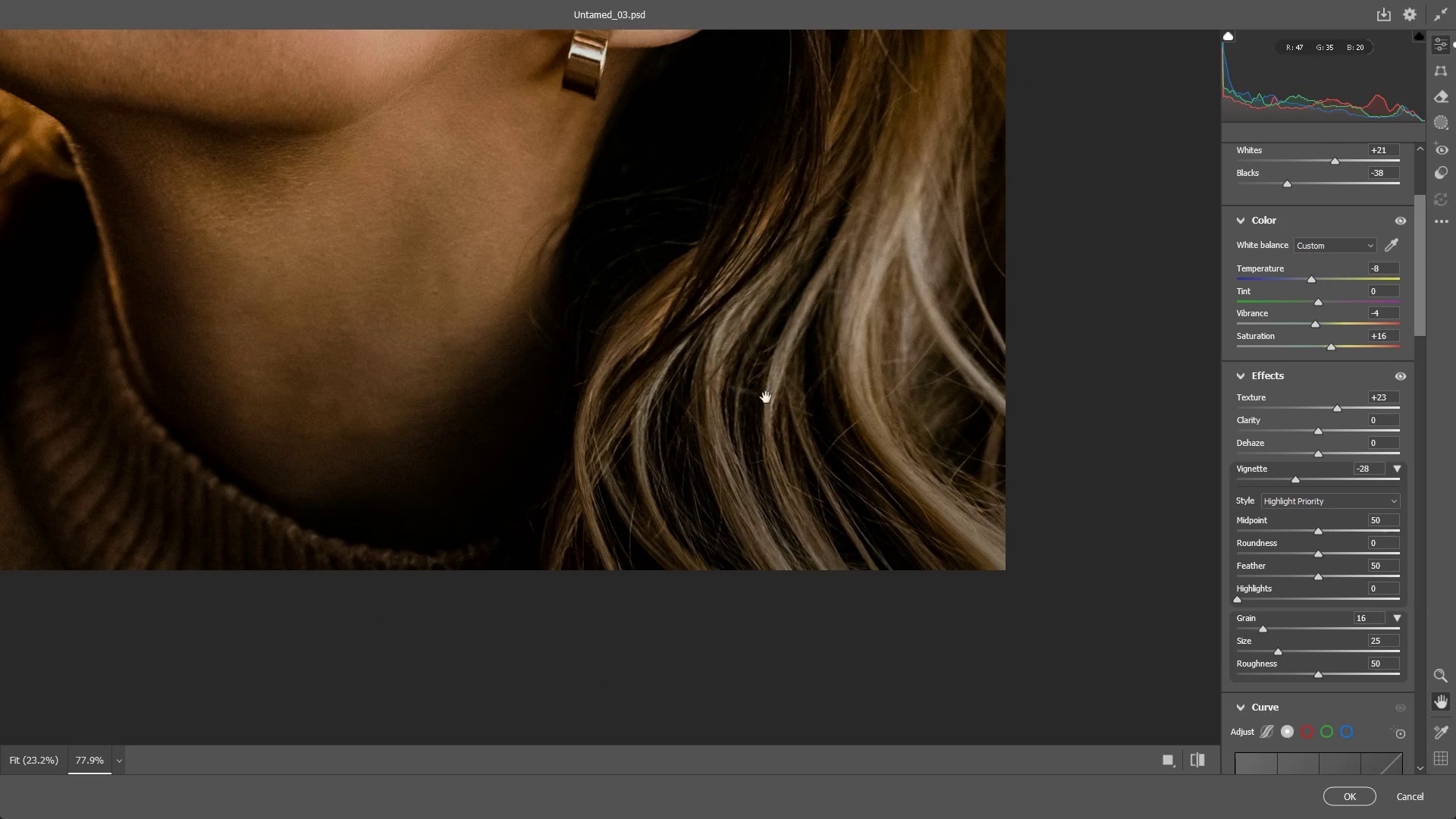 
key(Space)
 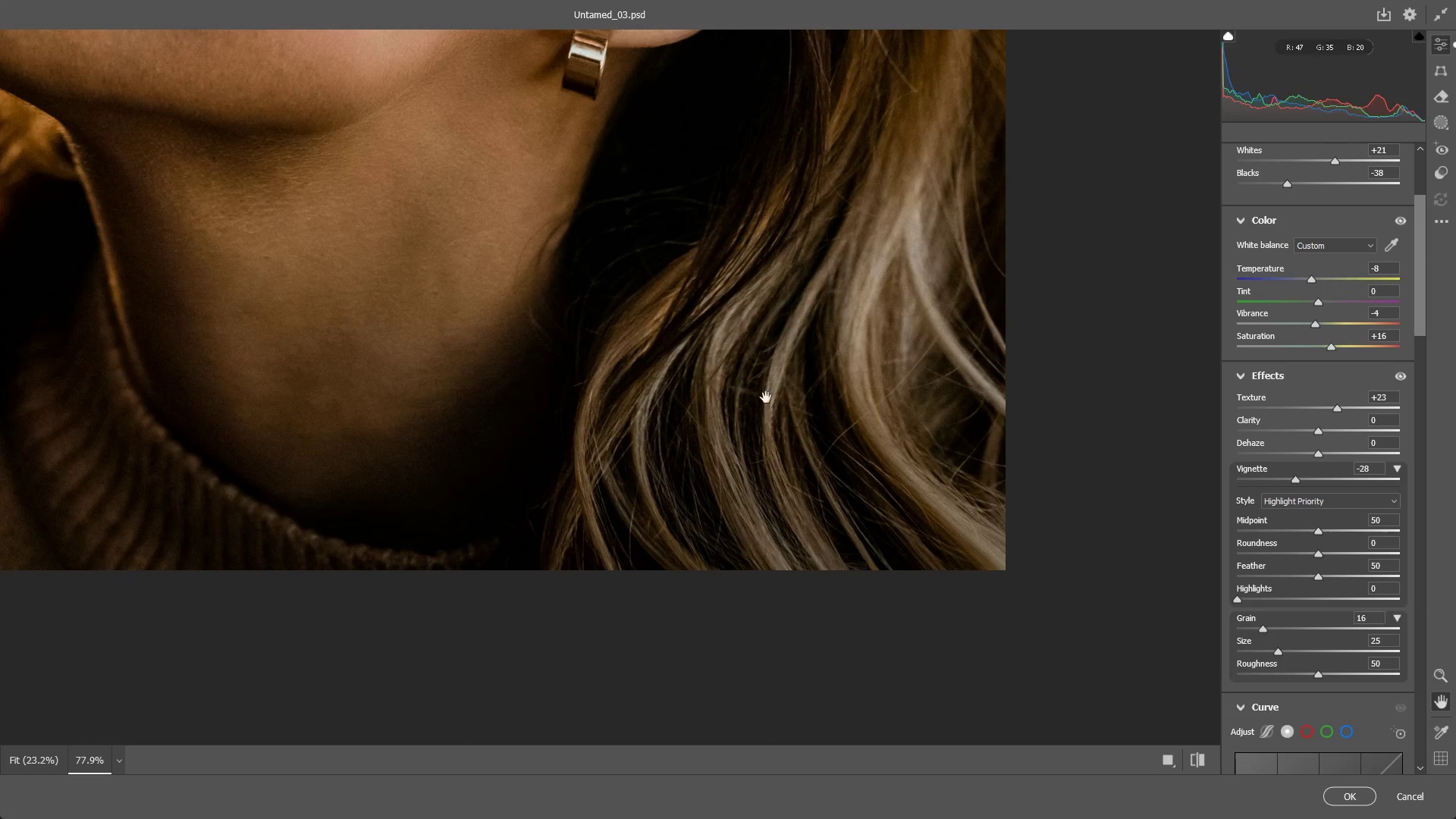 
key(Space)
 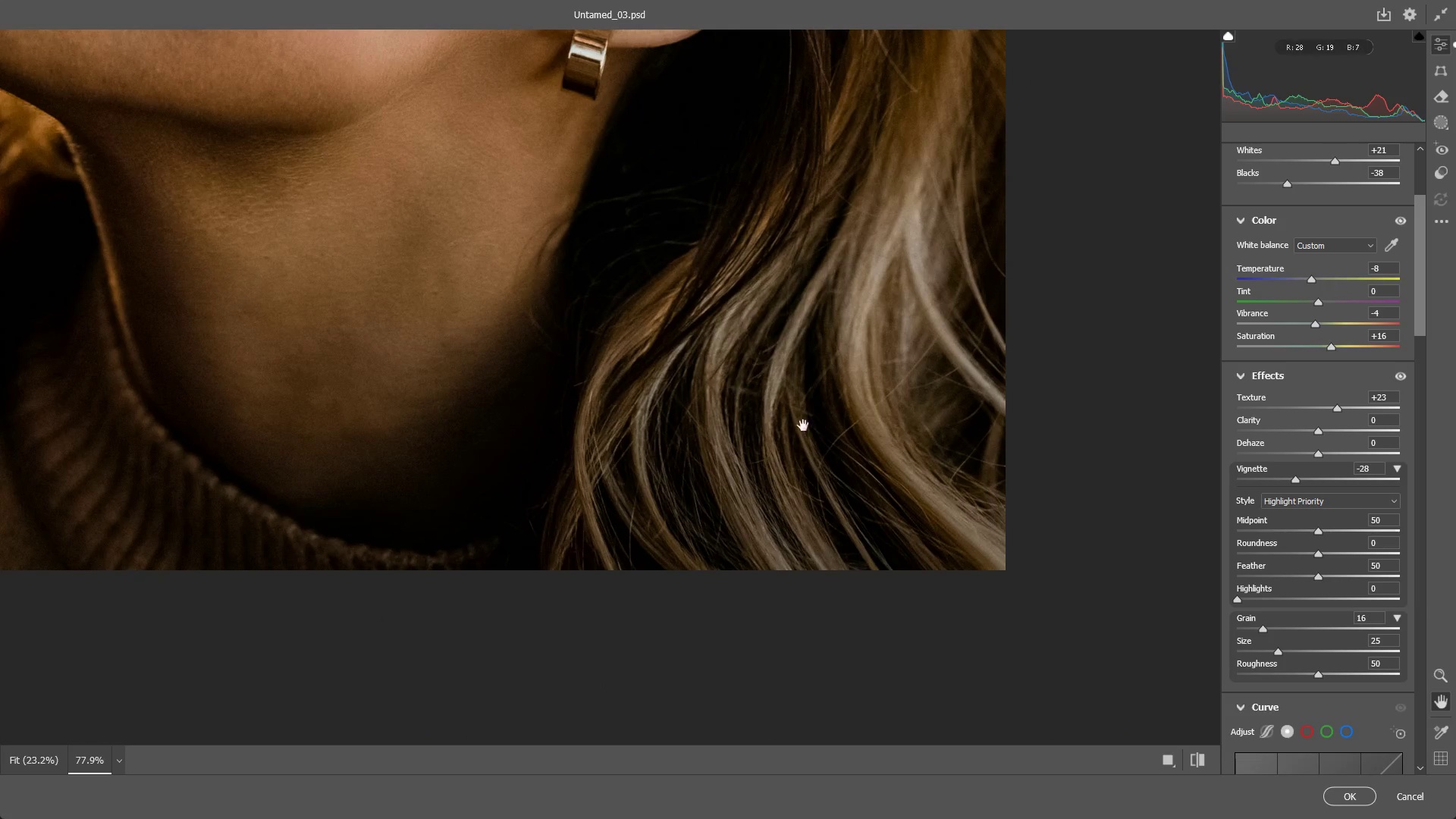 
left_click_drag(start_coordinate=[804, 426], to_coordinate=[739, 433])
 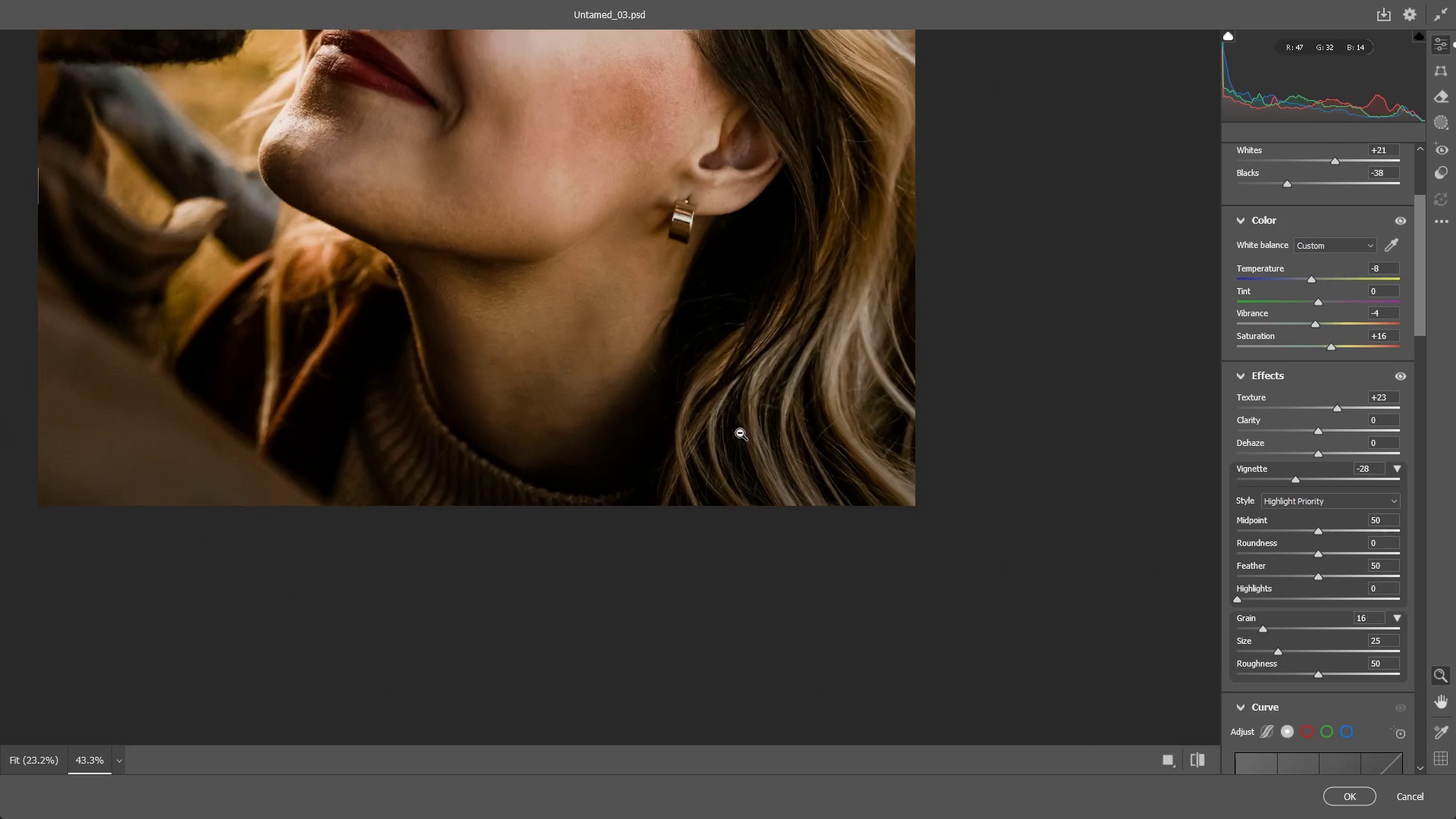 
hold_key(key=Space, duration=0.56)
 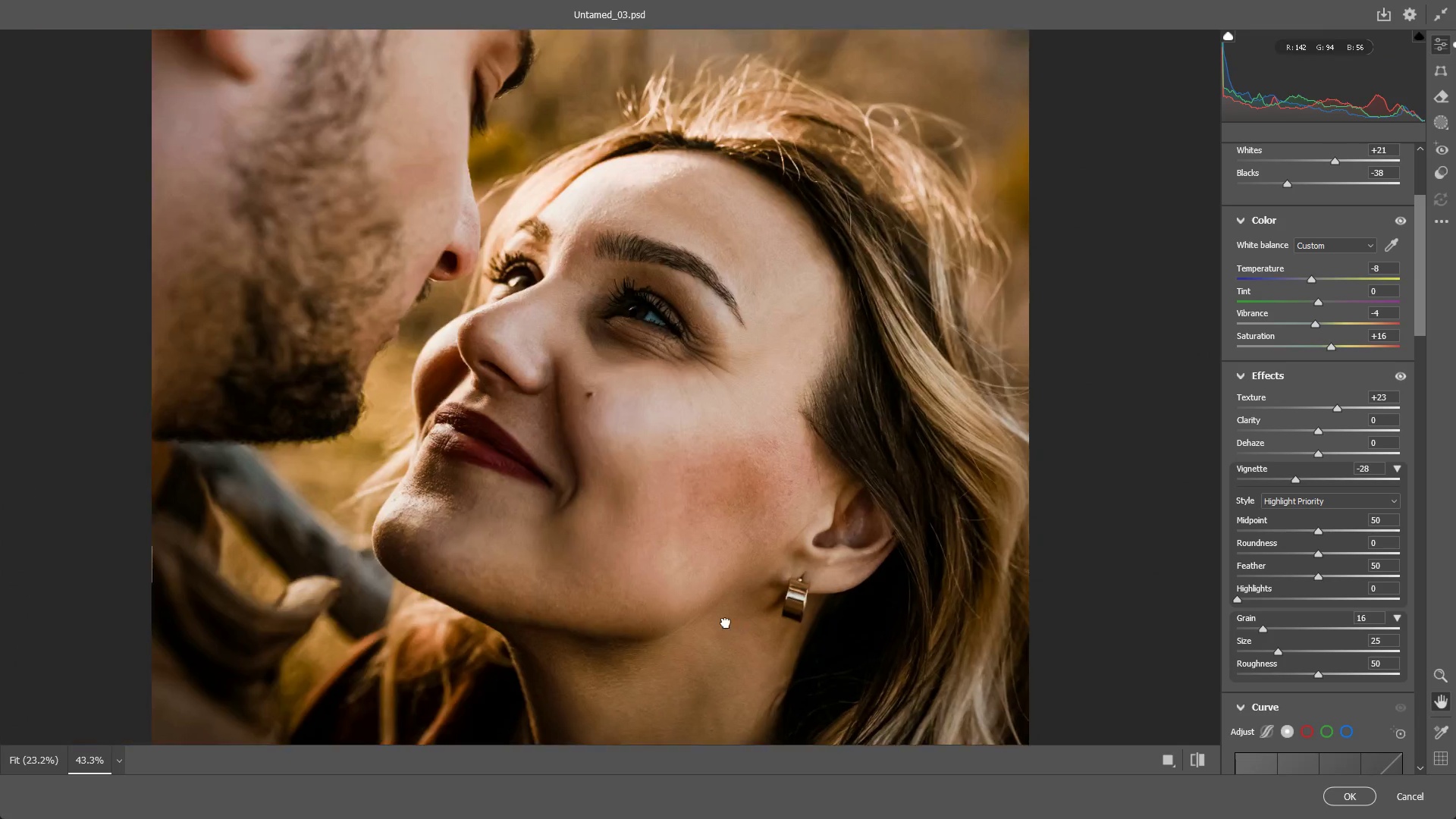 
left_click_drag(start_coordinate=[762, 404], to_coordinate=[752, 603])
 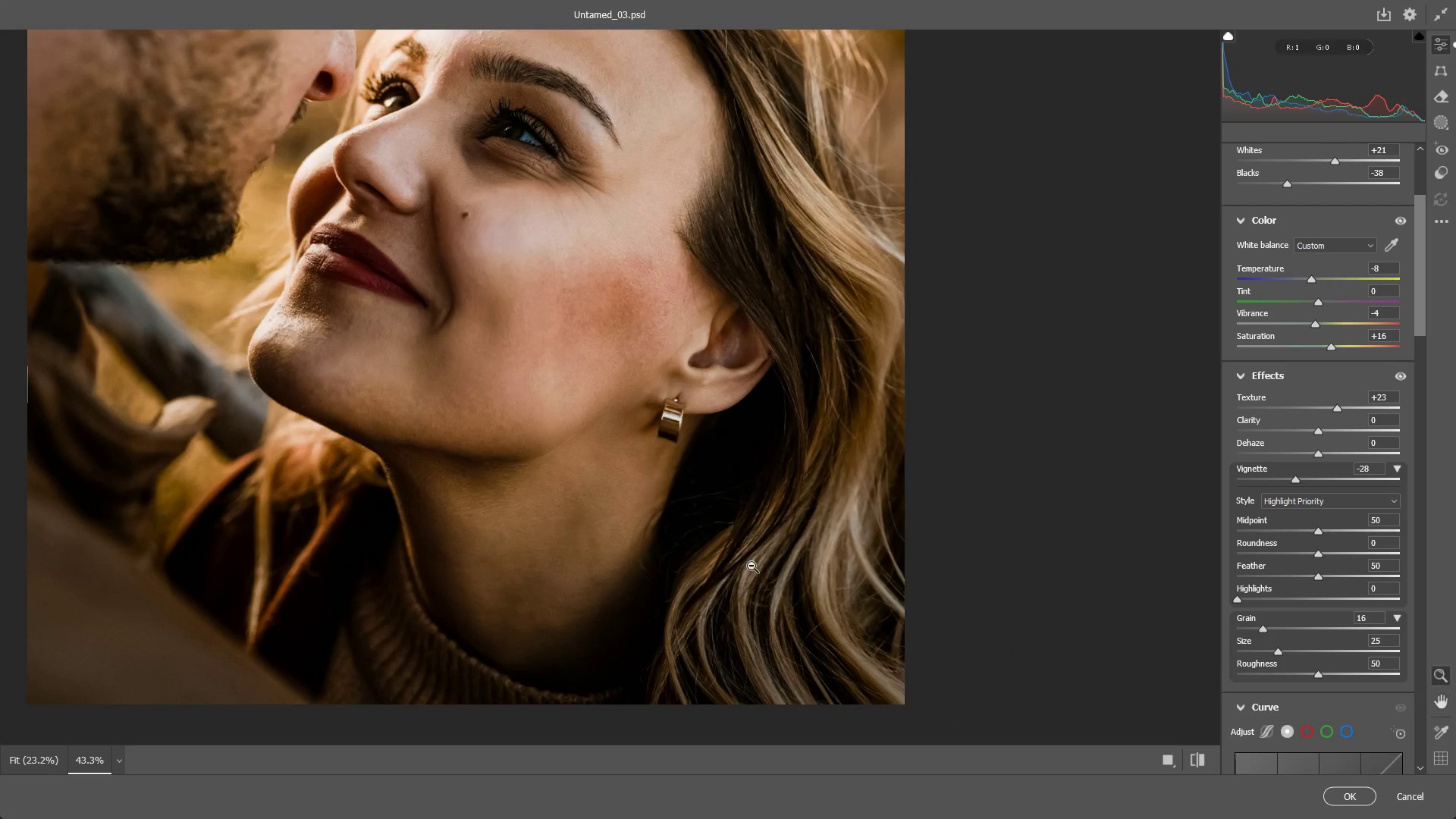 
hold_key(key=Space, duration=1.17)
 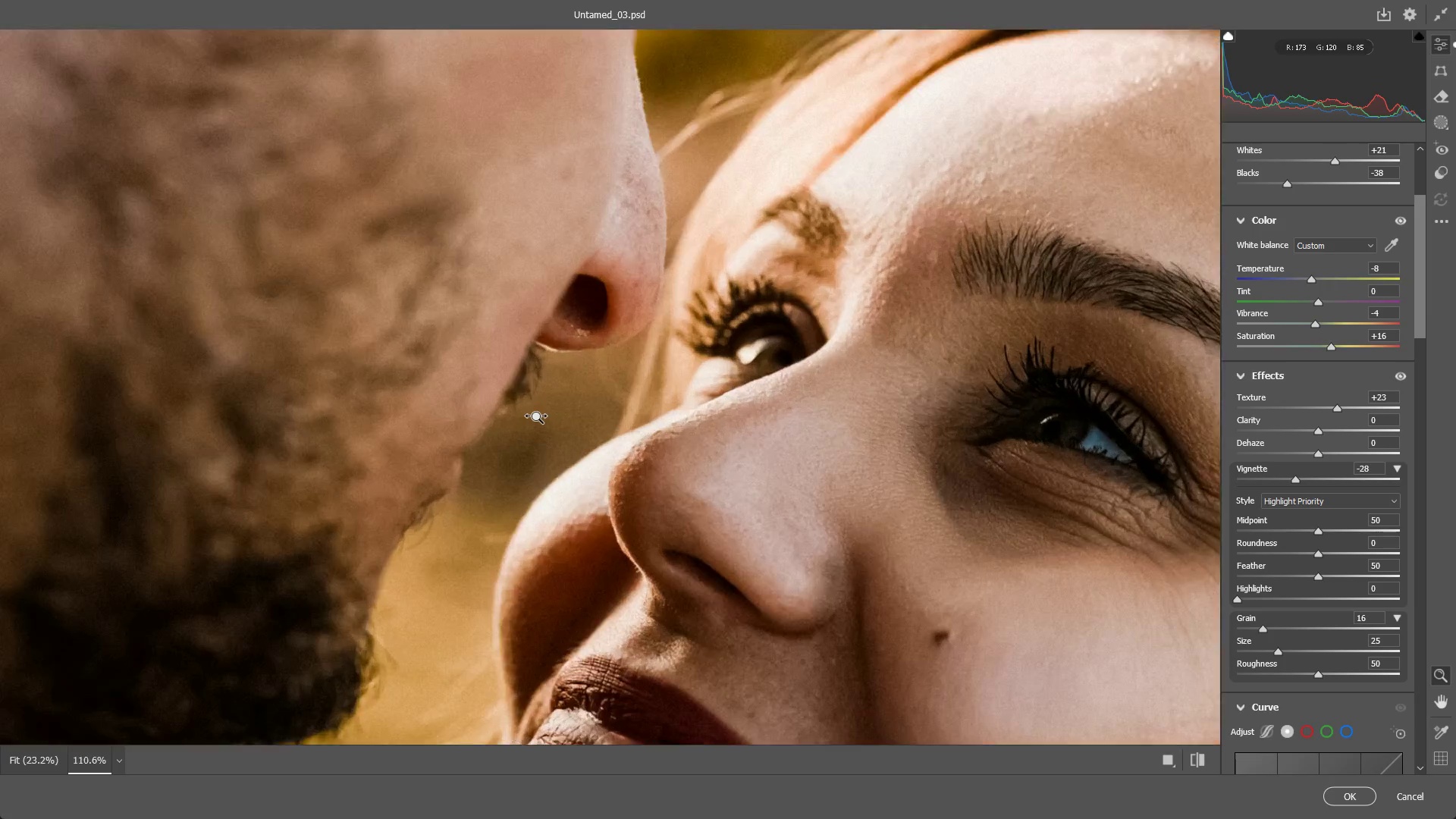 
left_click_drag(start_coordinate=[600, 442], to_coordinate=[728, 620])
 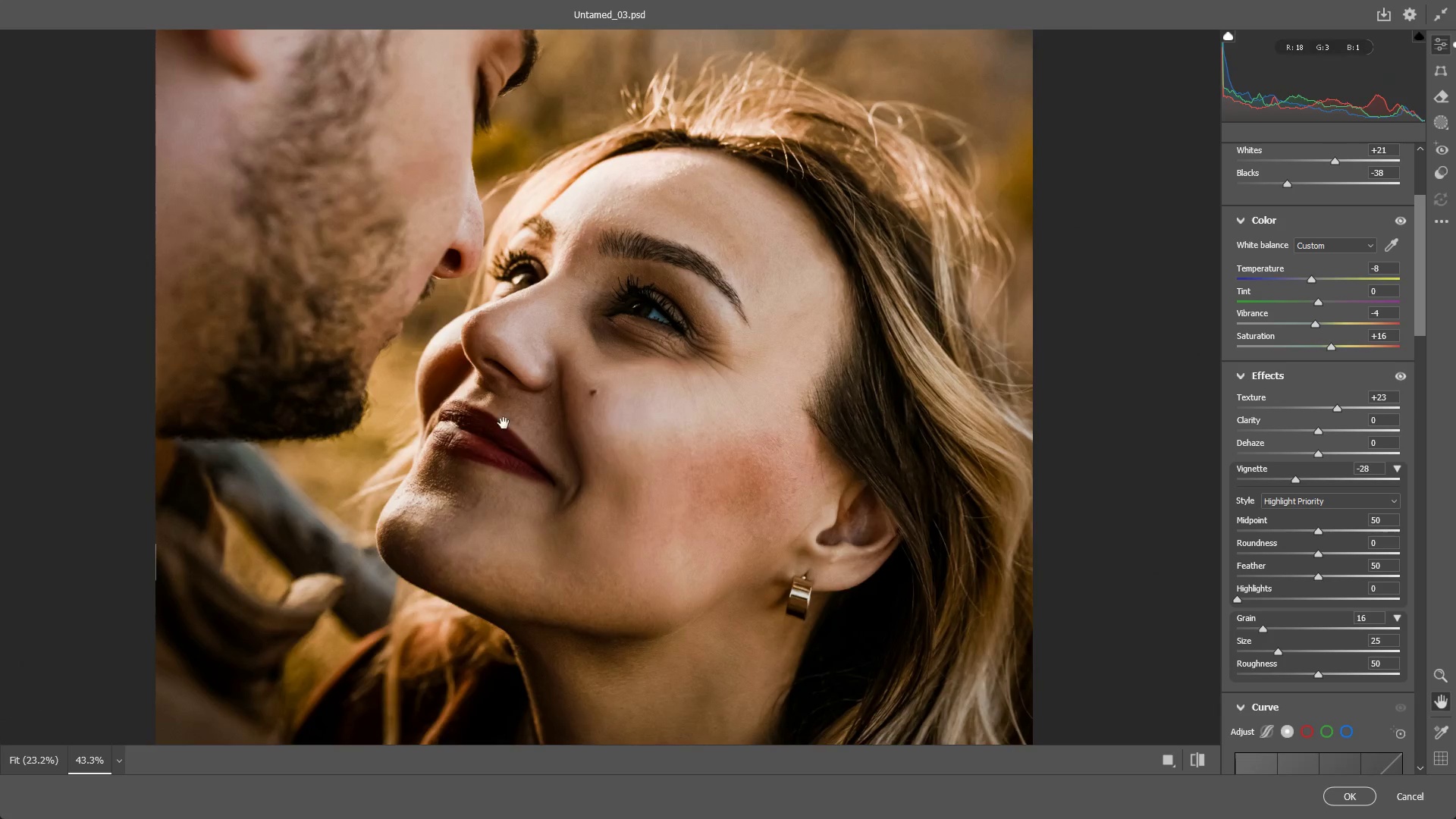 
left_click_drag(start_coordinate=[504, 423], to_coordinate=[545, 534])
 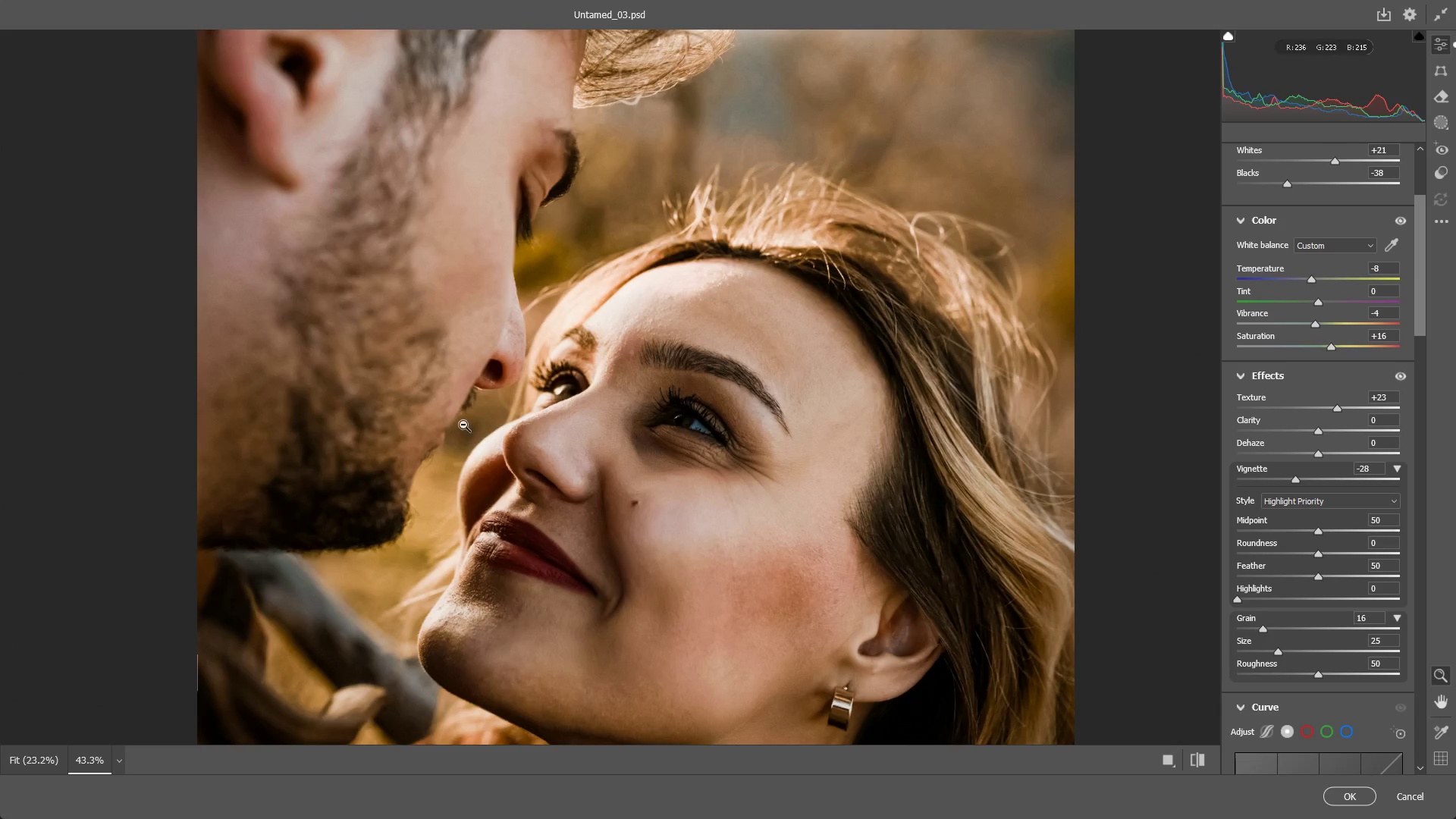 
left_click_drag(start_coordinate=[433, 415], to_coordinate=[537, 417])
 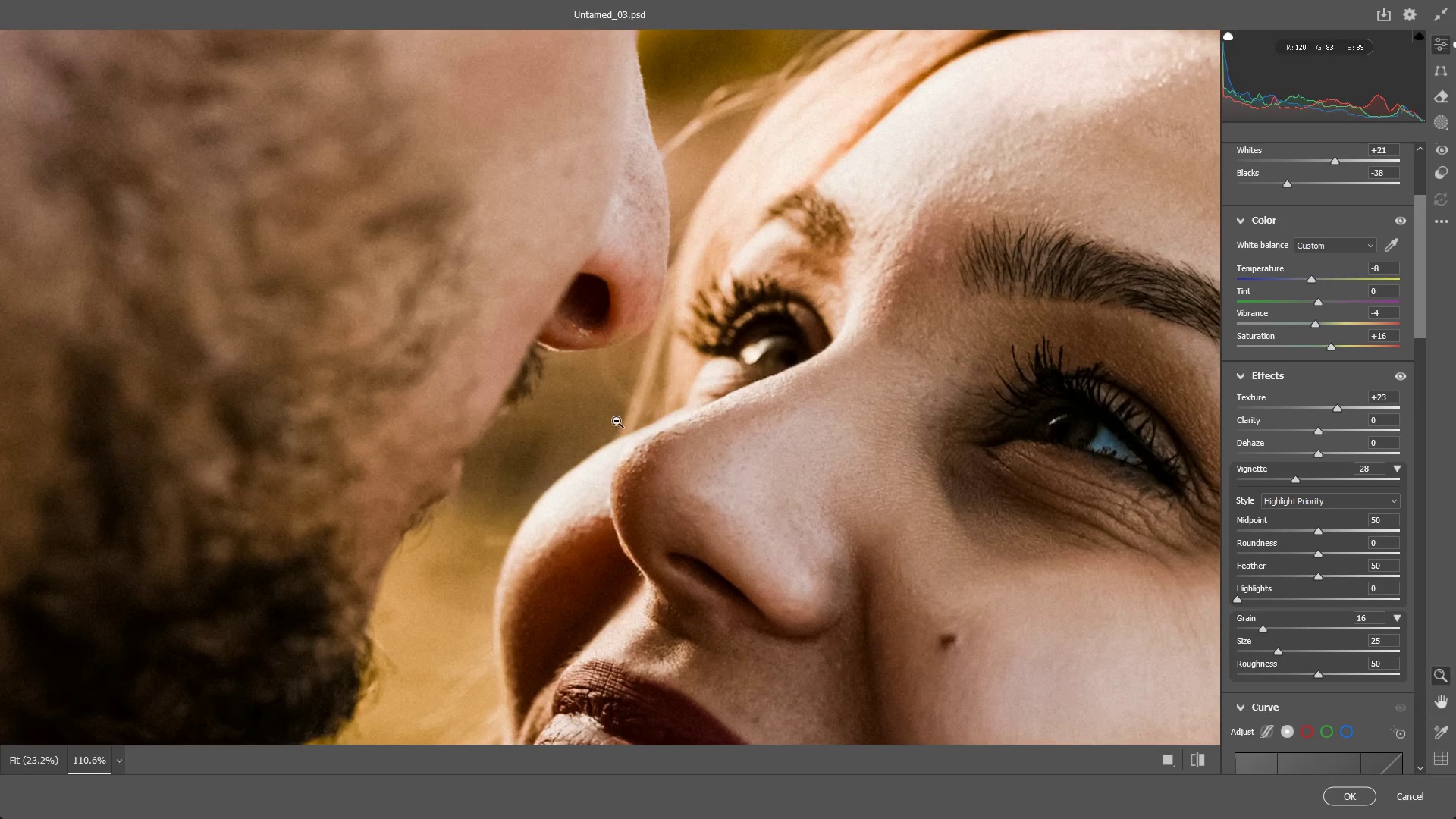 
hold_key(key=Space, duration=1.41)
 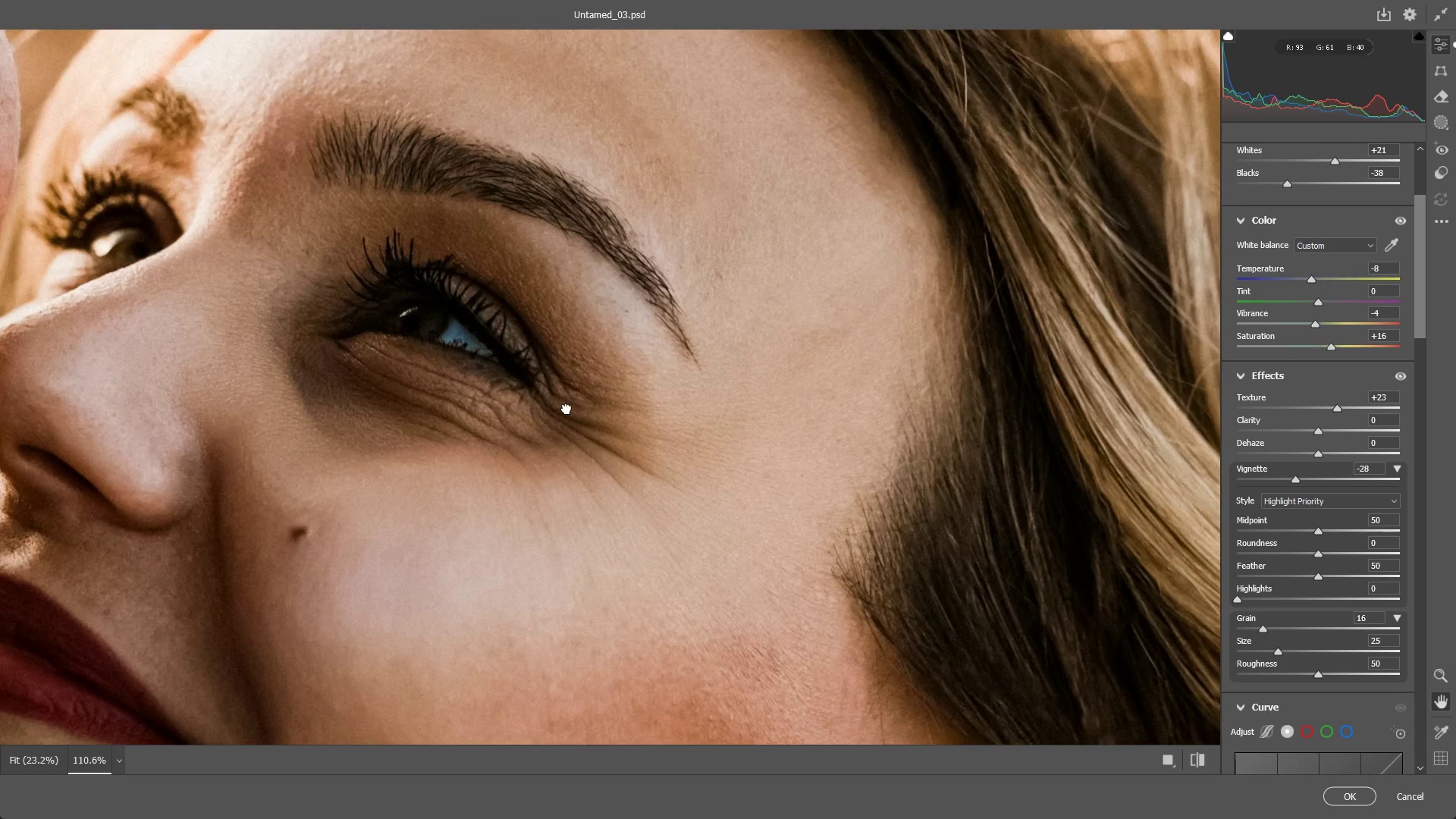 
left_click_drag(start_coordinate=[792, 311], to_coordinate=[648, 384])
 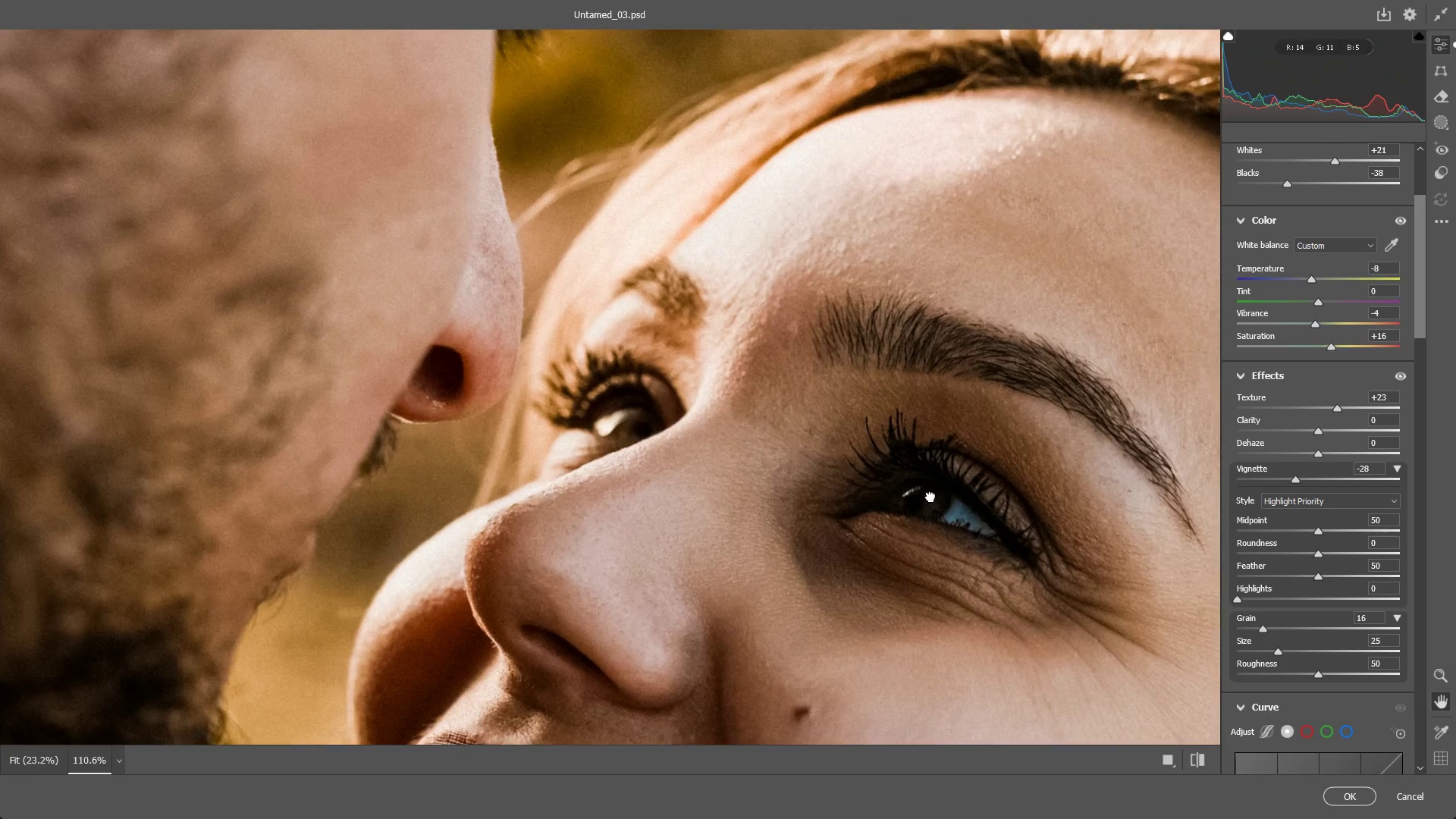 
left_click_drag(start_coordinate=[937, 499], to_coordinate=[838, 481])
 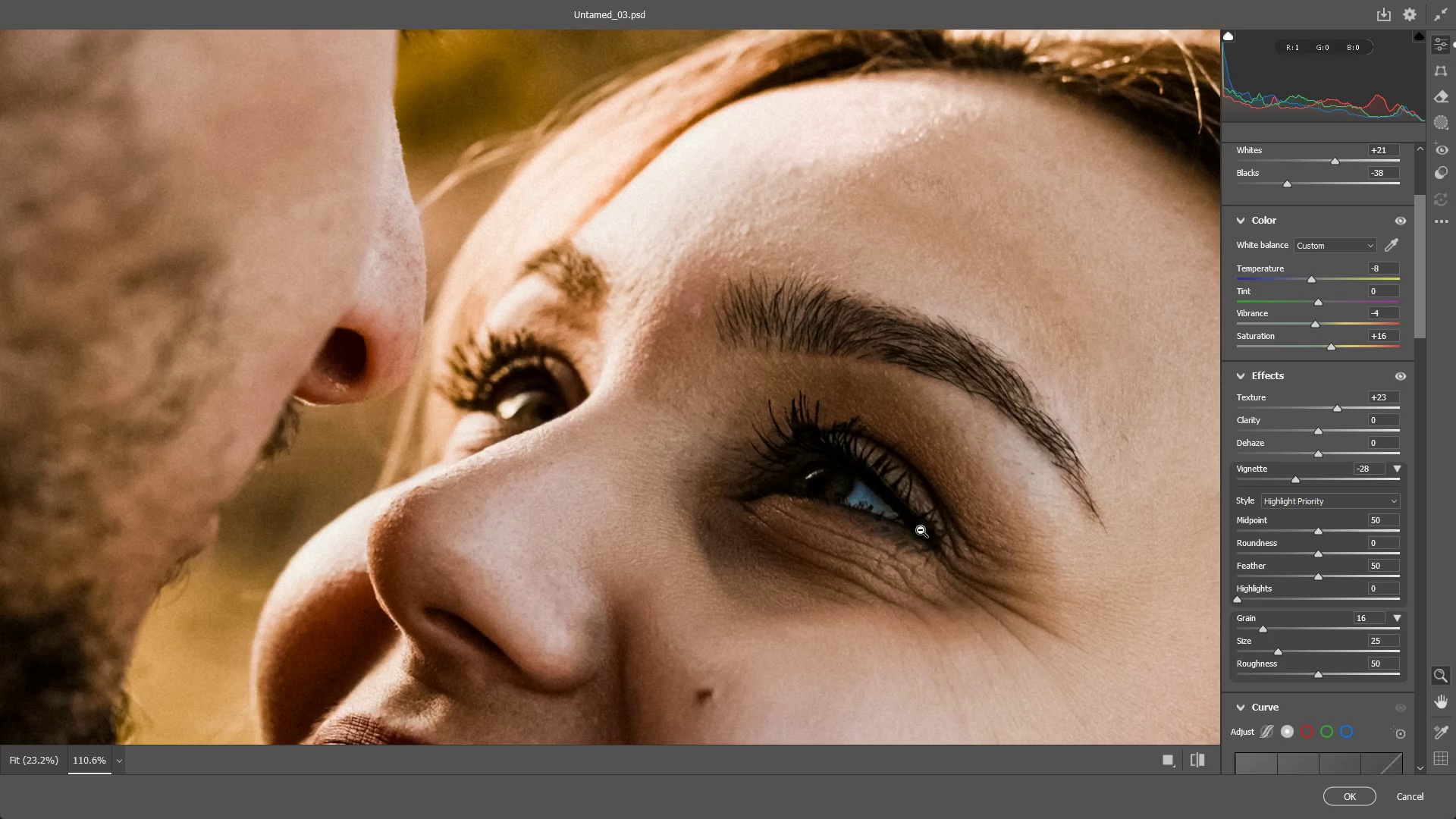 
hold_key(key=Space, duration=0.52)
 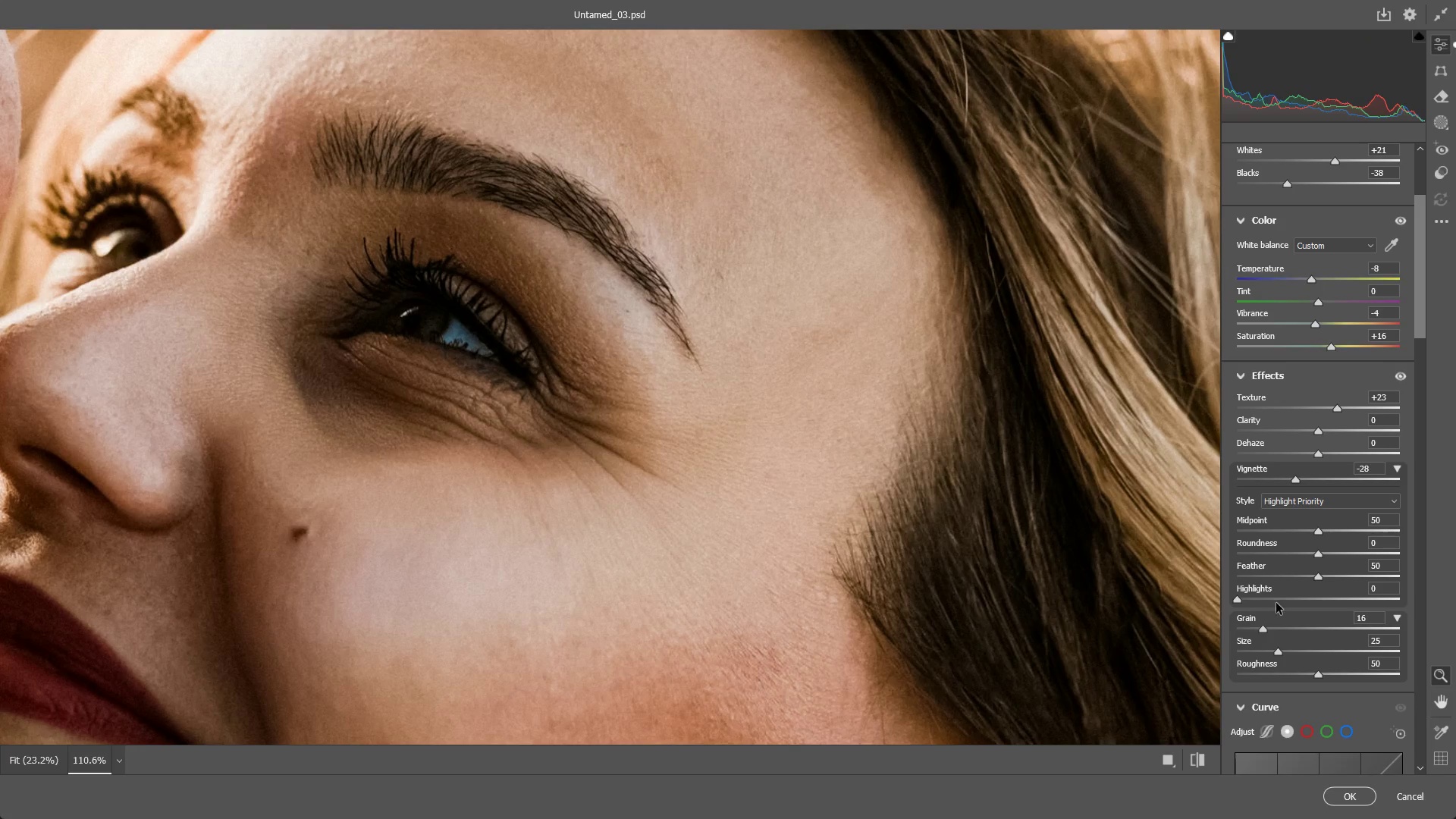 
left_click_drag(start_coordinate=[972, 571], to_coordinate=[567, 409])
 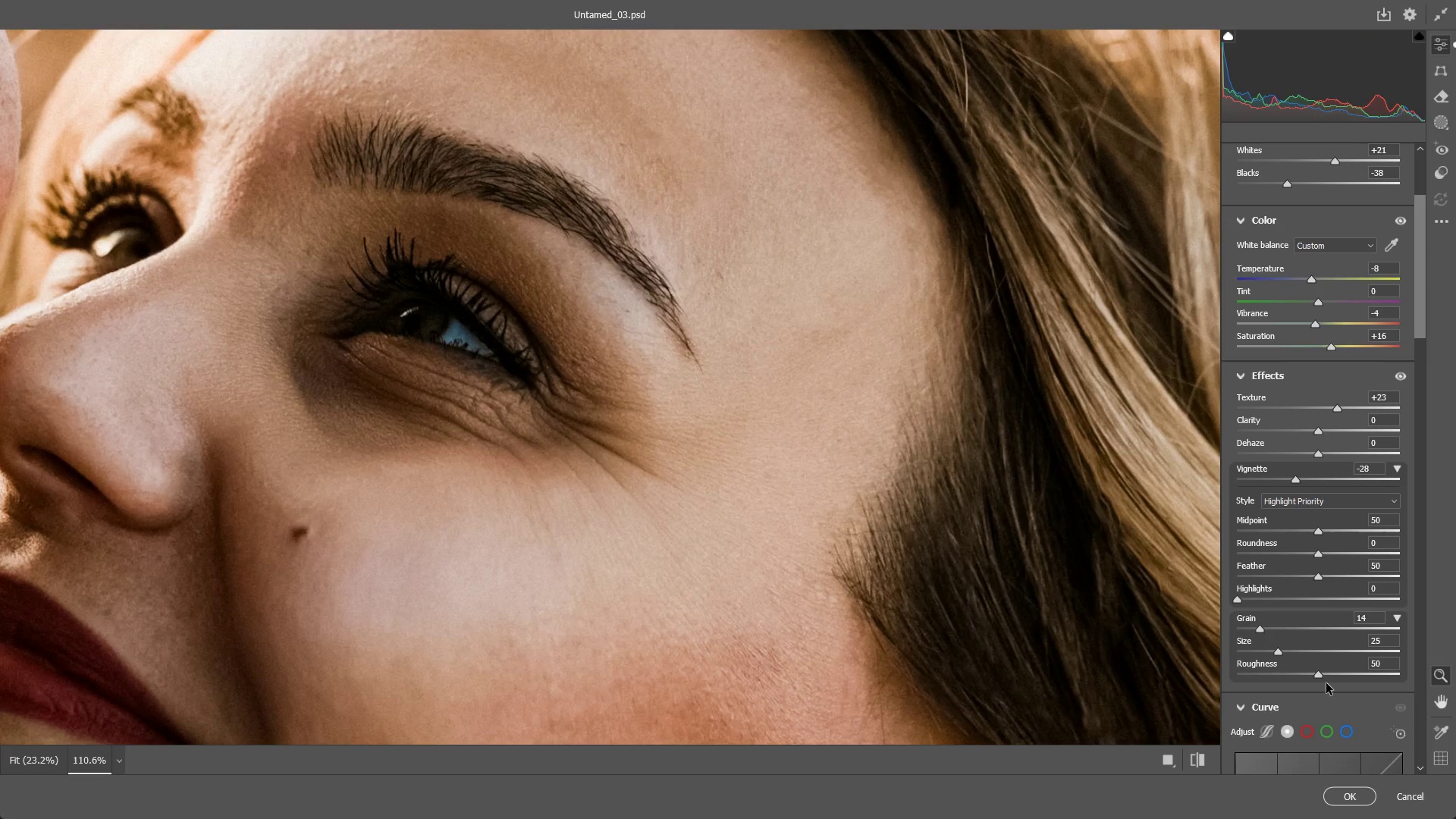 
left_click_drag(start_coordinate=[1324, 679], to_coordinate=[1284, 670])
 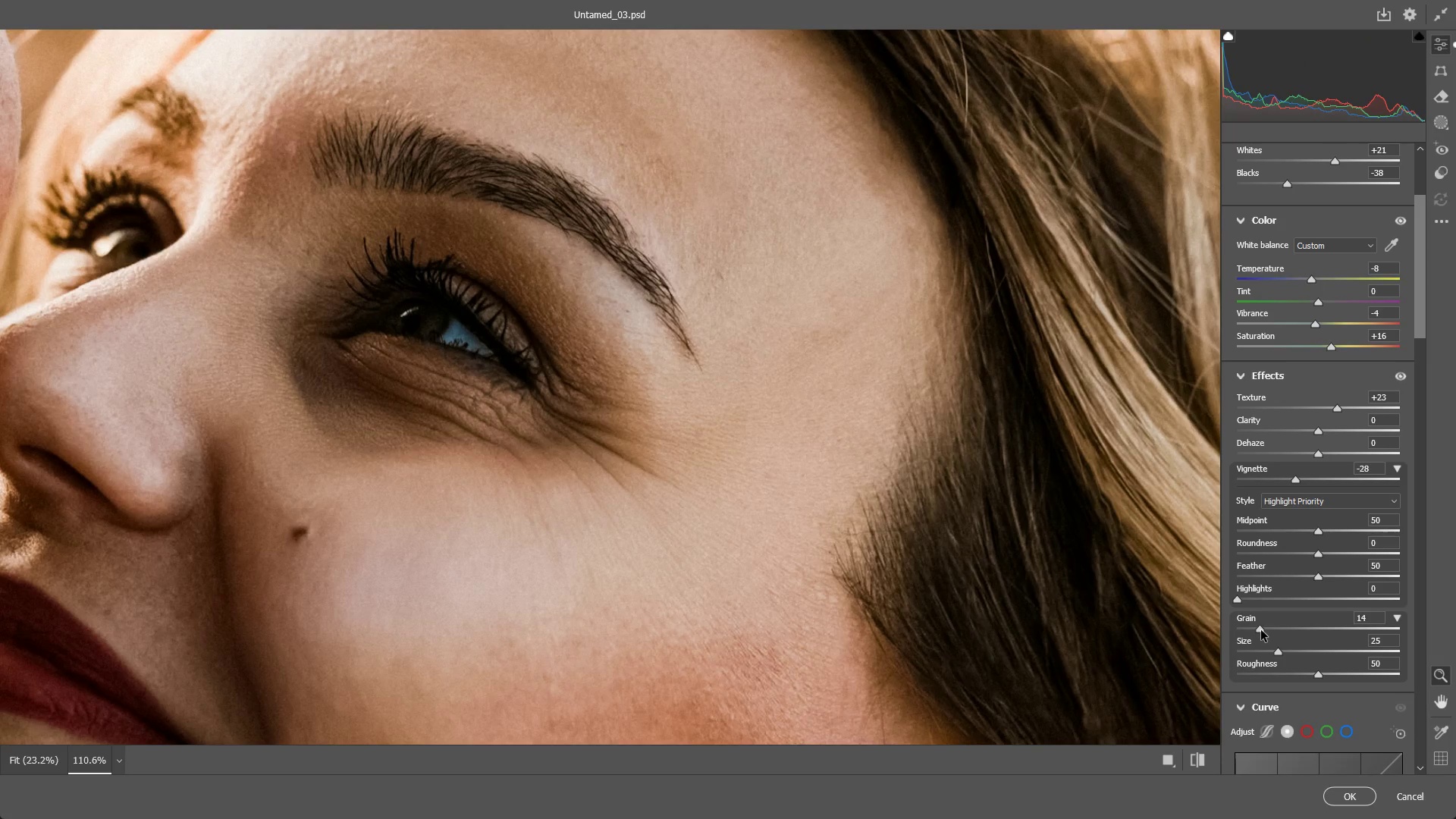 
left_click_drag(start_coordinate=[1261, 630], to_coordinate=[1299, 632])
 